 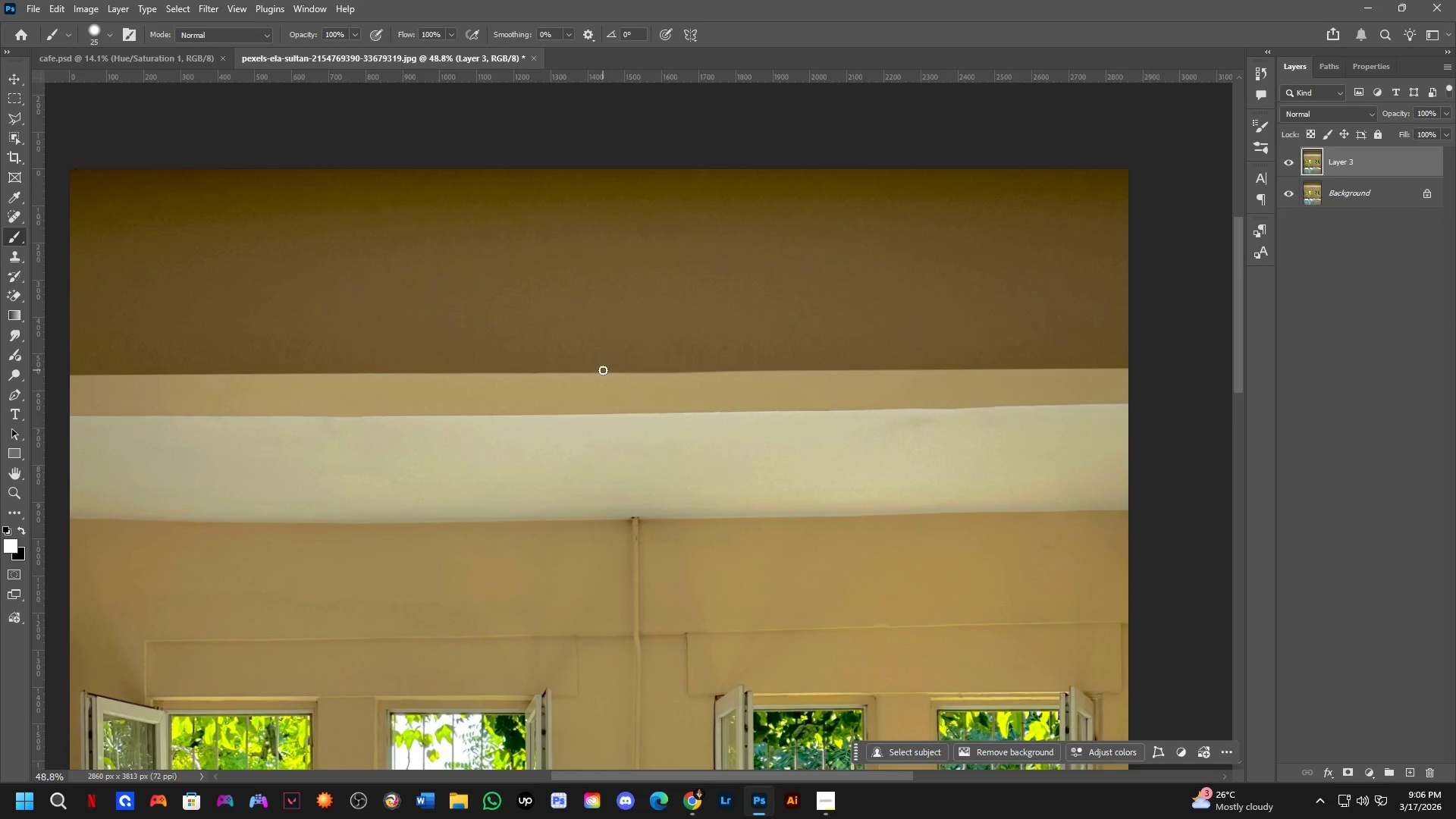 
scroll: coordinate [503, 410], scroll_direction: down, amount: 3.0
 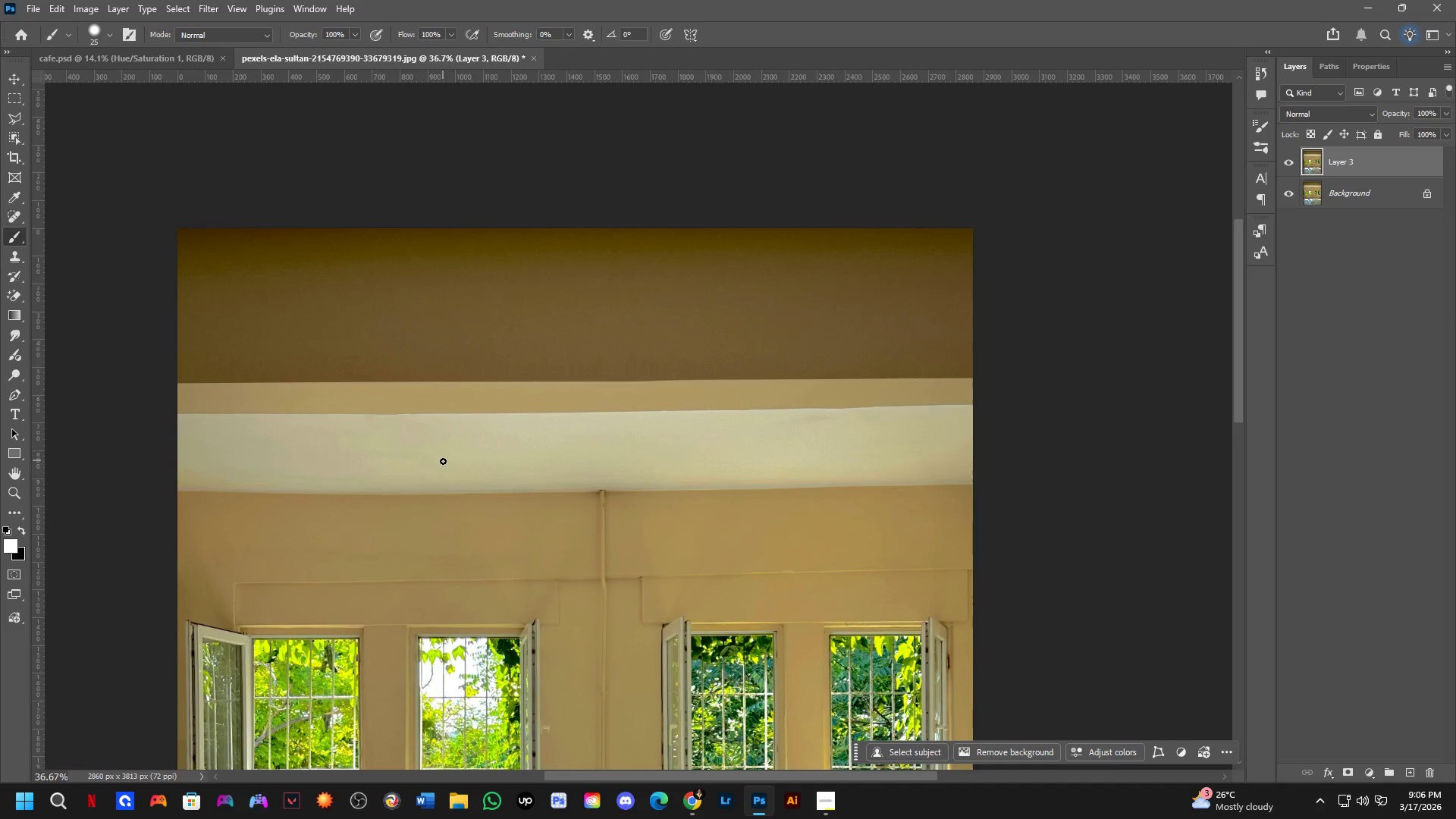 
hold_key(key=Space, duration=0.44)
 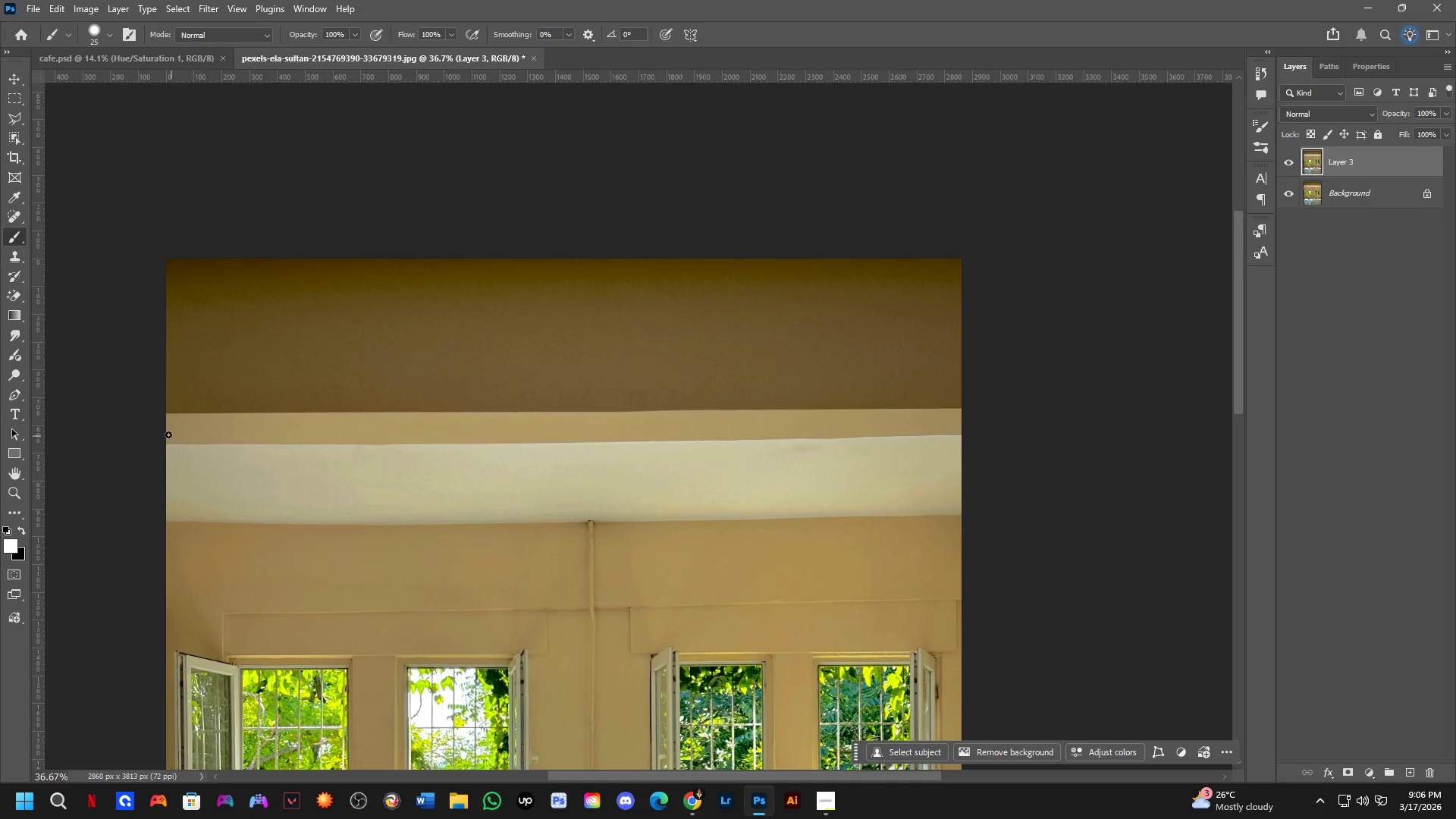 
left_click_drag(start_coordinate=[444, 462], to_coordinate=[432, 492])
 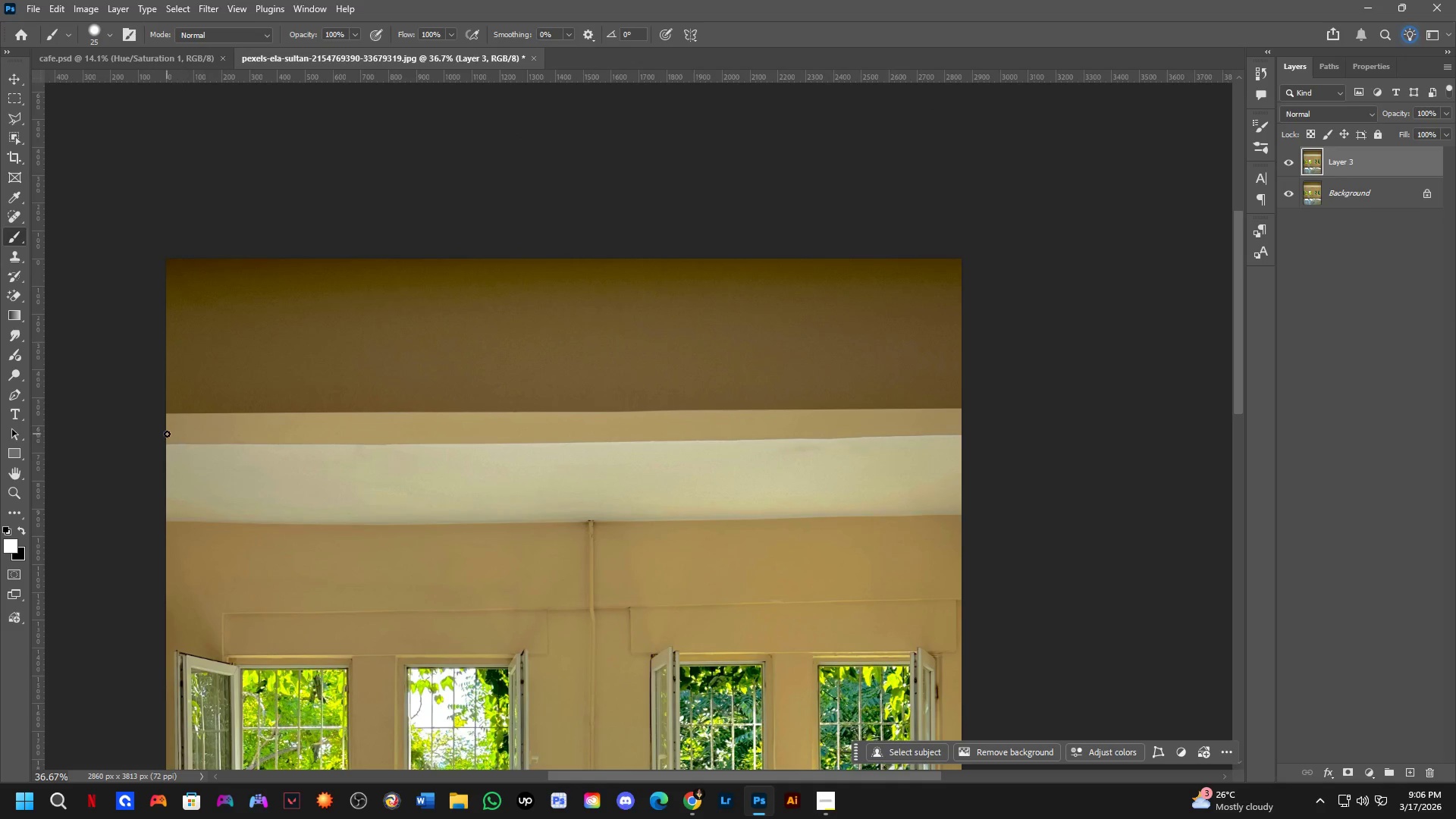 
scroll: coordinate [240, 438], scroll_direction: up, amount: 4.0
 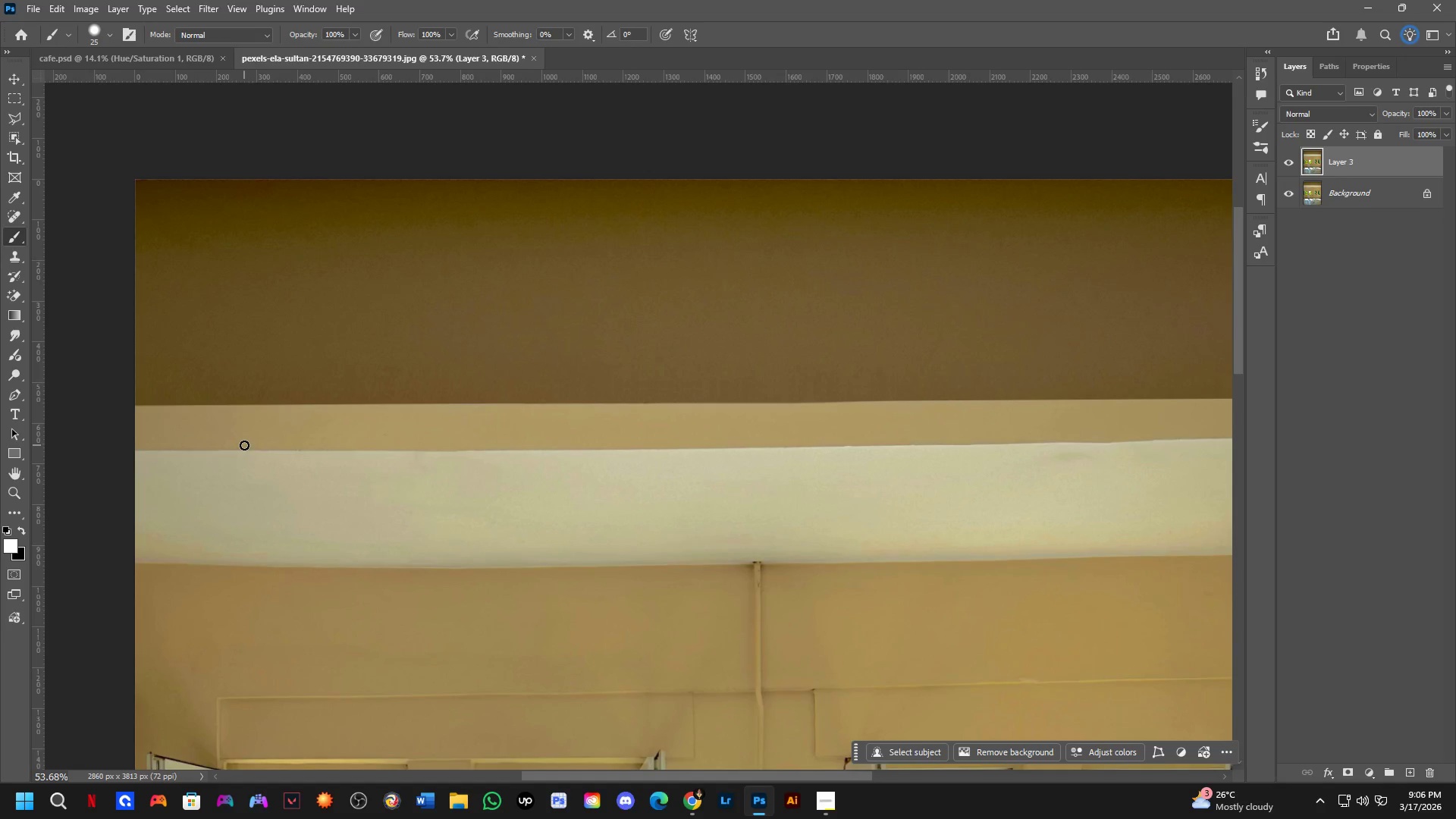 
key(M)
 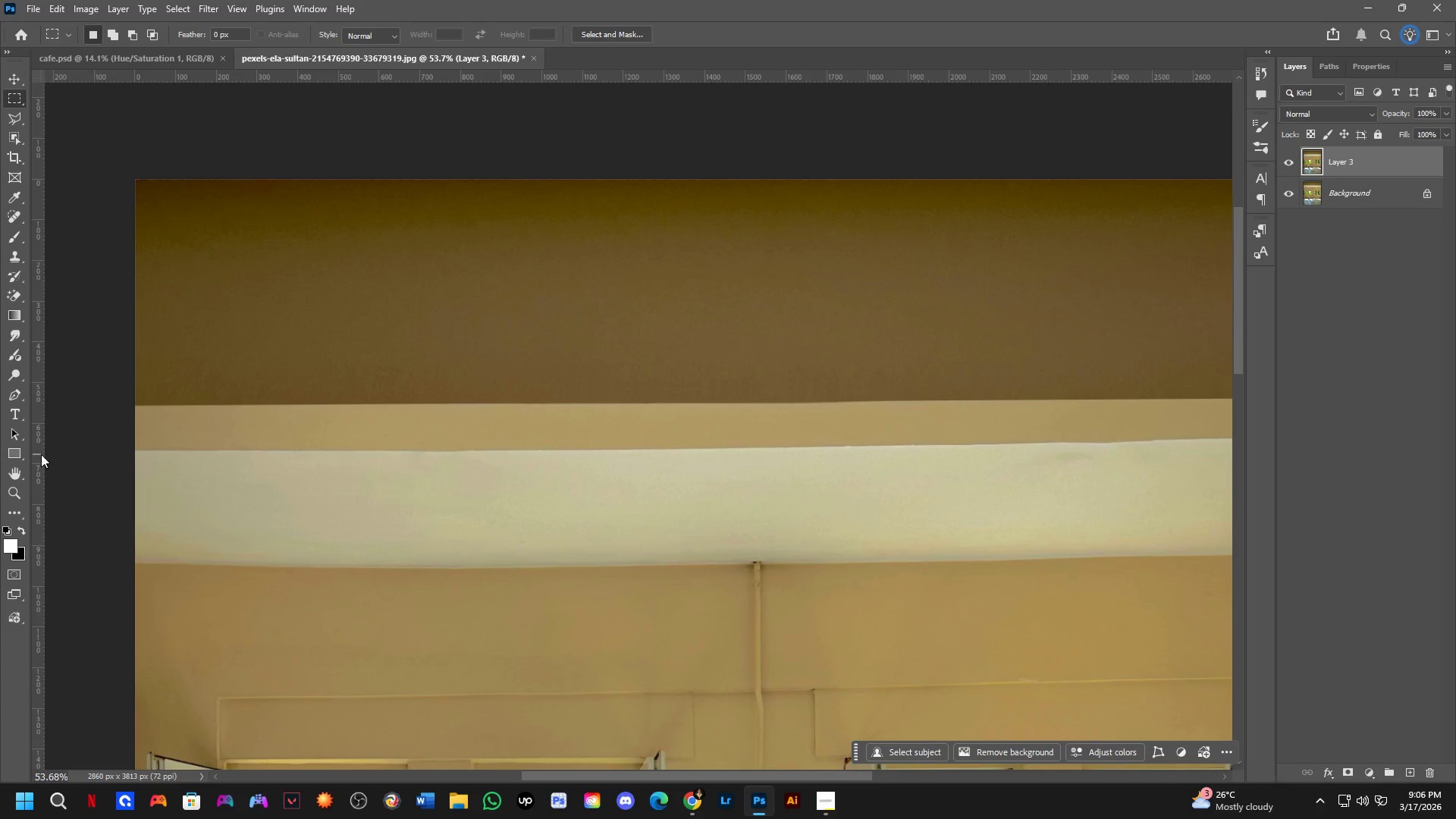 
hold_key(key=Space, duration=0.47)
 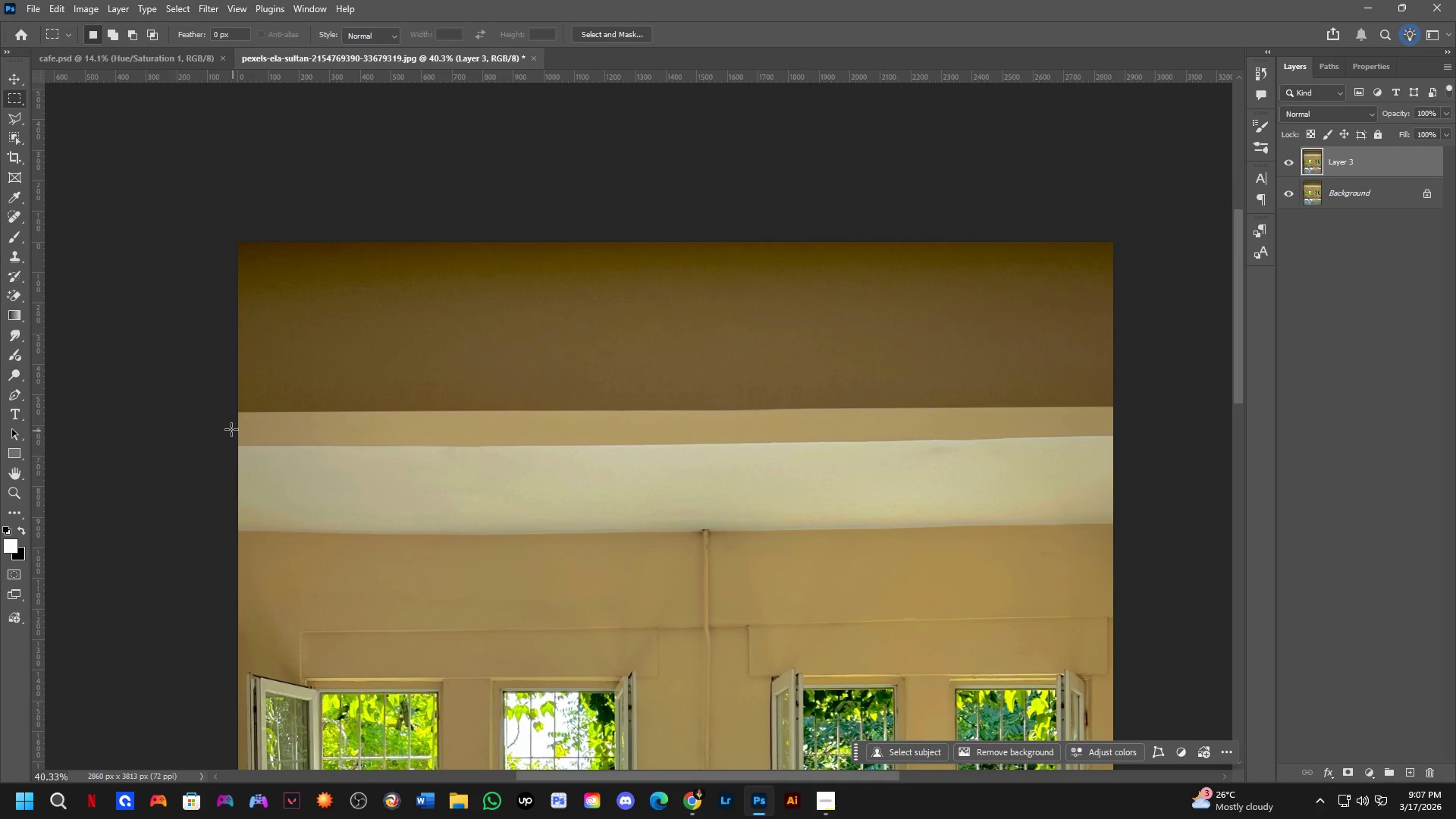 
left_click_drag(start_coordinate=[250, 438], to_coordinate=[228, 440])
 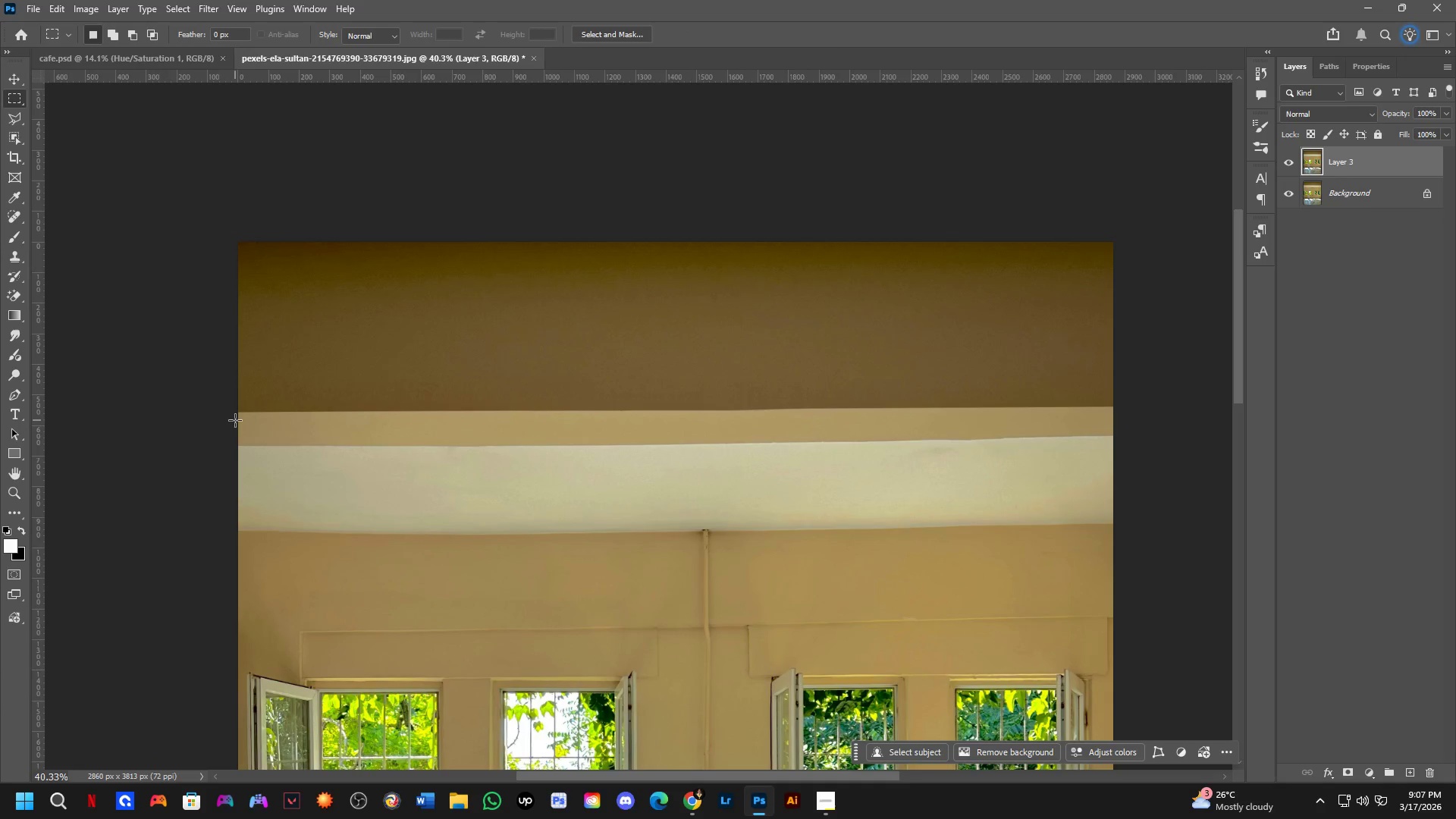 
scroll: coordinate [156, 445], scroll_direction: down, amount: 3.0
 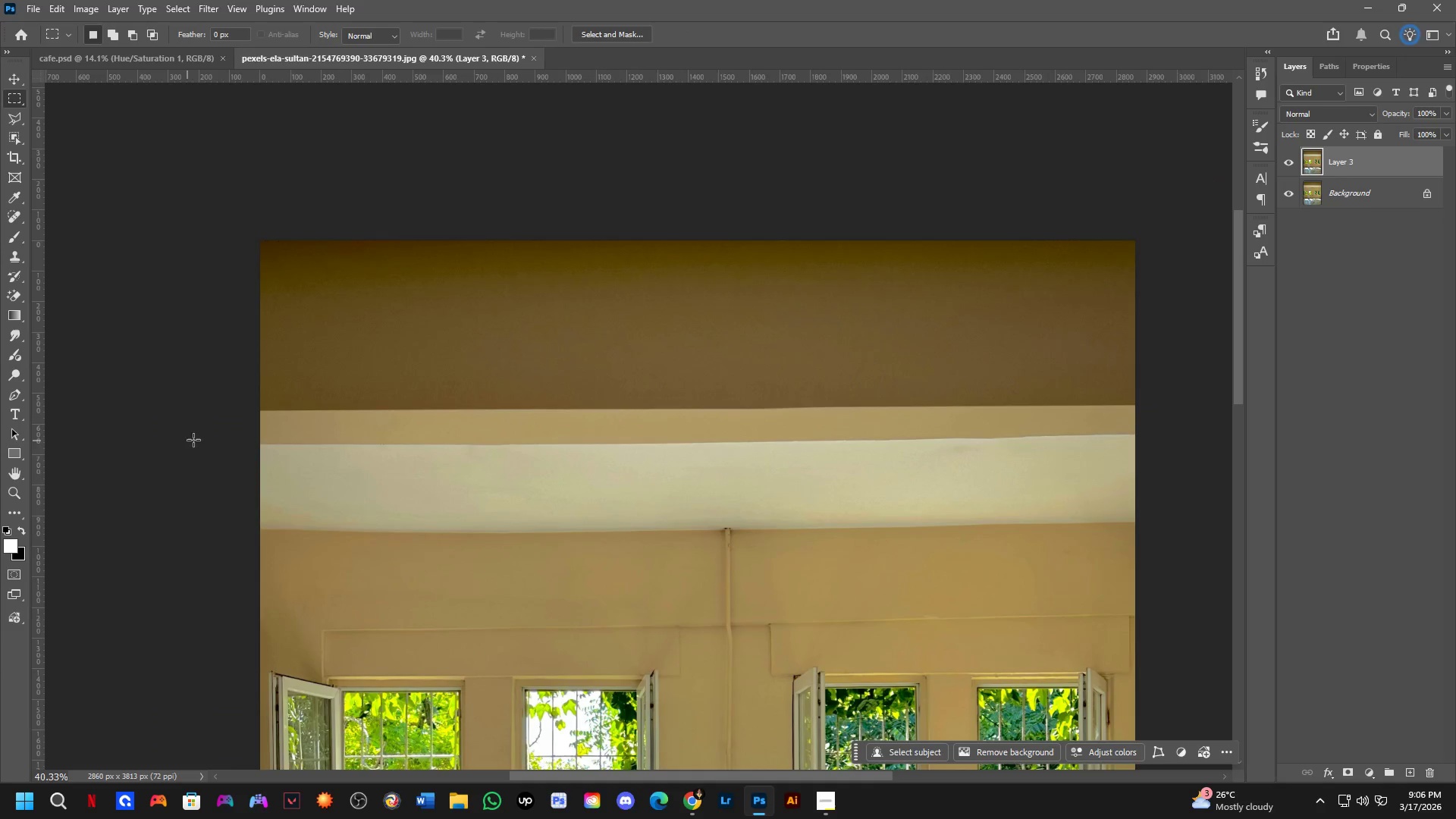 
left_click_drag(start_coordinate=[229, 413], to_coordinate=[1147, 432])
 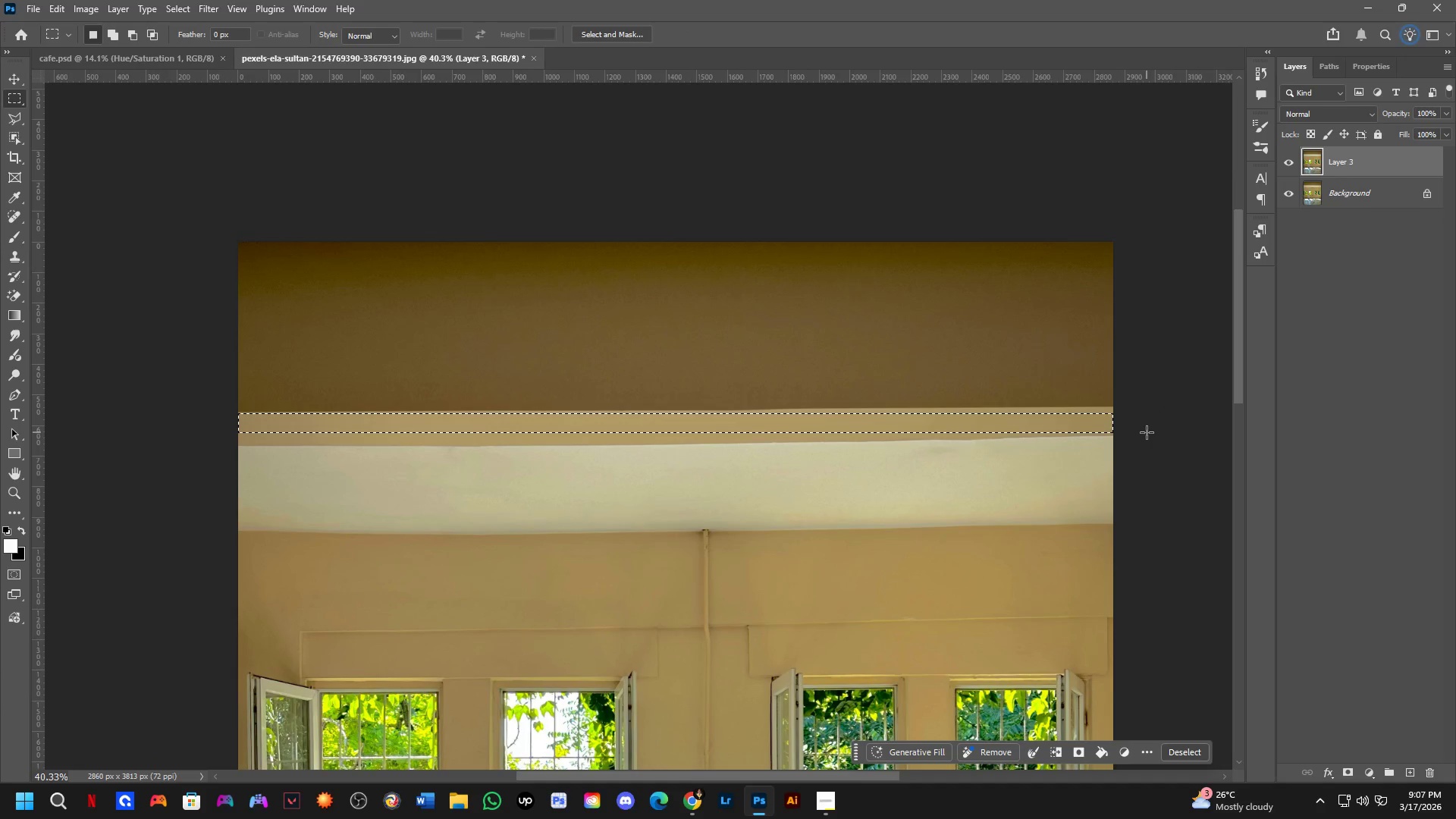 
key(Control+J)
 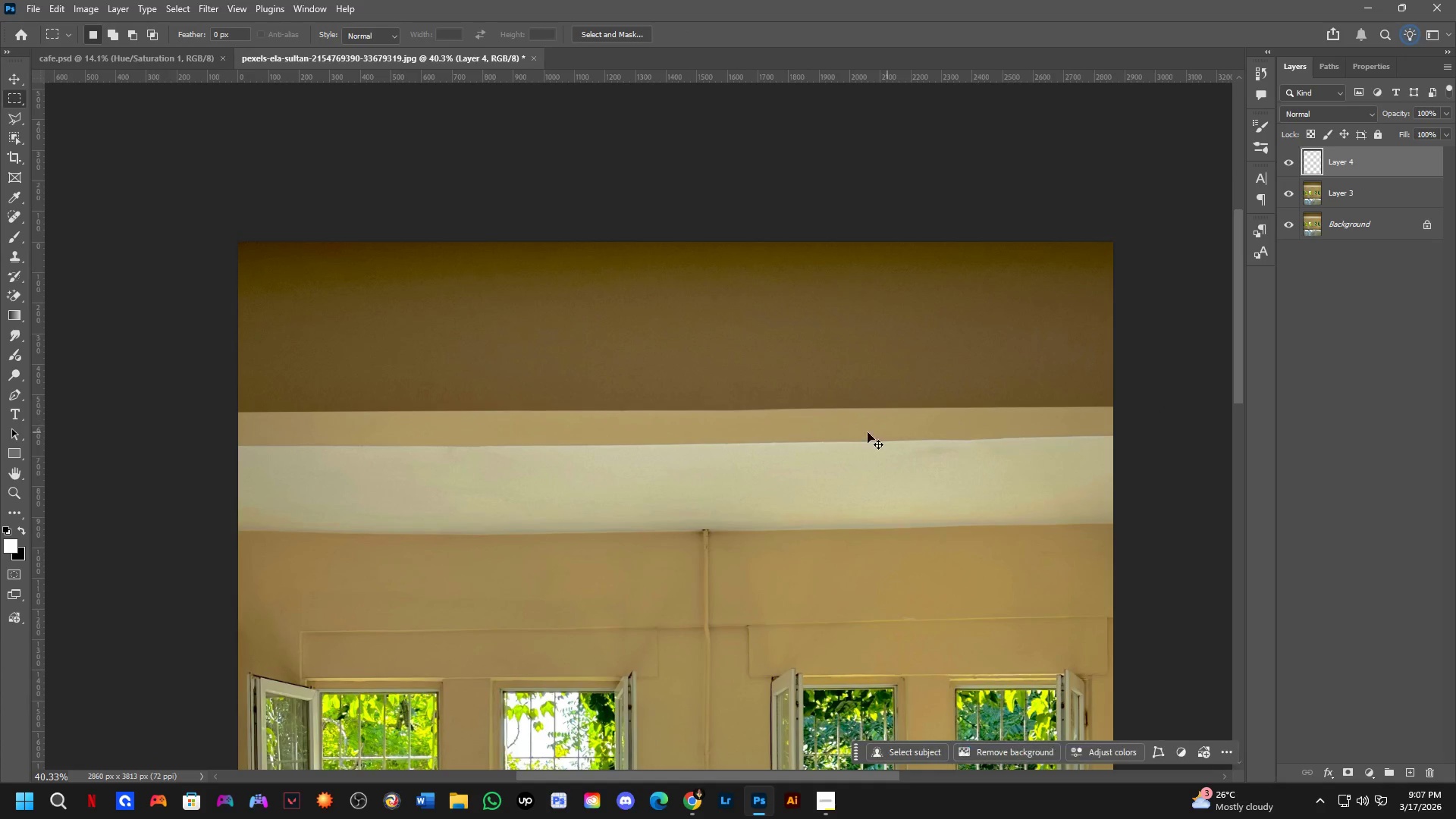 
key(Control+T)
 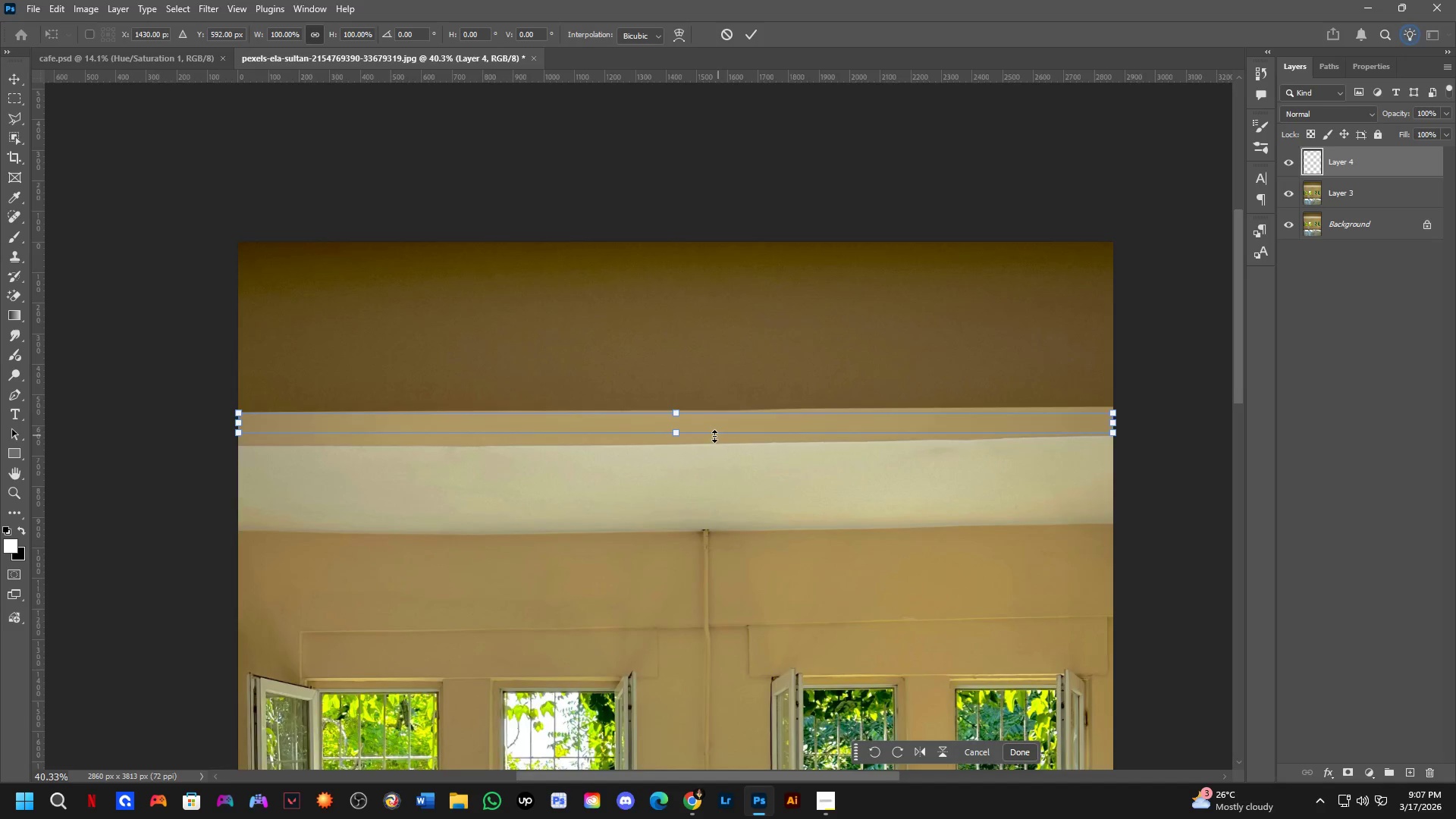 
hold_key(key=ShiftLeft, duration=0.98)
 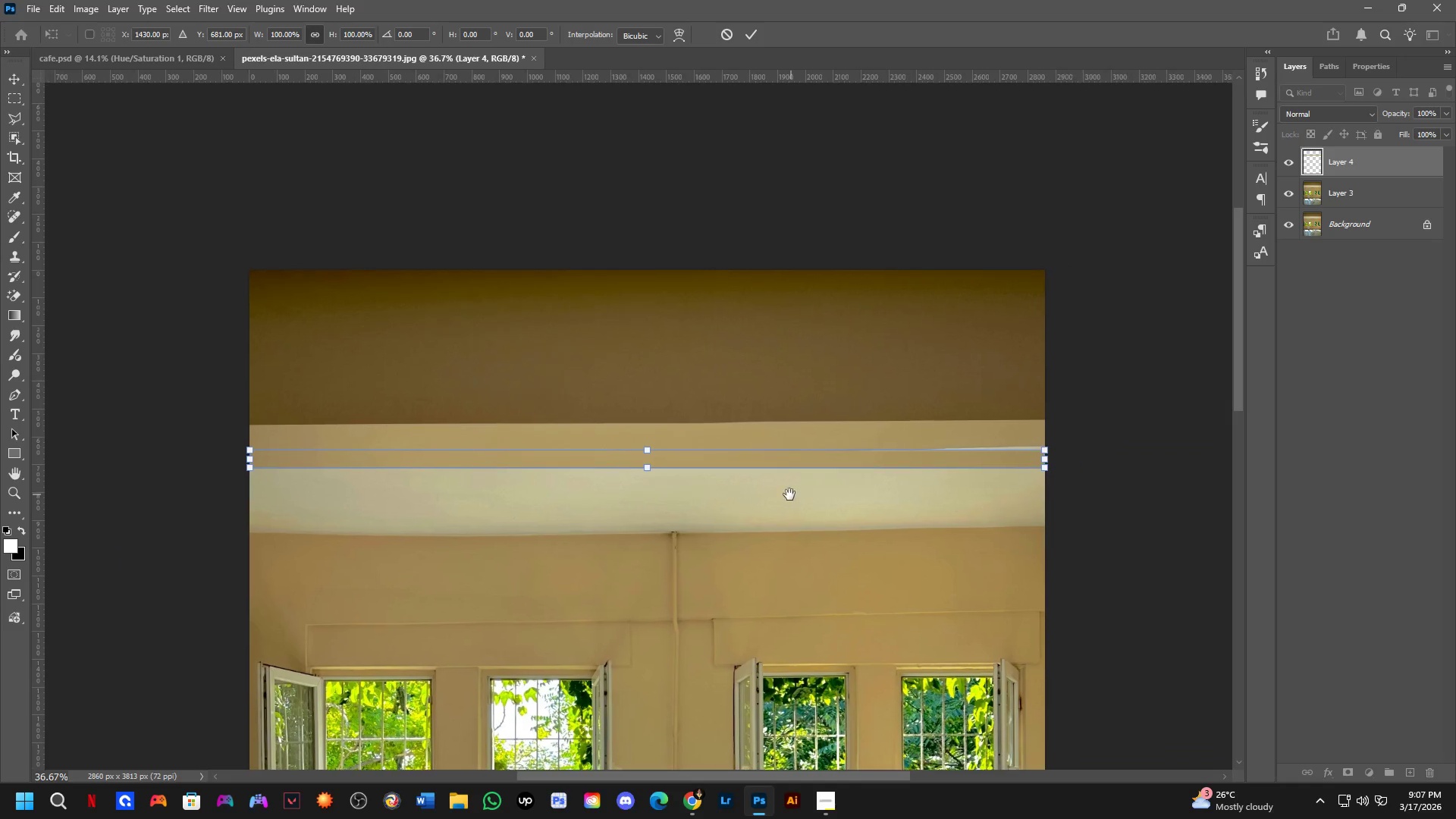 
scroll: coordinate [709, 437], scroll_direction: up, amount: 3.0
 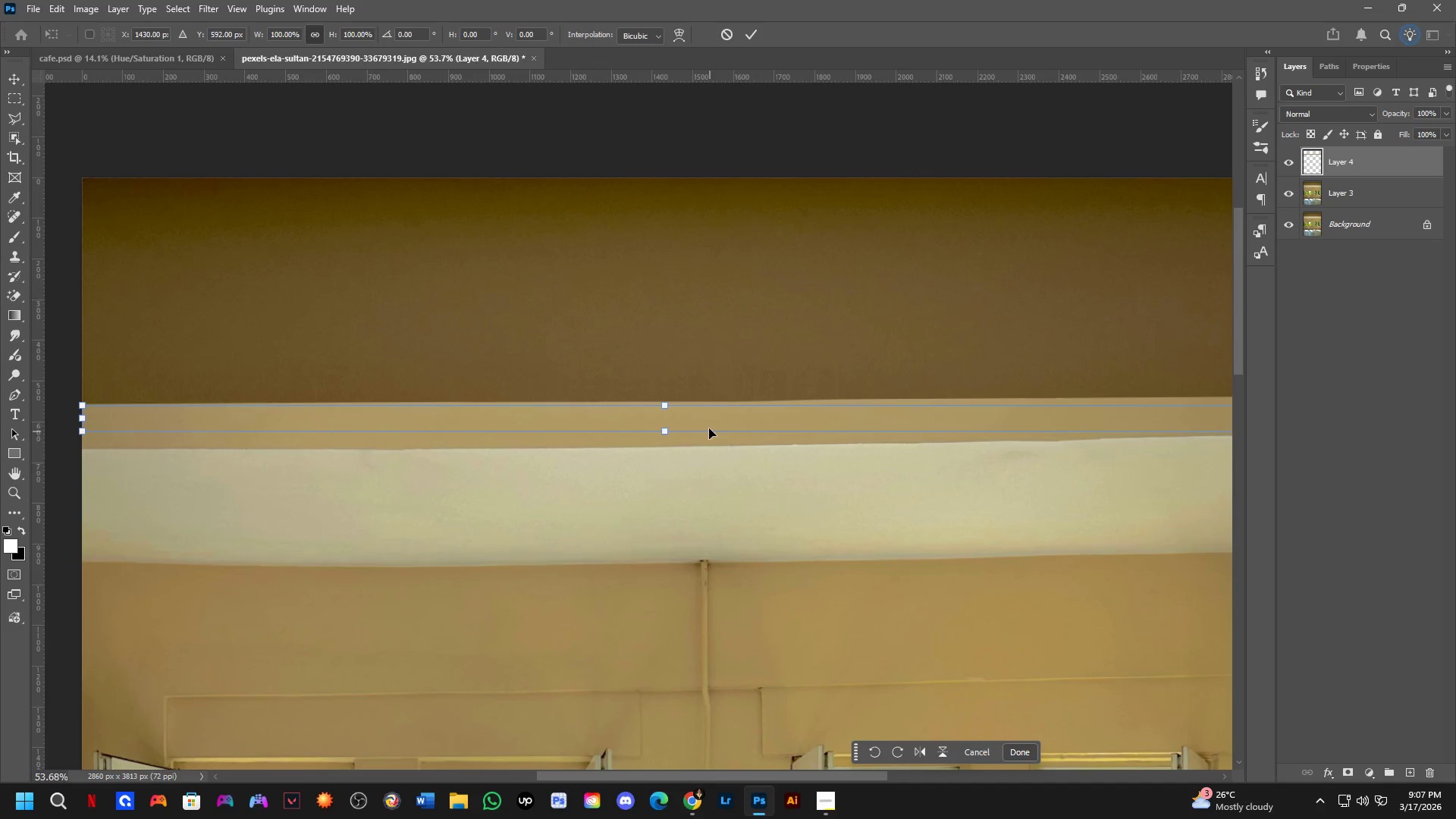 
left_click_drag(start_coordinate=[710, 421], to_coordinate=[710, 457])
 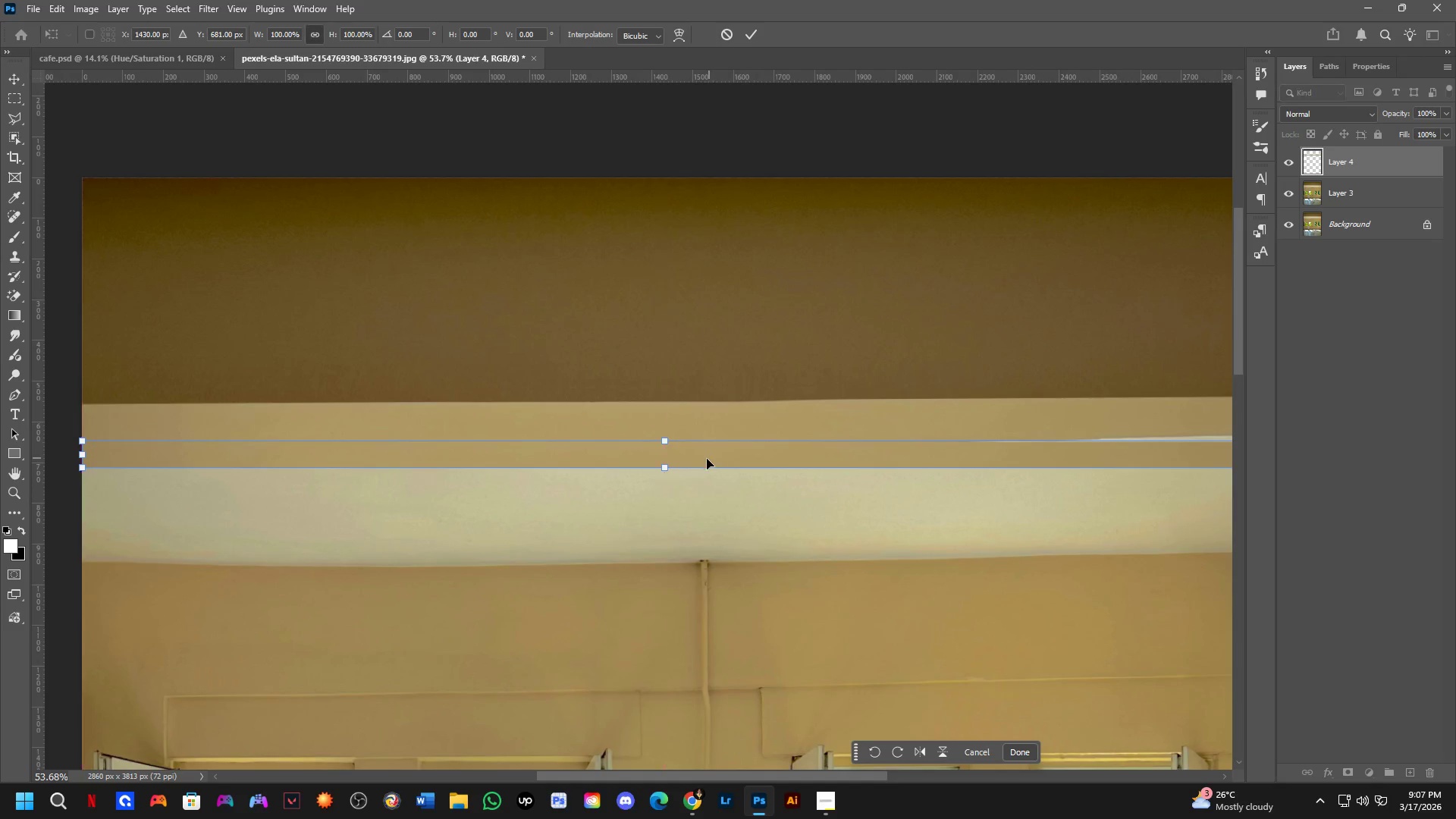 
hold_key(key=Space, duration=0.53)
 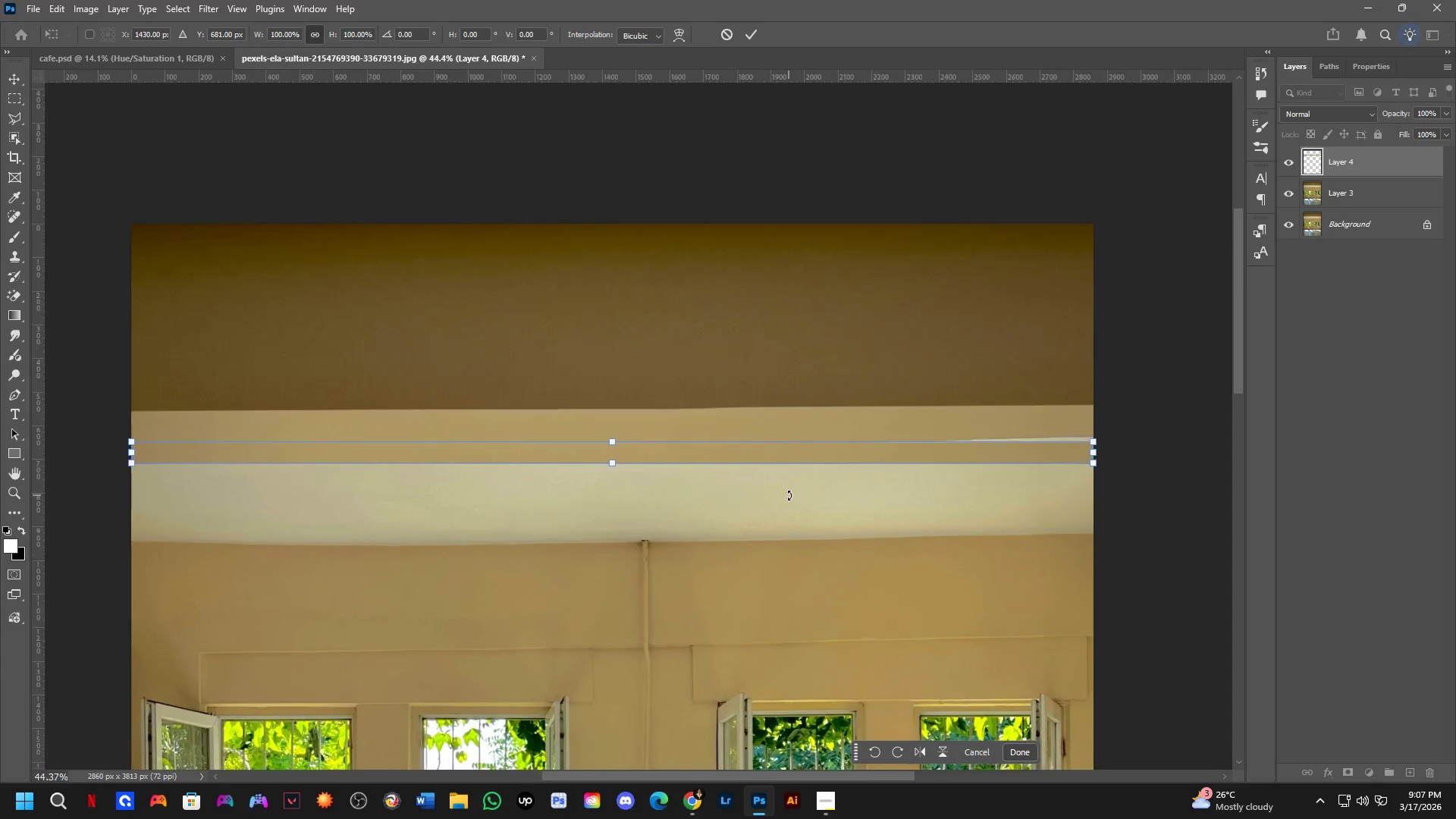 
left_click_drag(start_coordinate=[819, 492], to_coordinate=[789, 495])
 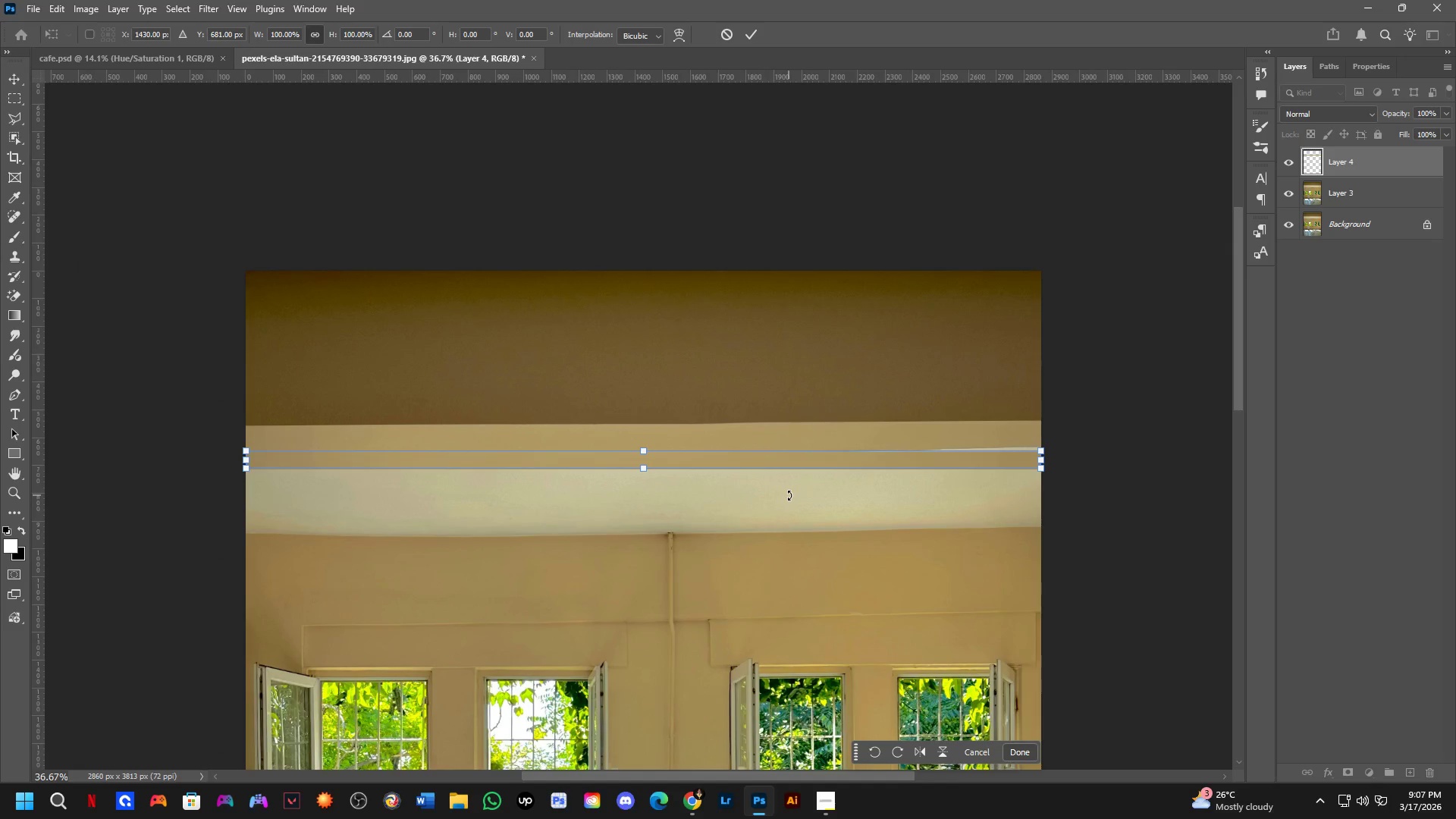 
scroll: coordinate [693, 463], scroll_direction: down, amount: 4.0
 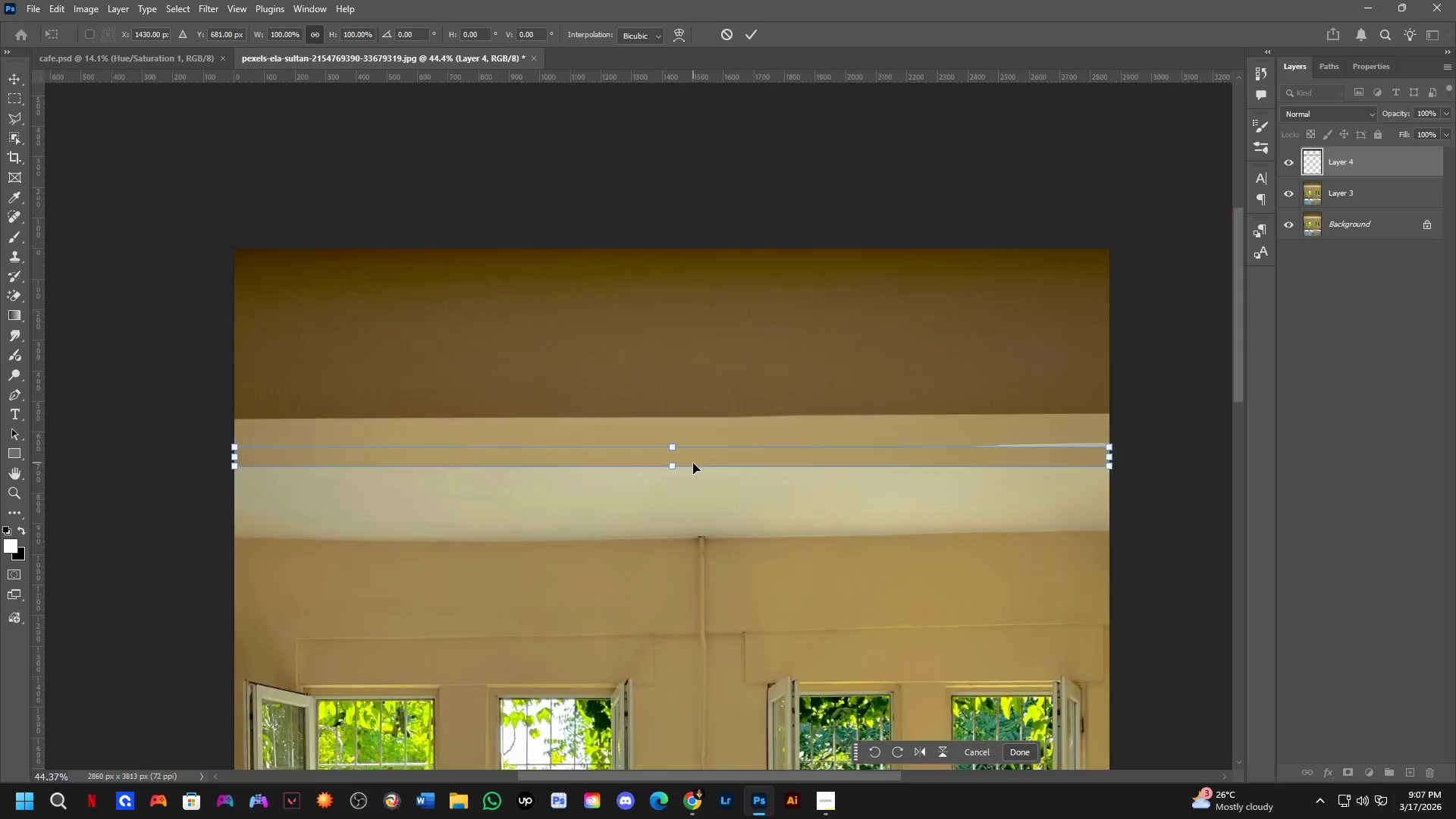 
key(NumpadEnter)
 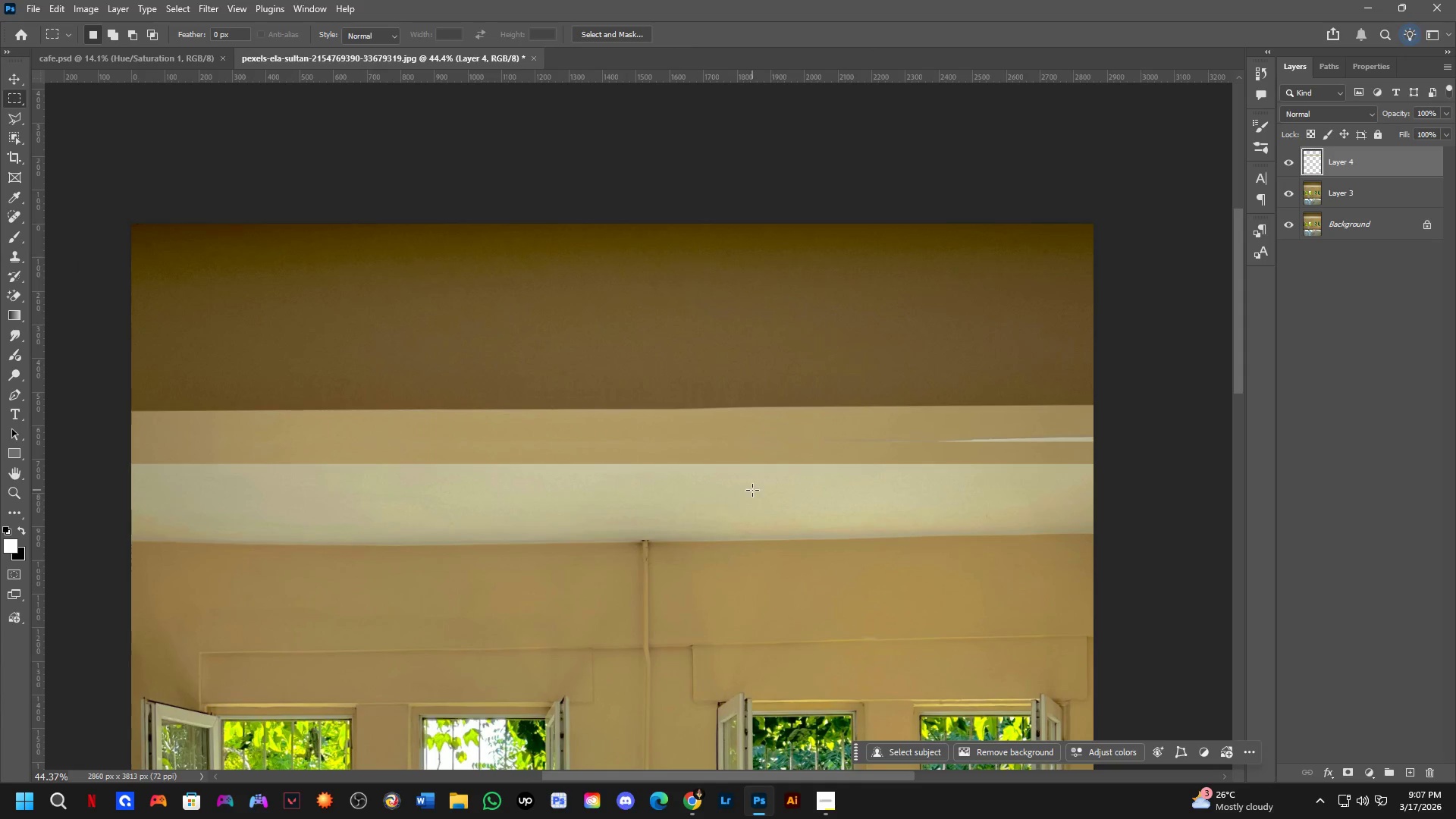 
scroll: coordinate [789, 495], scroll_direction: up, amount: 2.0
 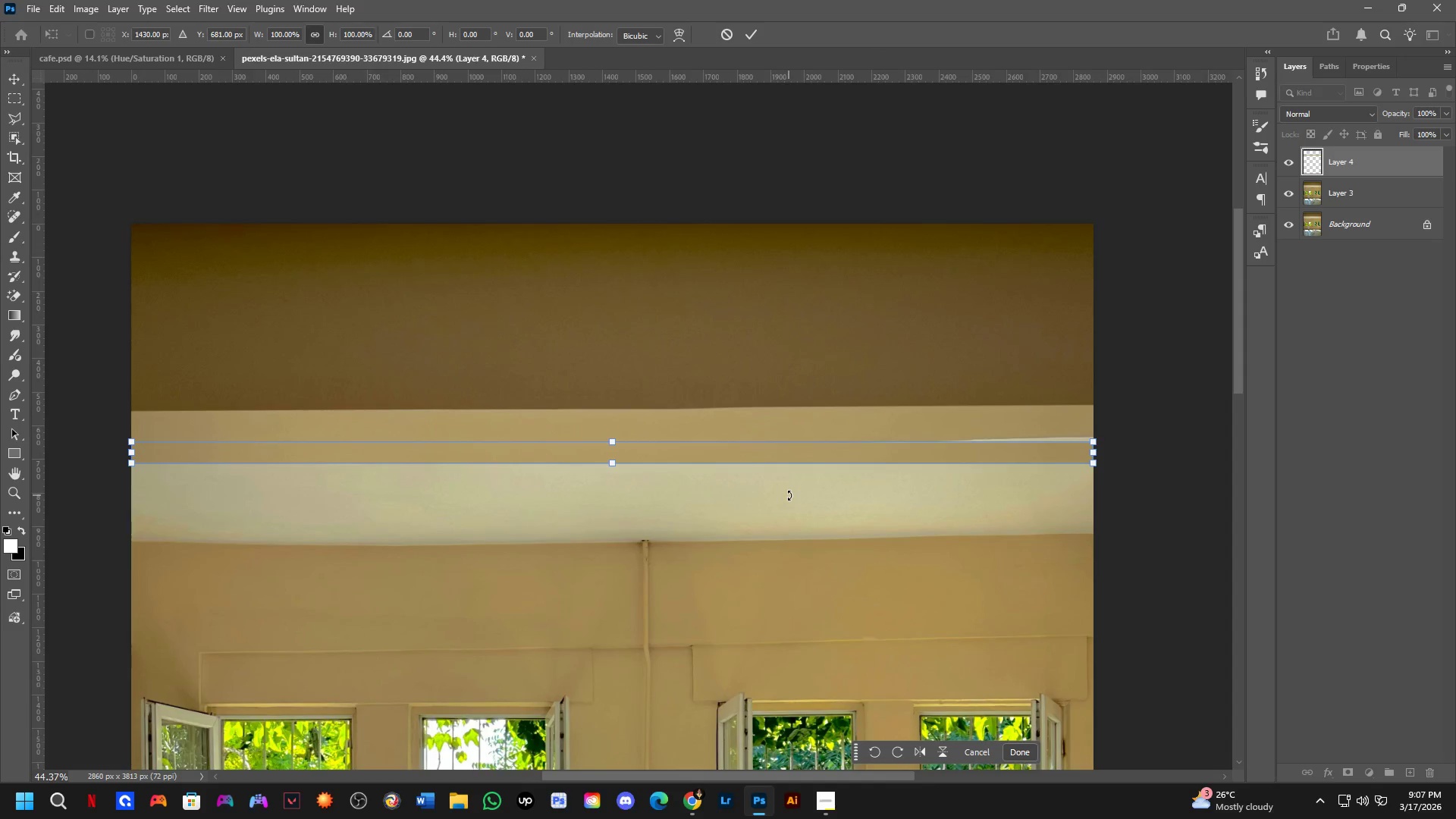 
hold_key(key=Space, duration=0.52)
 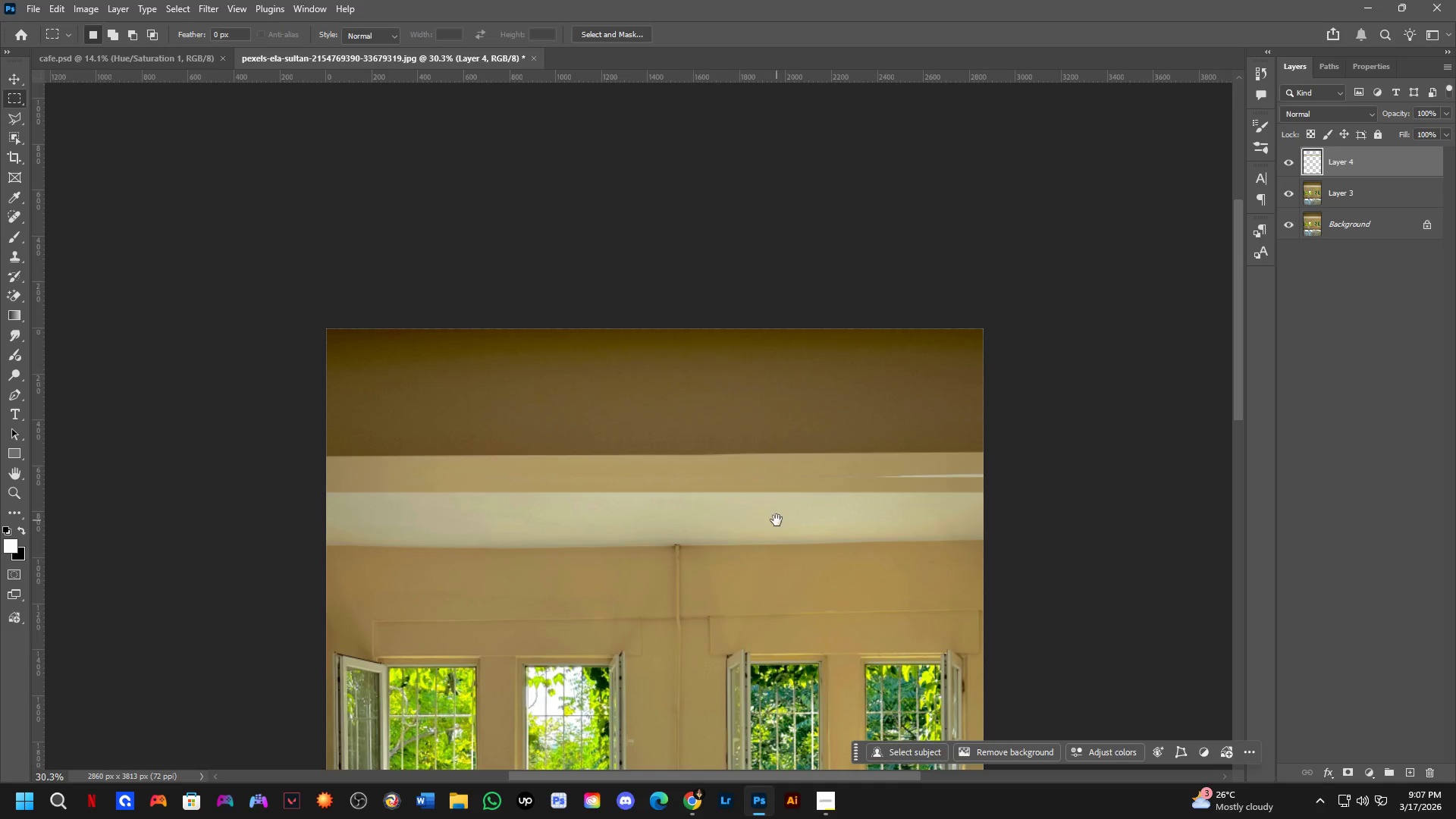 
left_click_drag(start_coordinate=[748, 488], to_coordinate=[755, 510])
 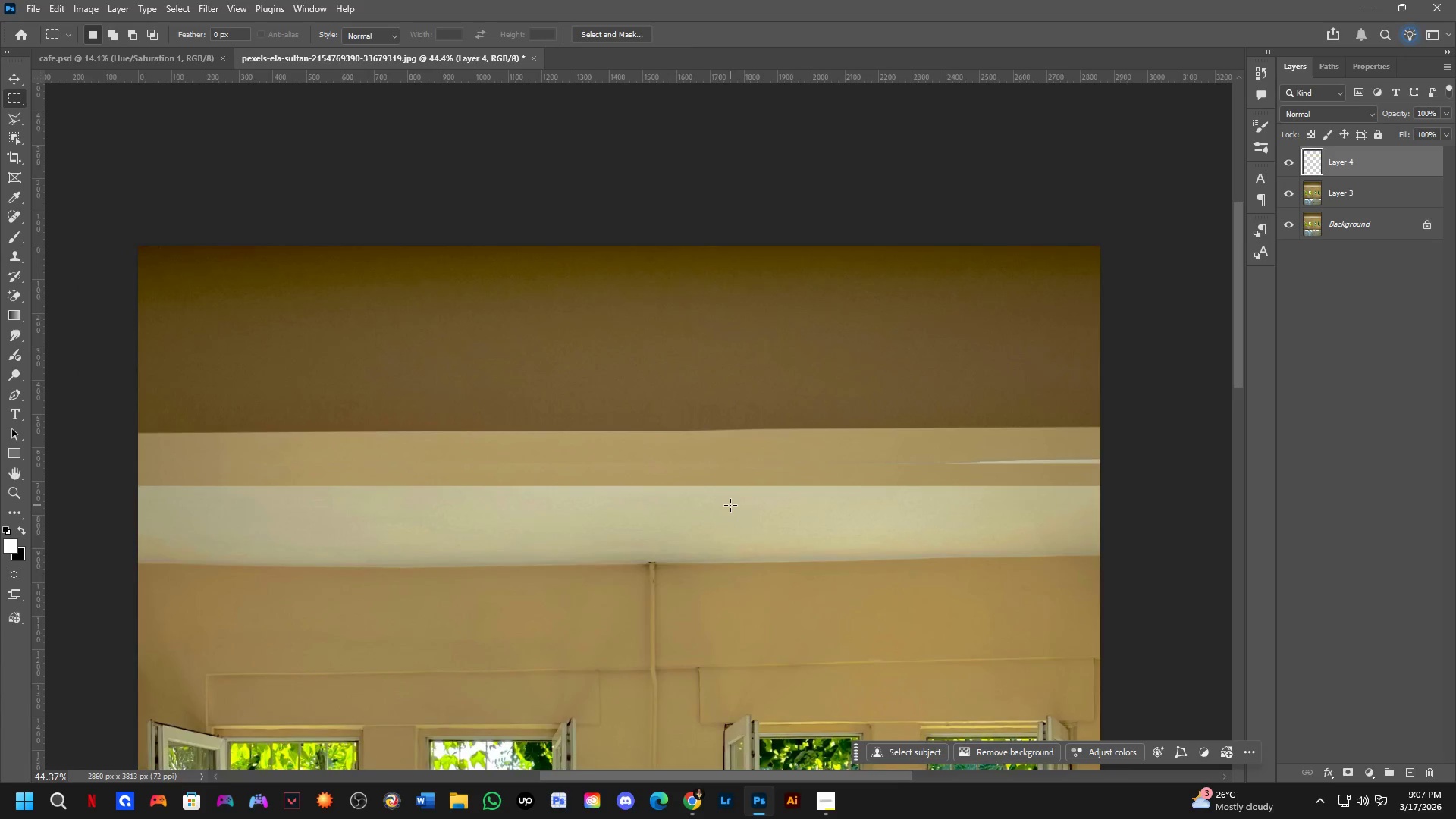 
hold_key(key=Space, duration=0.55)
 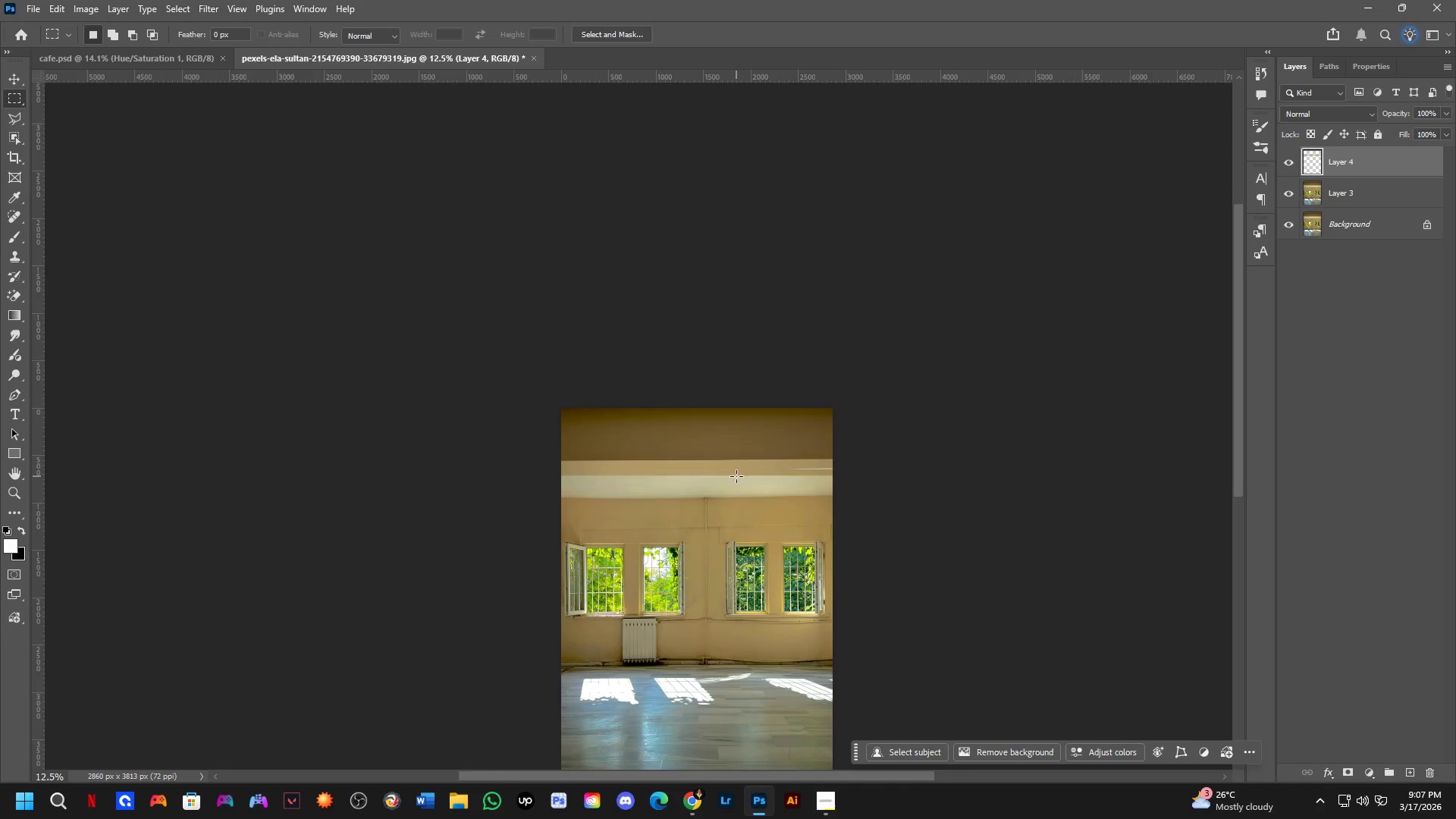 
left_click_drag(start_coordinate=[777, 520], to_coordinate=[764, 504])
 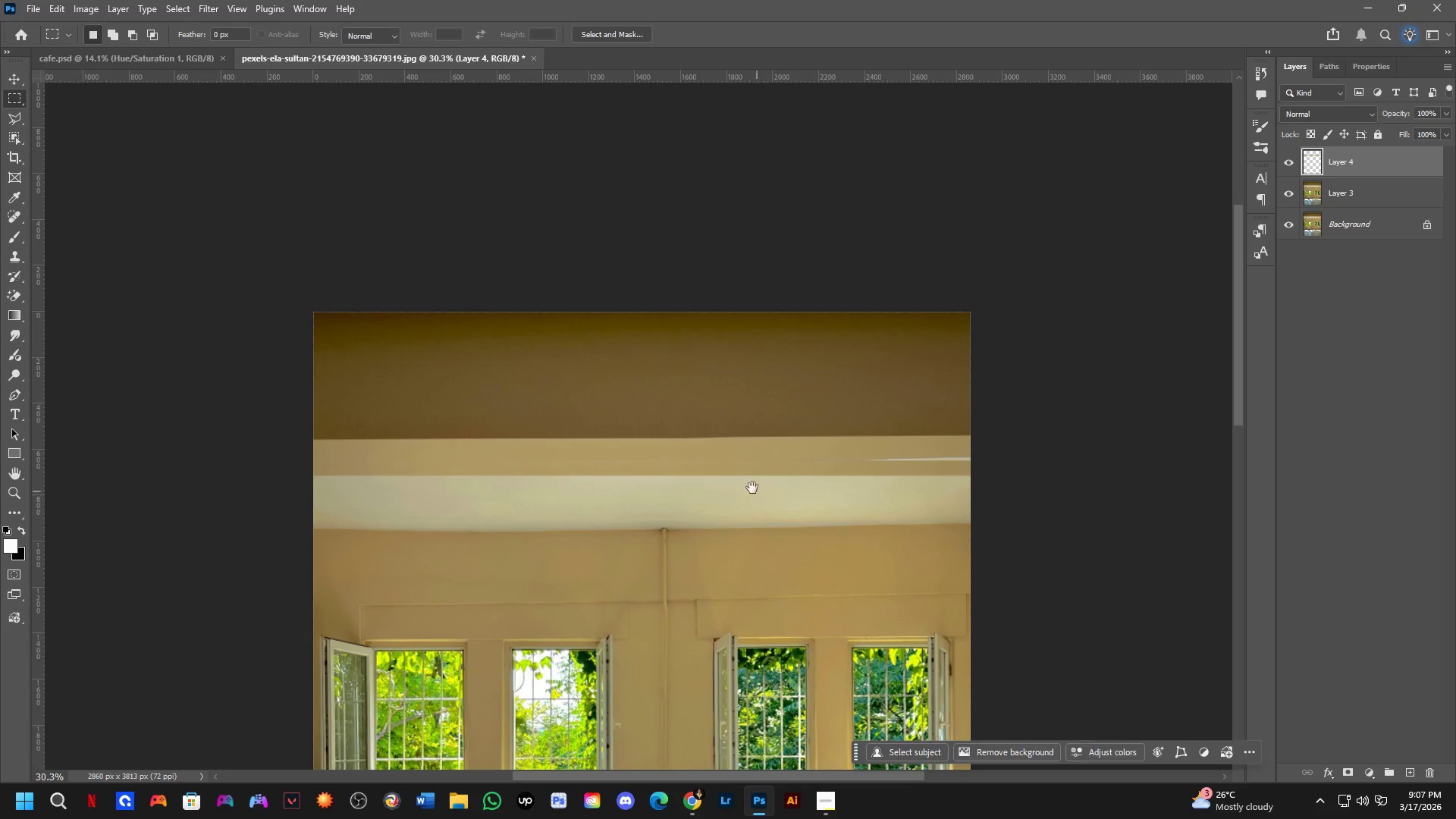 
scroll: coordinate [730, 505], scroll_direction: down, amount: 4.0
 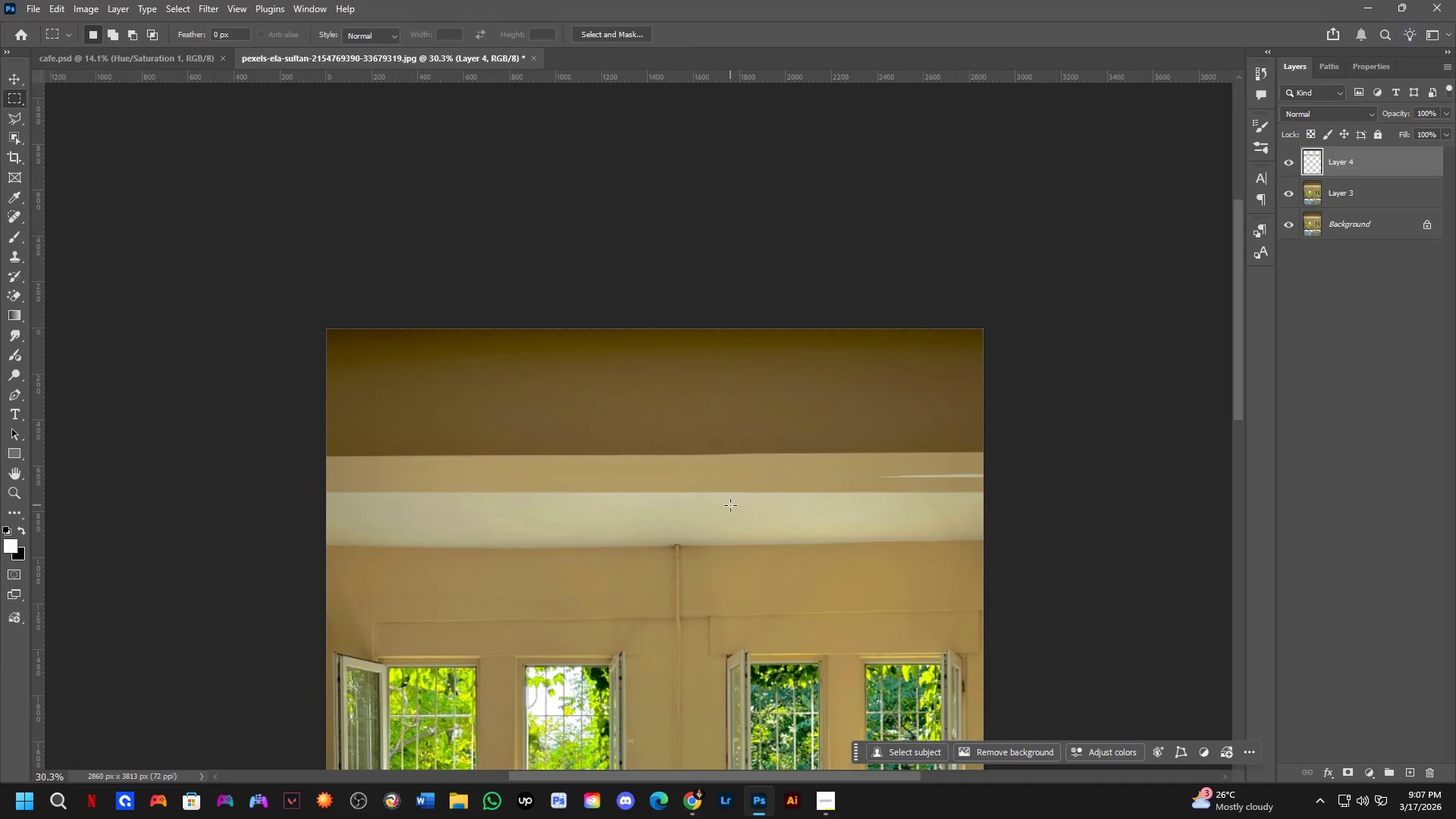 
key(Shift+ShiftLeft)
 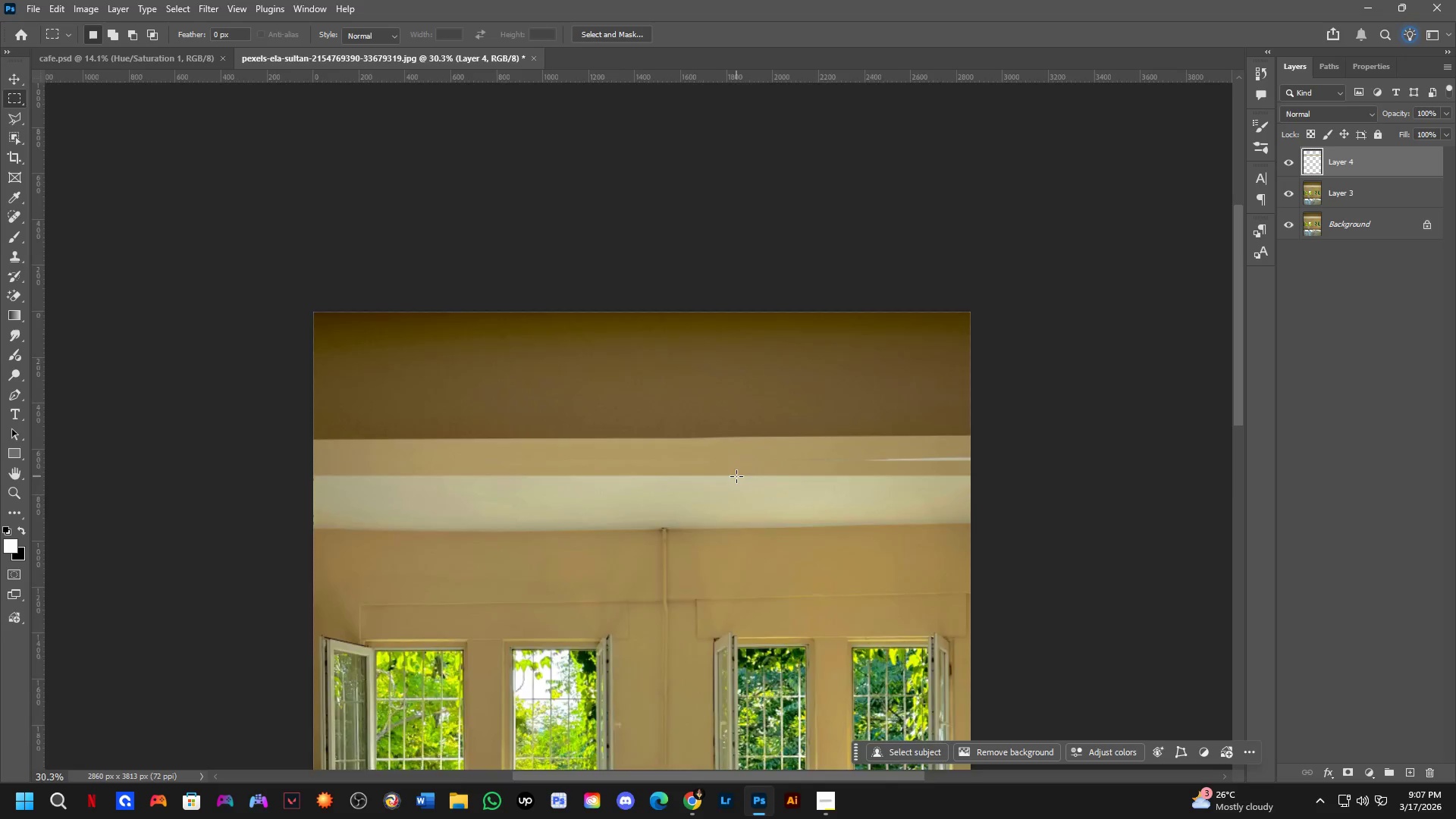 
key(Shift+ShiftLeft)
 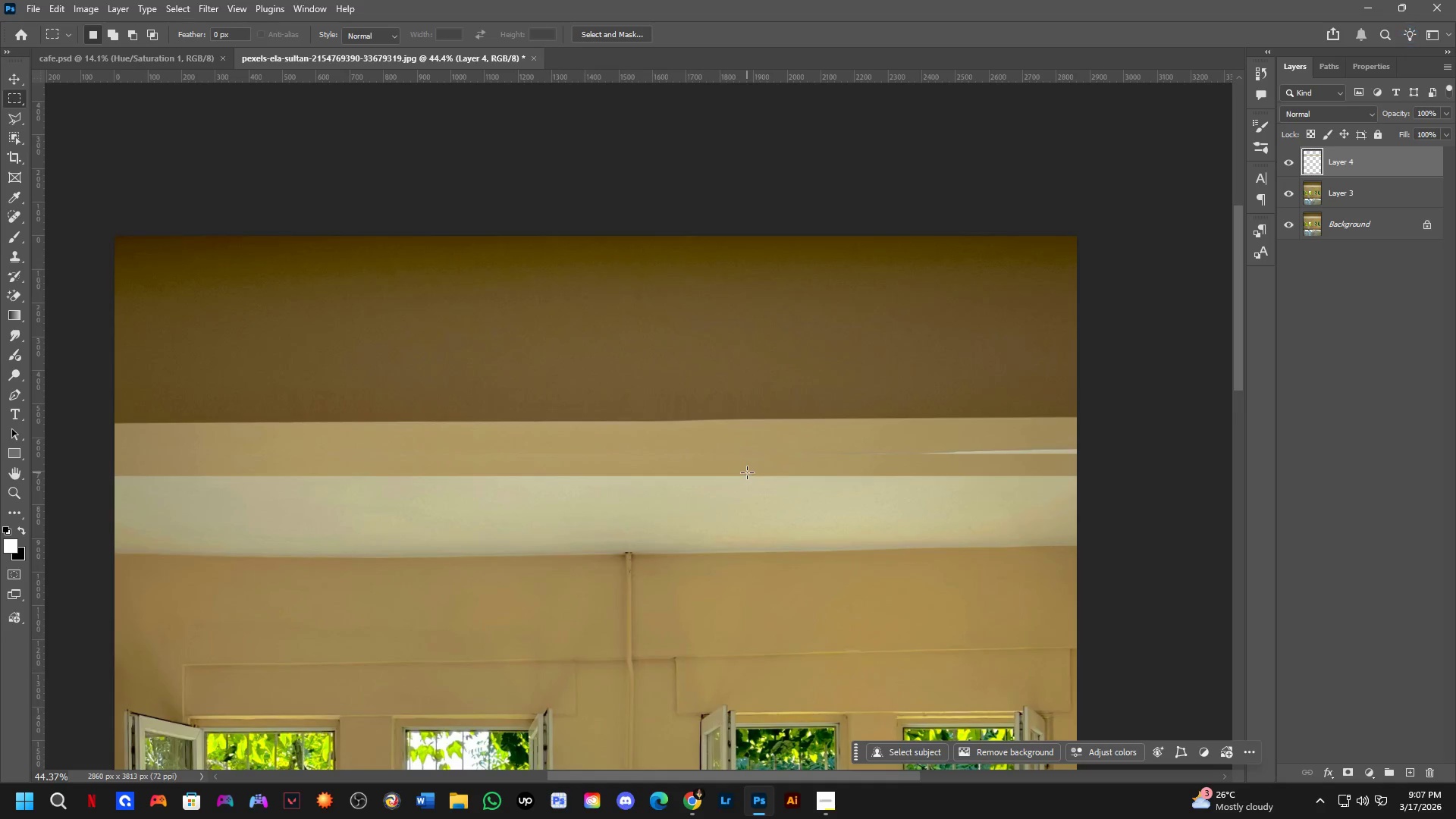 
hold_key(key=Space, duration=0.56)
 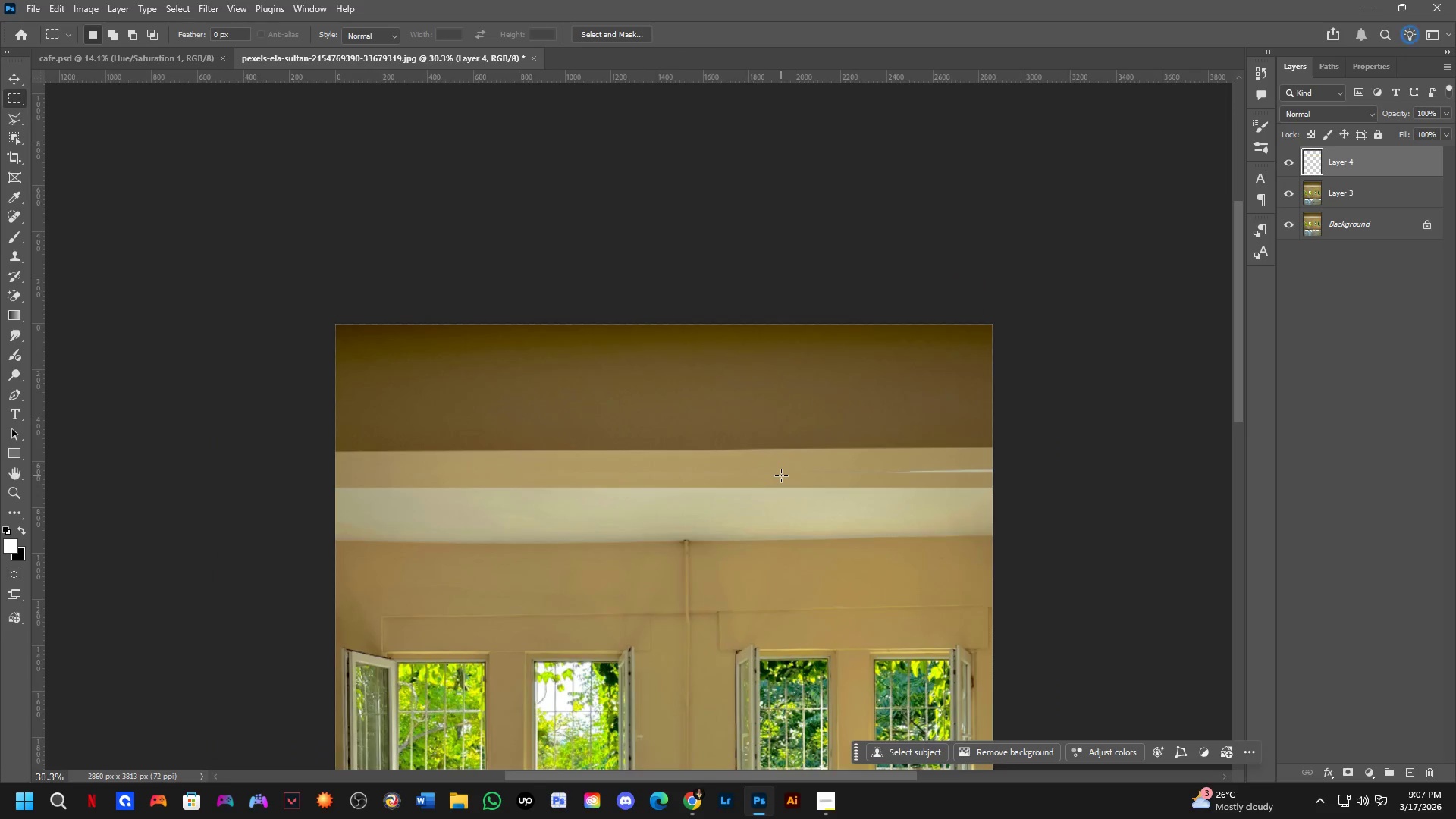 
left_click_drag(start_coordinate=[766, 471], to_coordinate=[780, 488])
 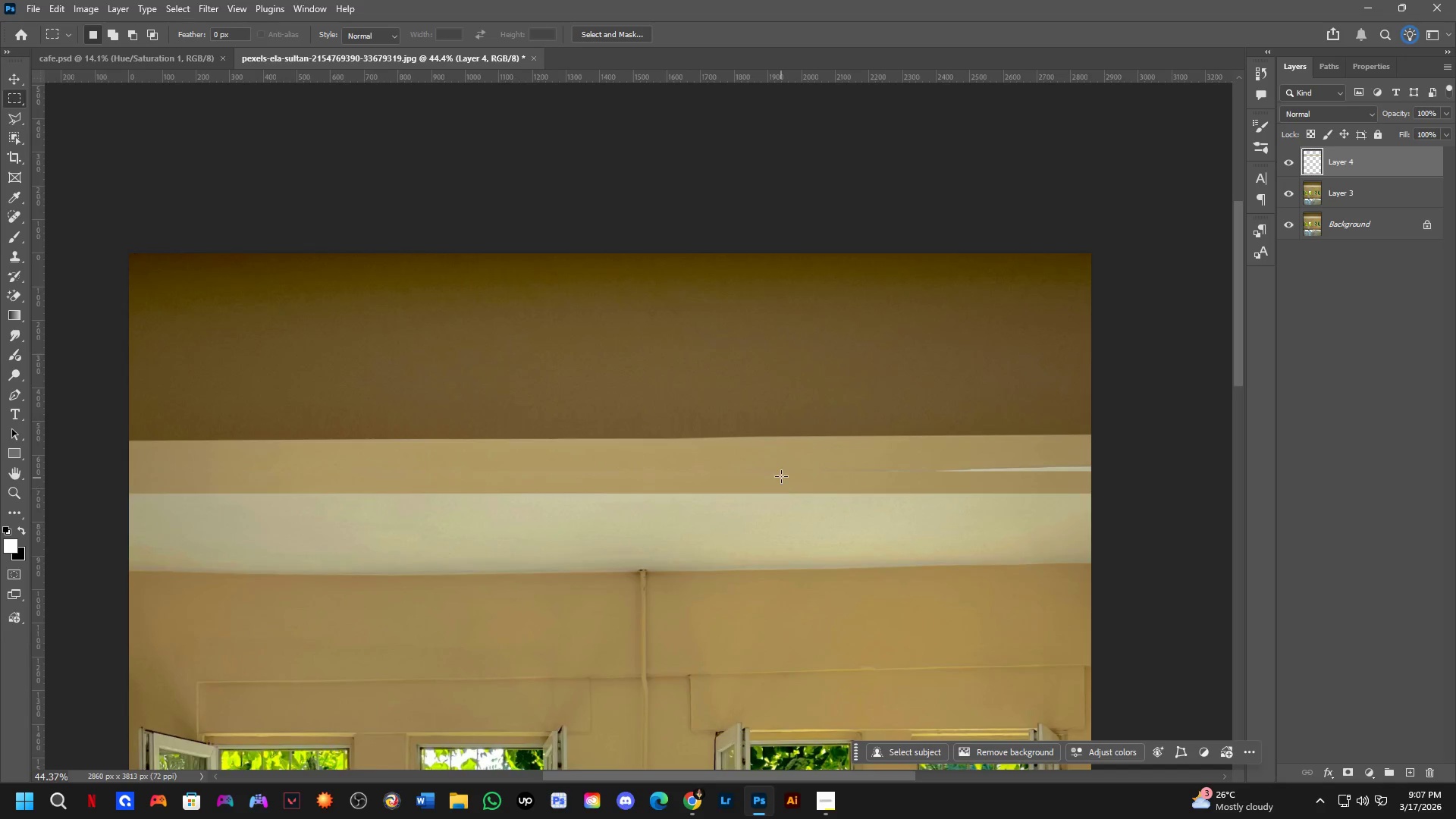 
scroll: coordinate [744, 473], scroll_direction: up, amount: 3.0
 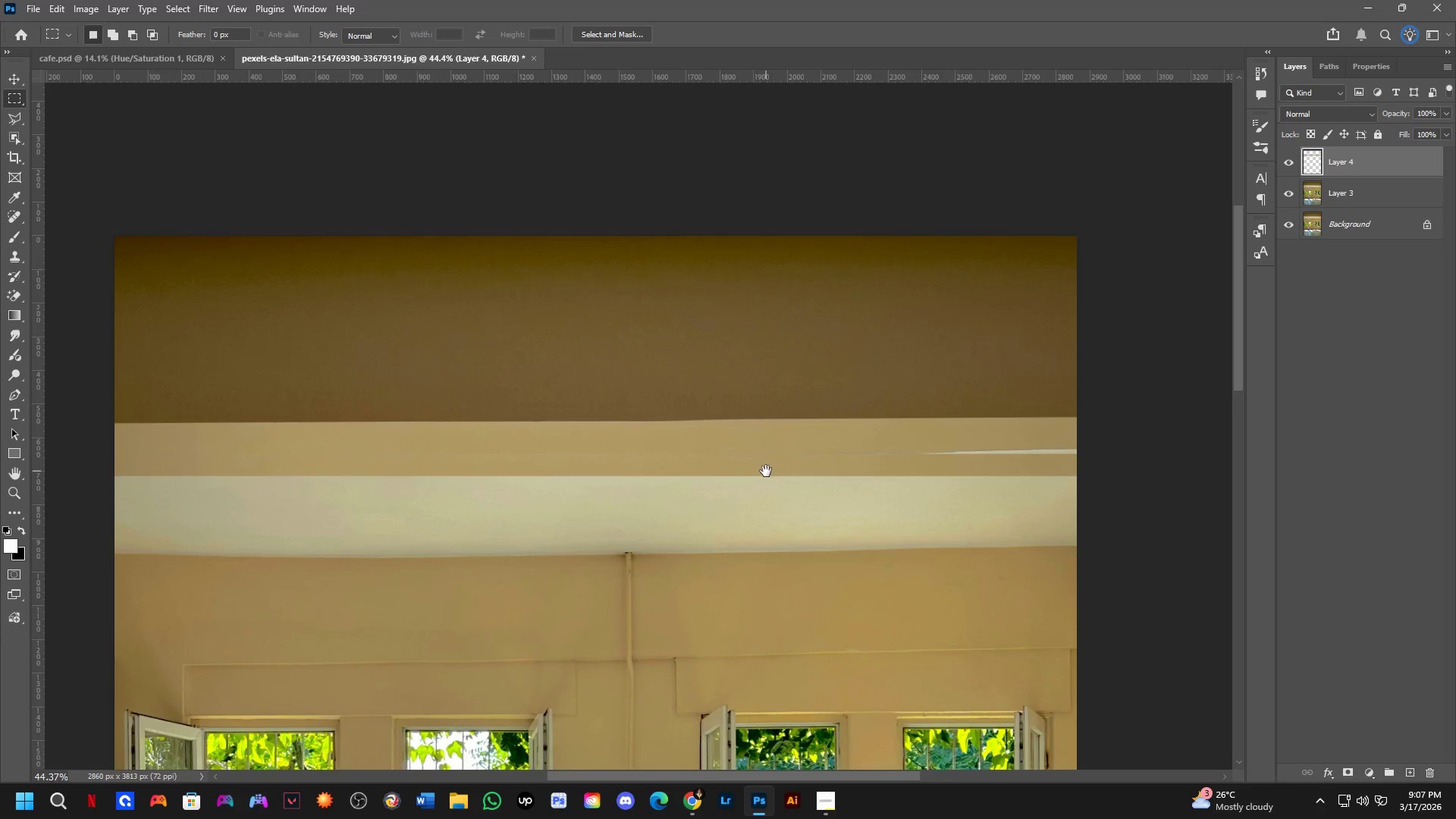 
scroll: coordinate [781, 475], scroll_direction: none, amount: 0.0
 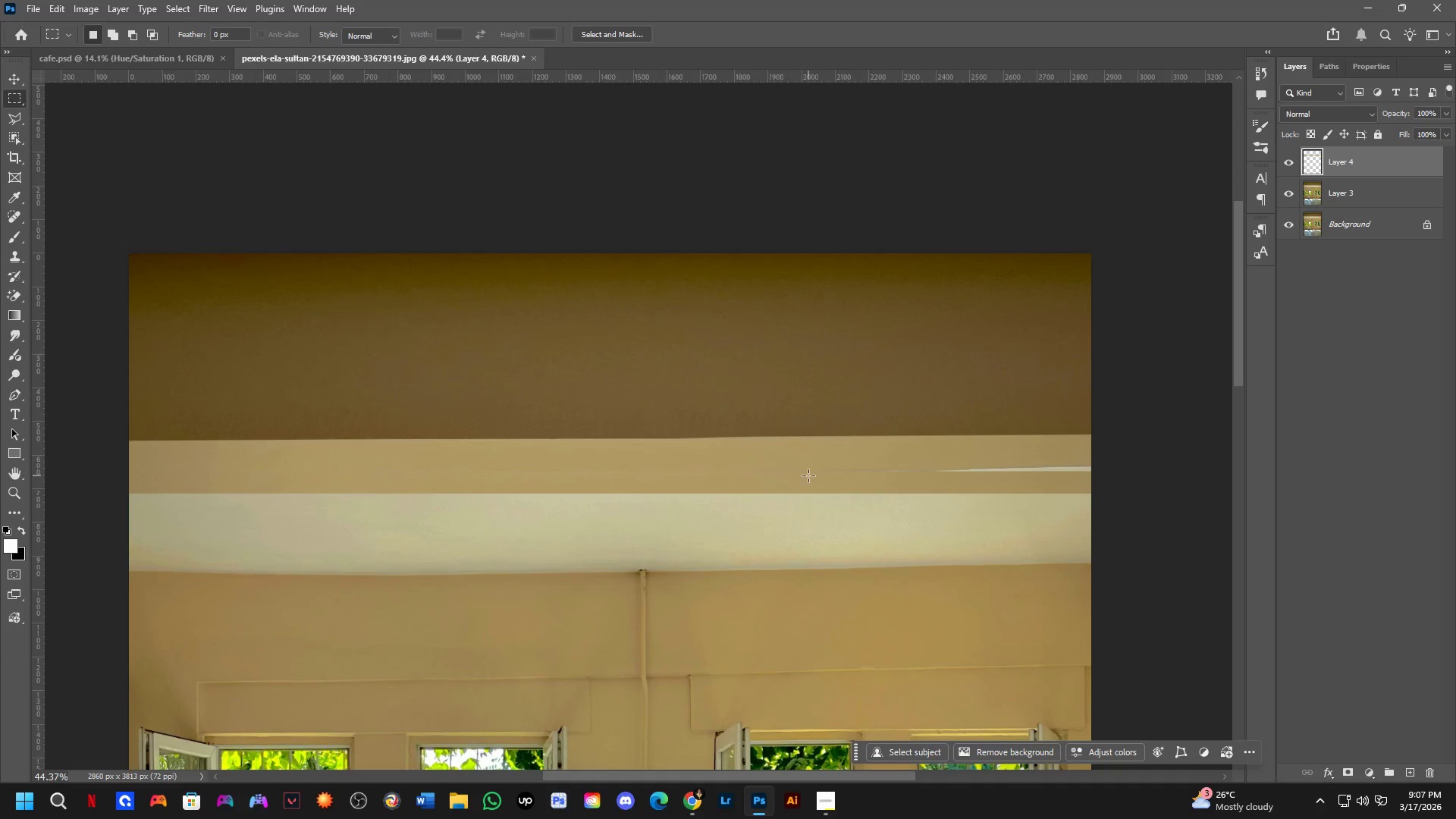 
key(Control+ArrowUp)
 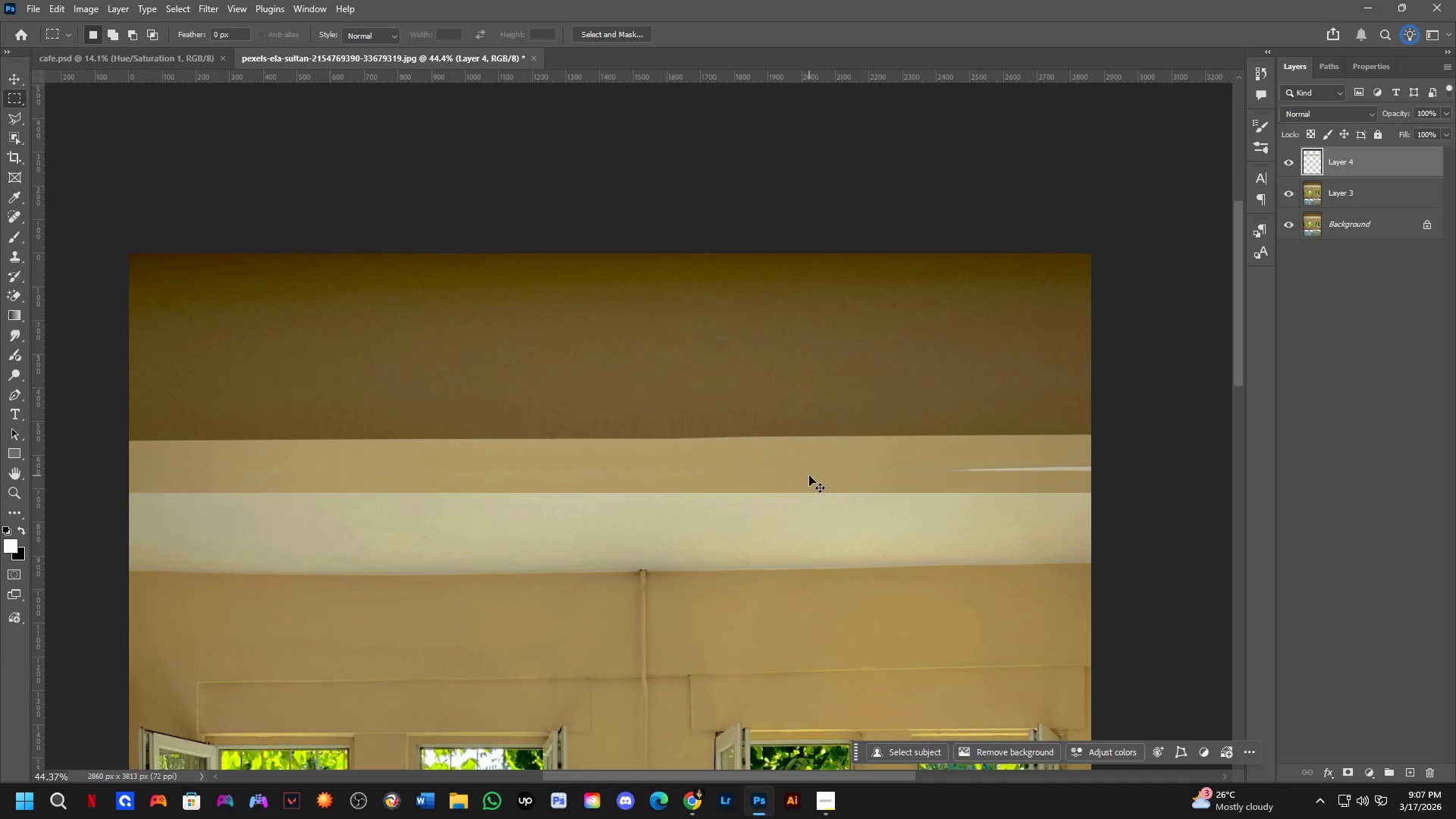 
key(Control+ArrowUp)
 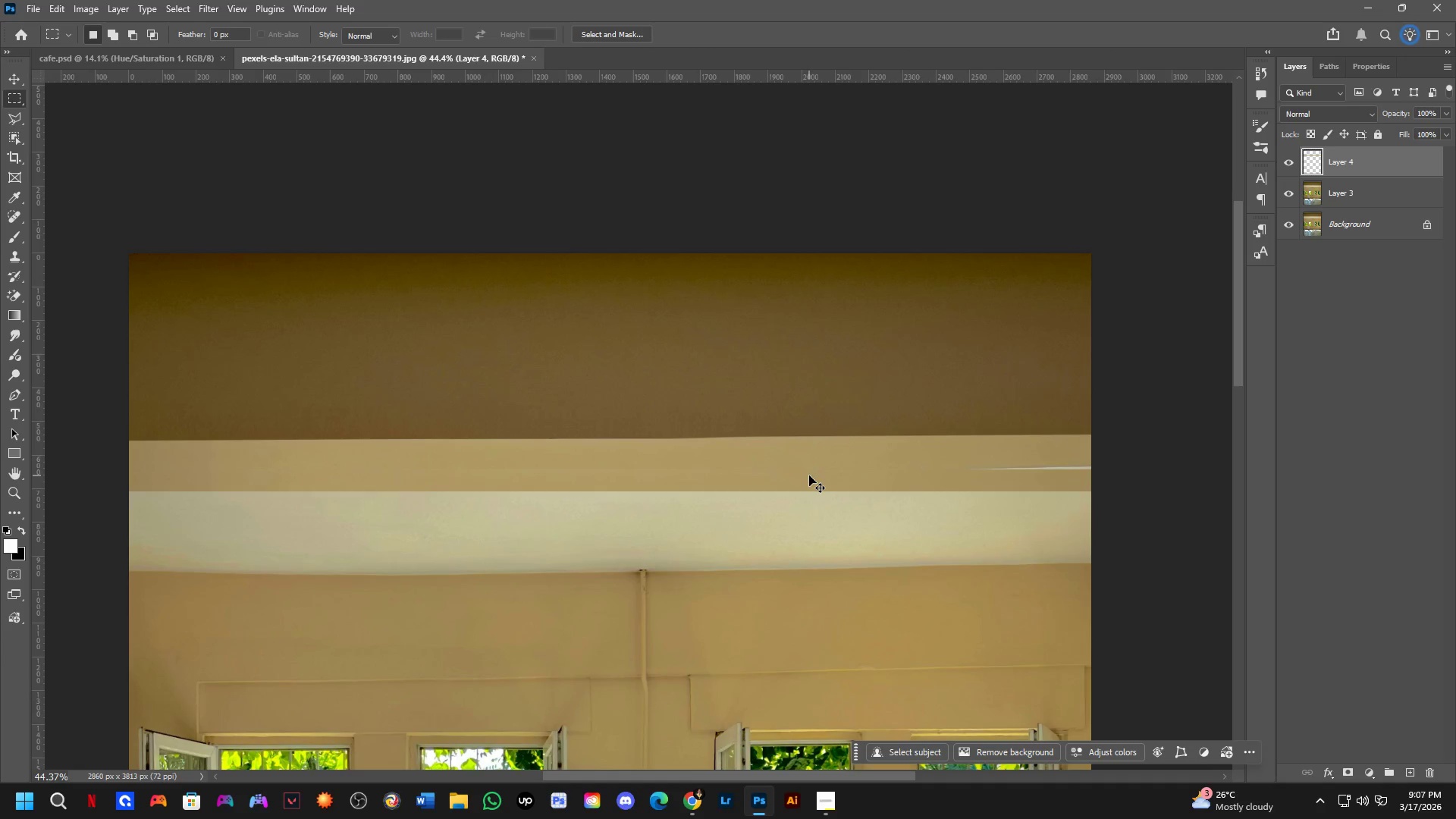 
key(Control+ArrowUp)
 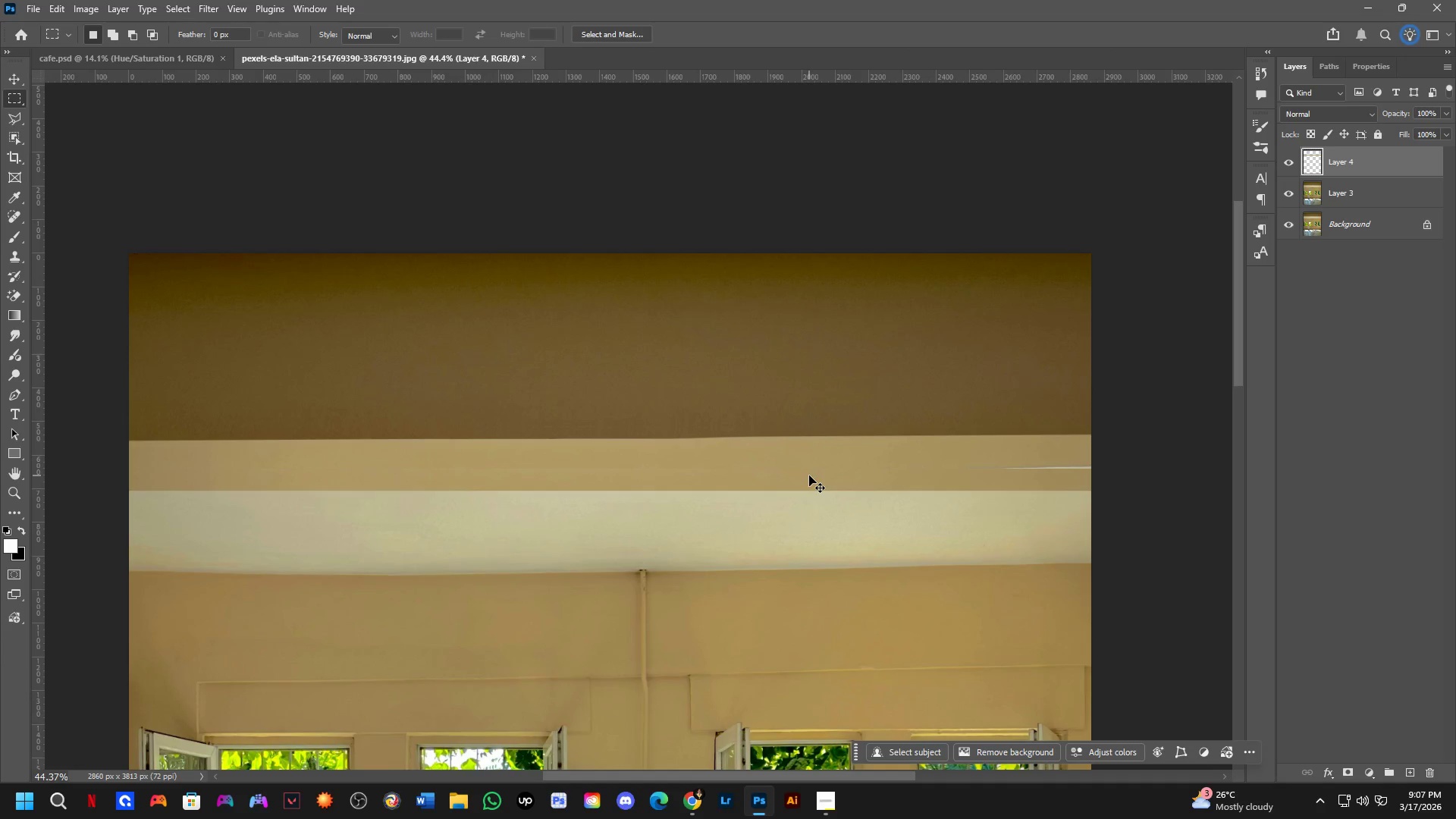 
key(Control+ArrowUp)
 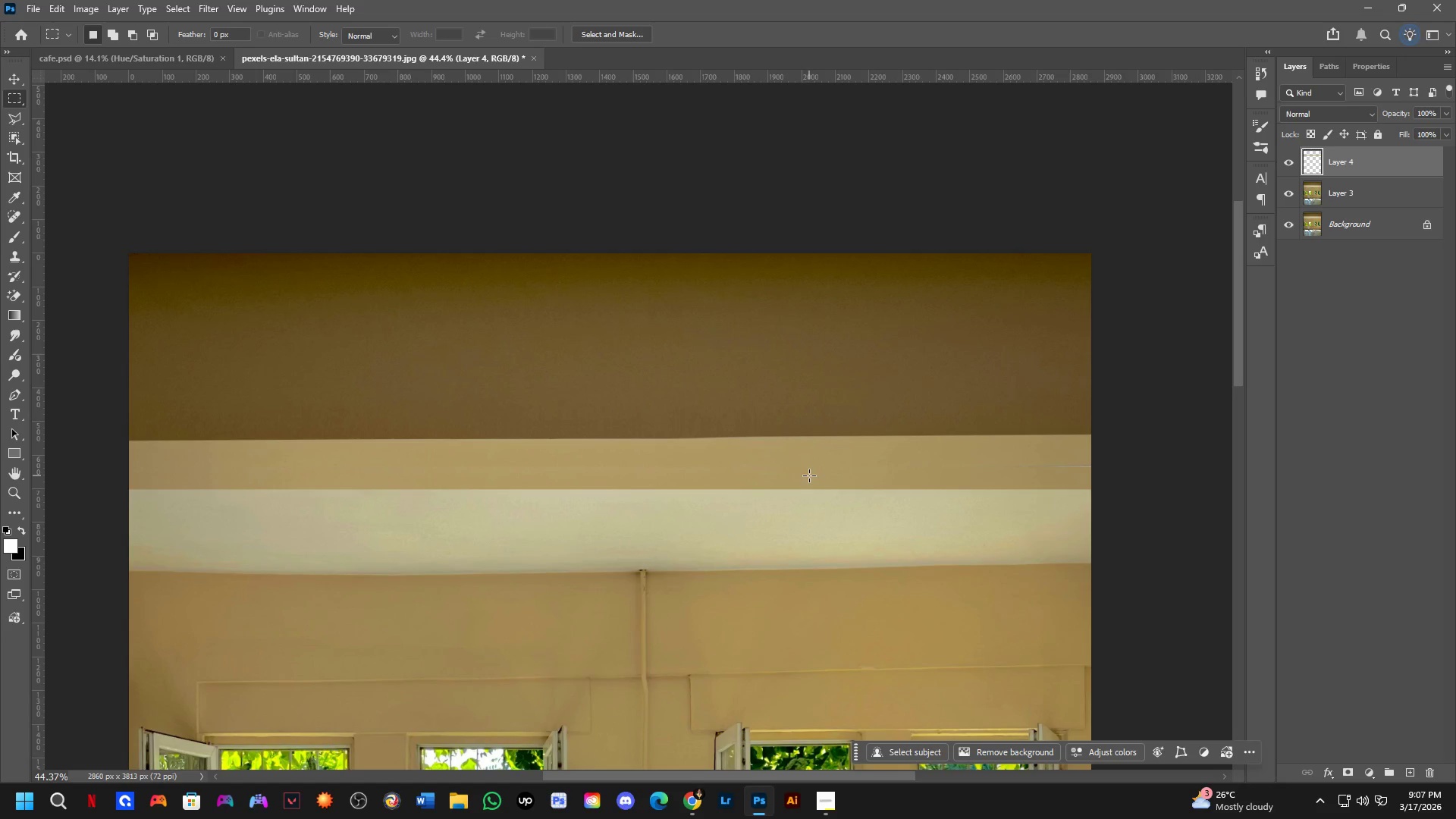 
wait(49.61)
 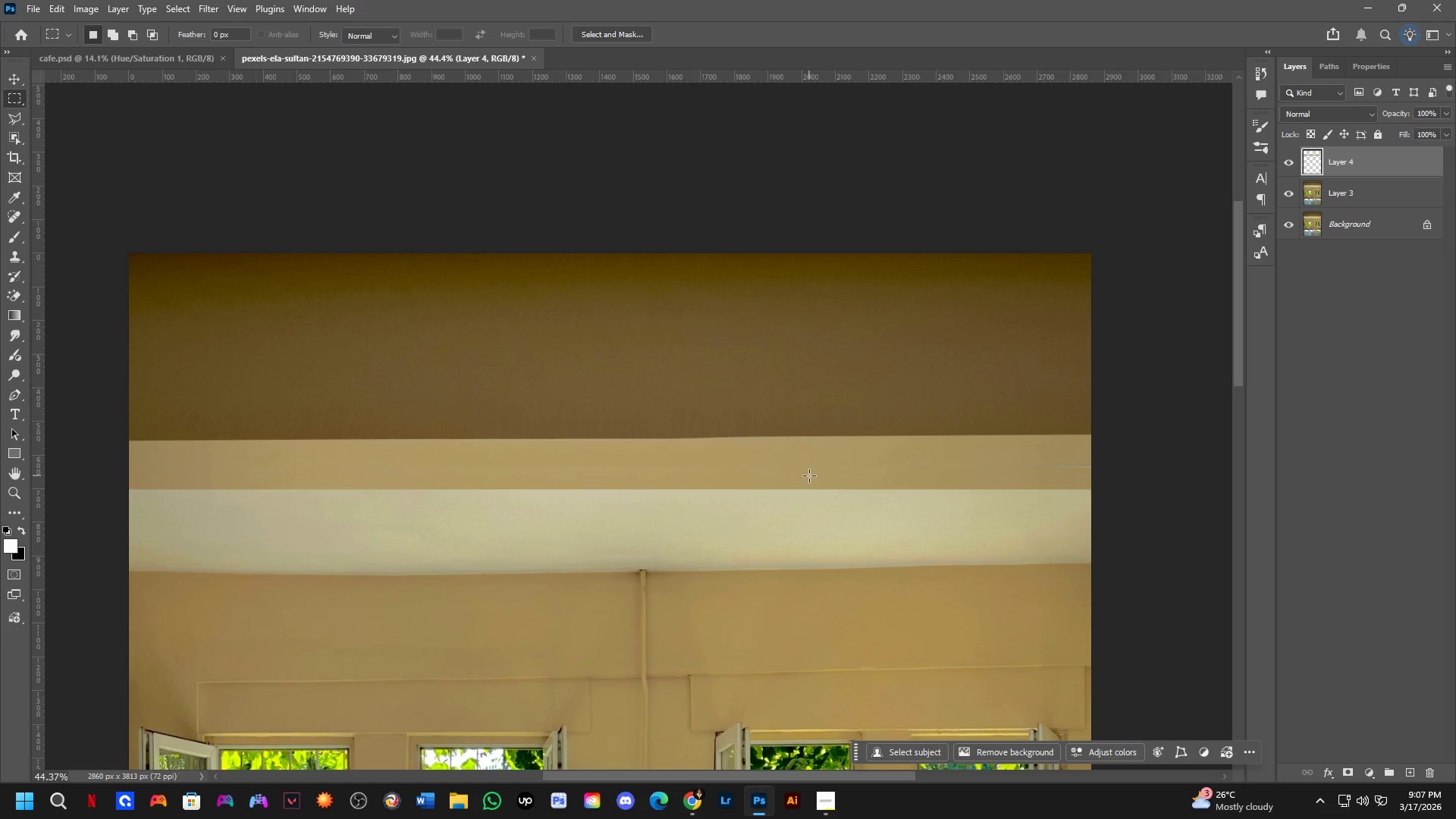 
scroll: coordinate [328, 525], scroll_direction: up, amount: 3.0
 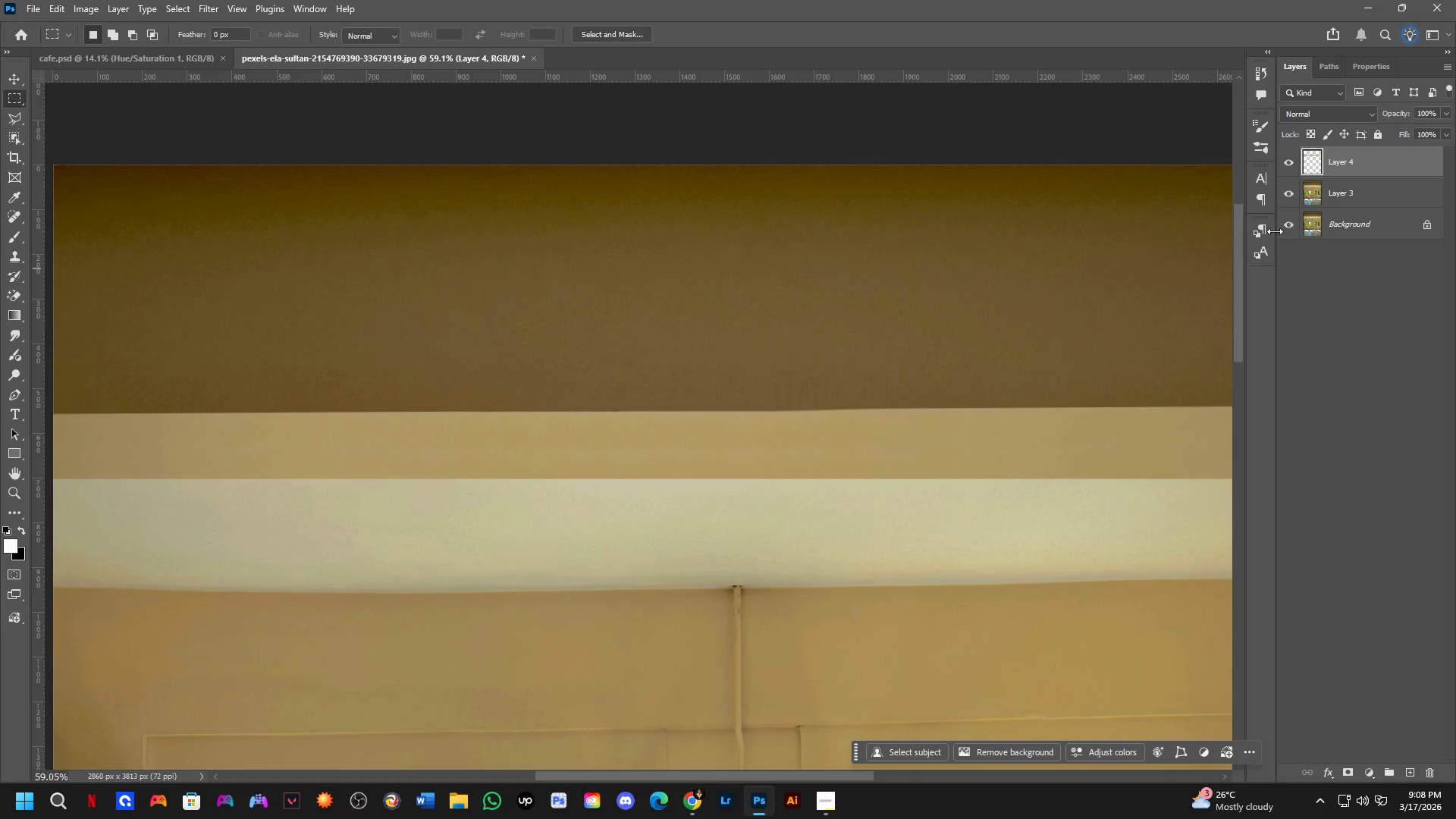 
key(Control+Shift+ShiftLeft)
 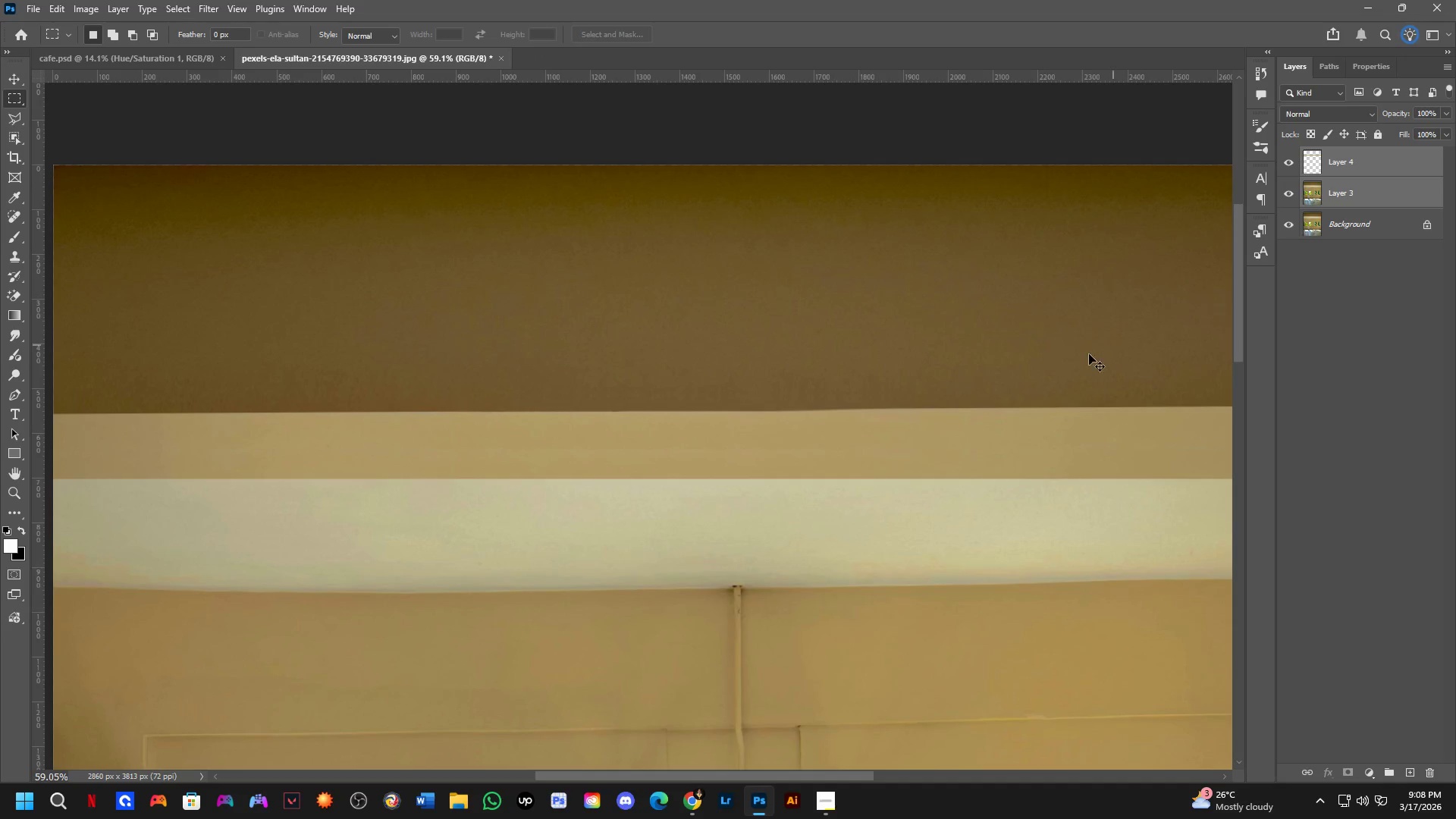 
key(Control+E)
 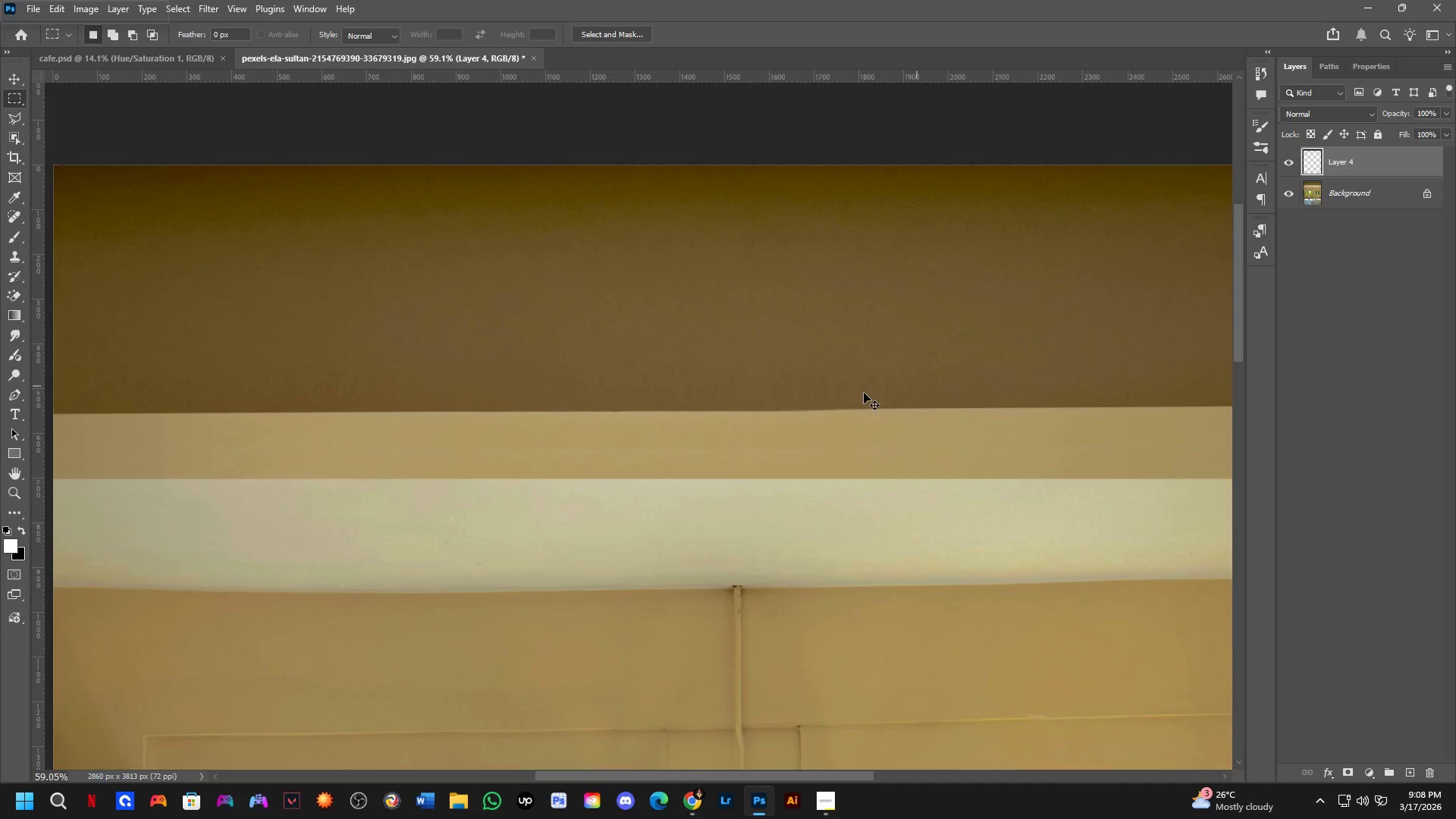 
hold_key(key=Space, duration=0.5)
 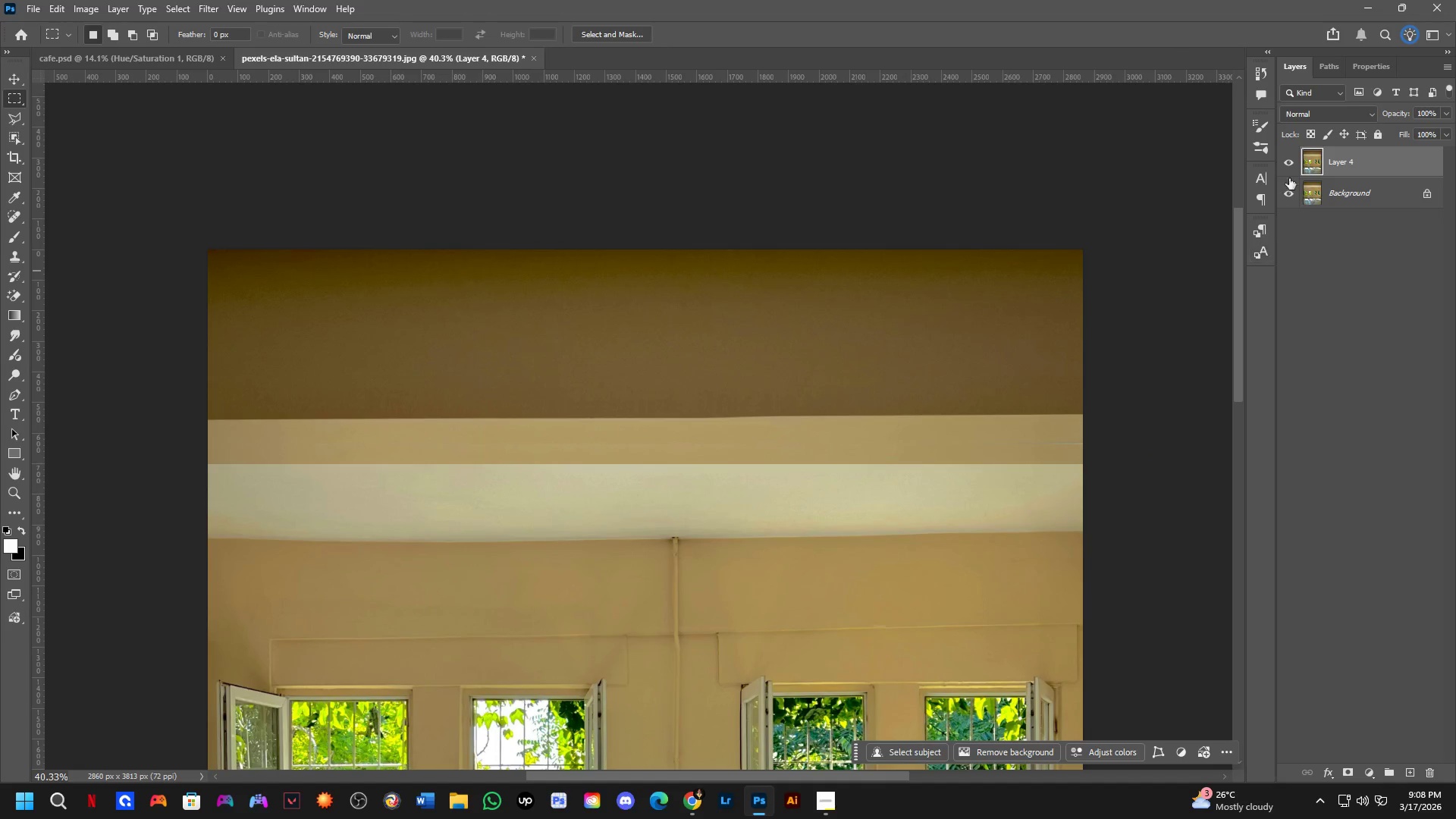 
left_click_drag(start_coordinate=[769, 515], to_coordinate=[686, 523])
 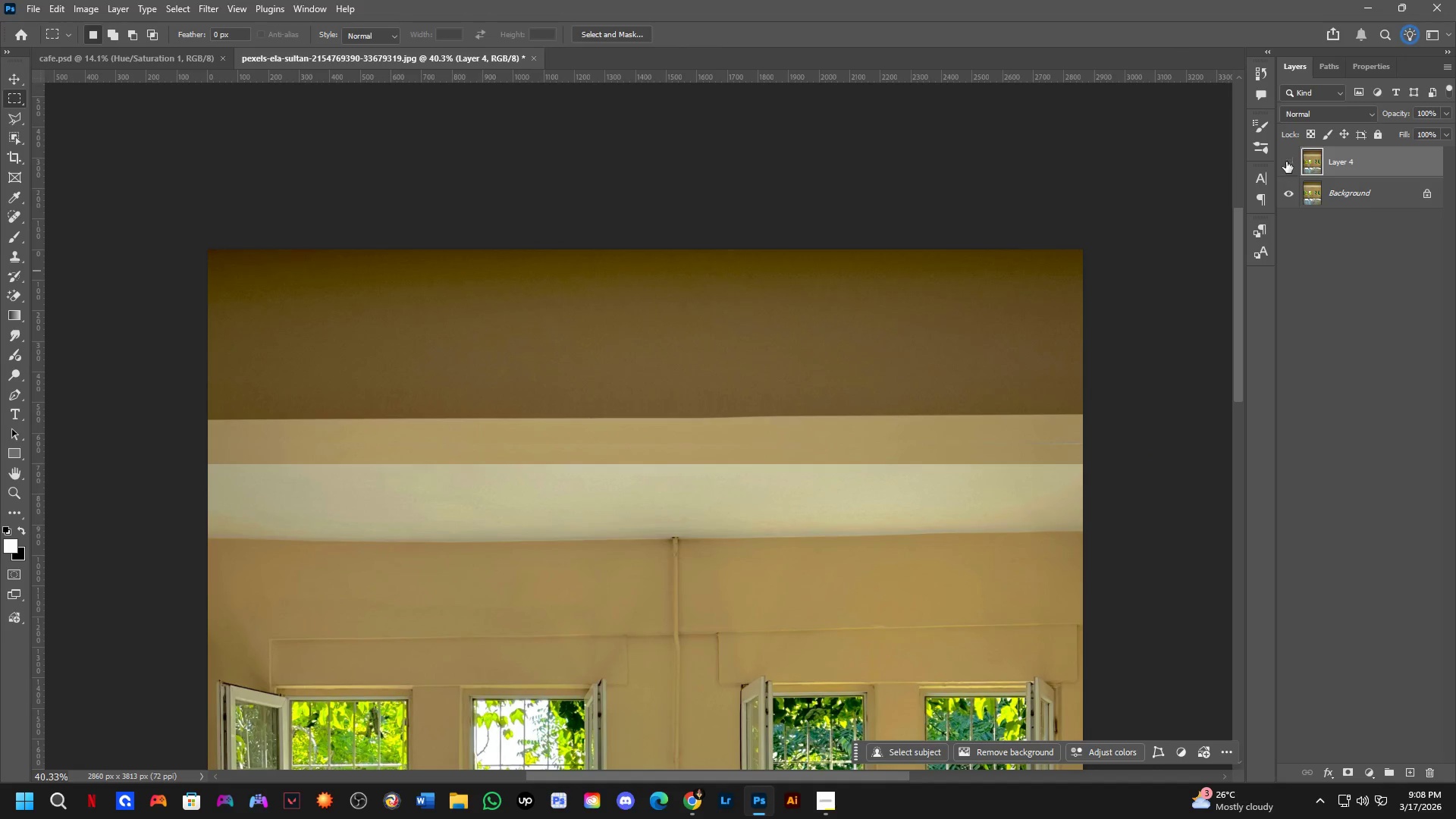 
scroll: coordinate [804, 406], scroll_direction: down, amount: 4.0
 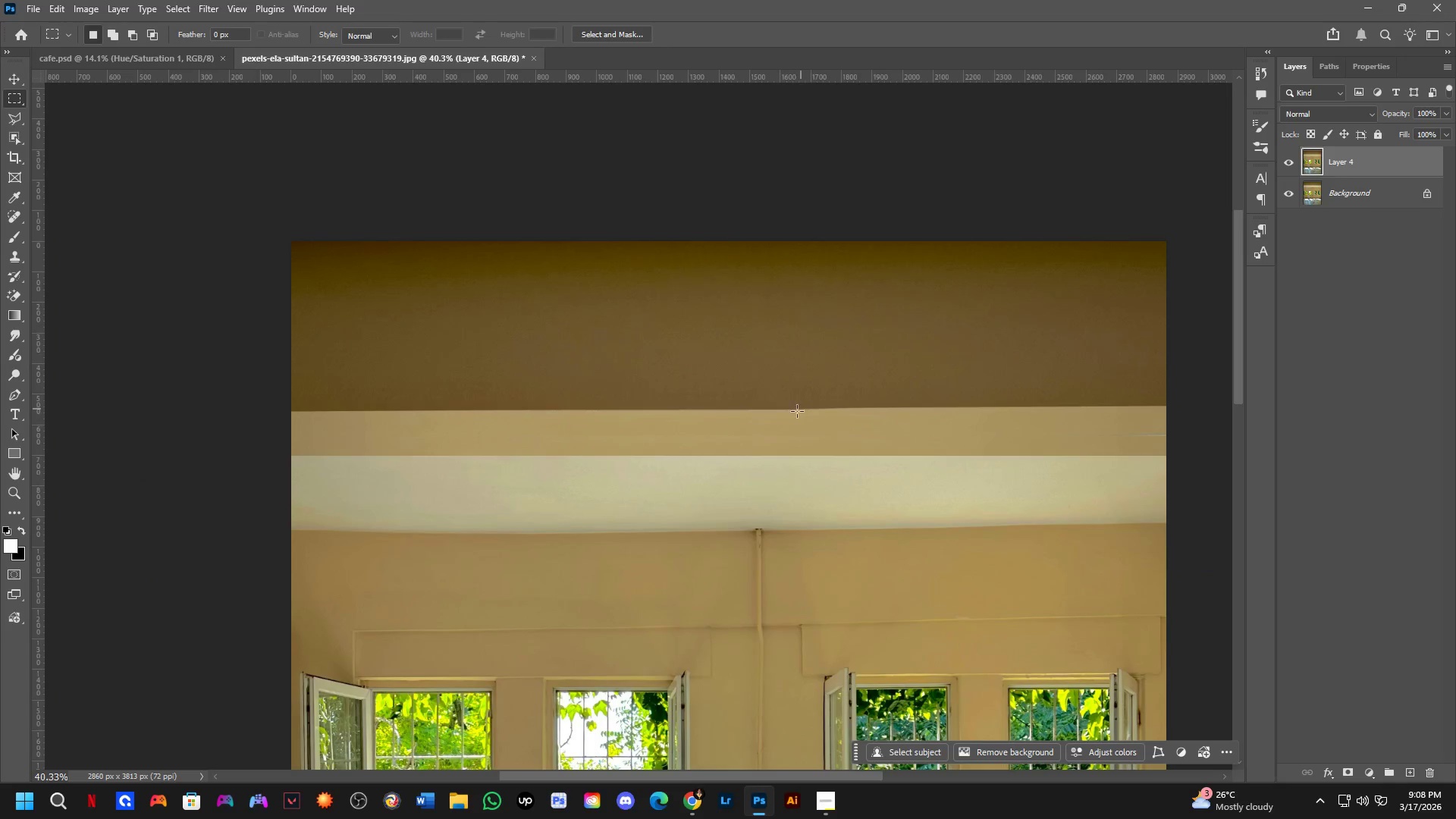 
double_click([1286, 162])
 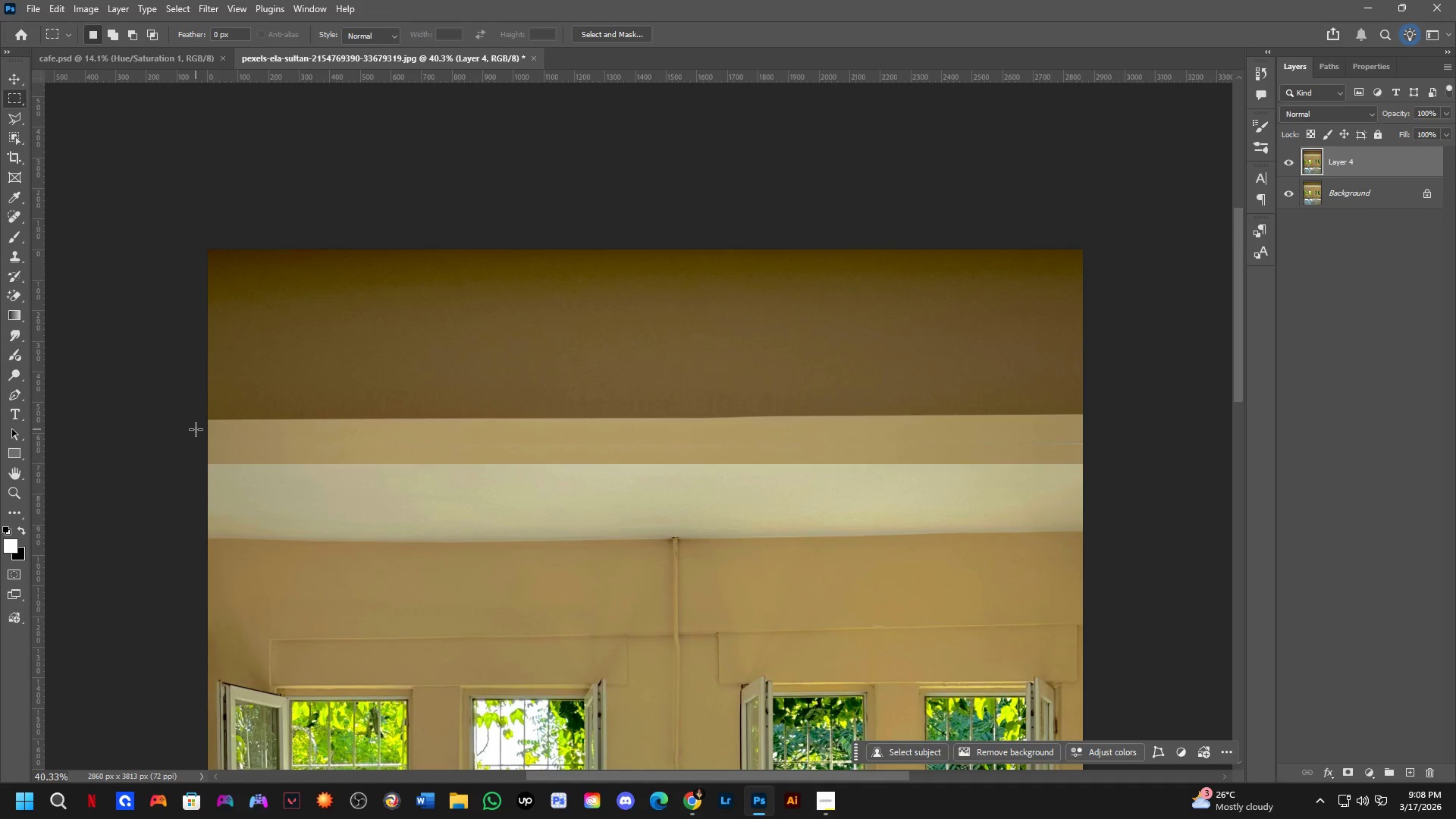 
scroll: coordinate [353, 428], scroll_direction: up, amount: 3.0
 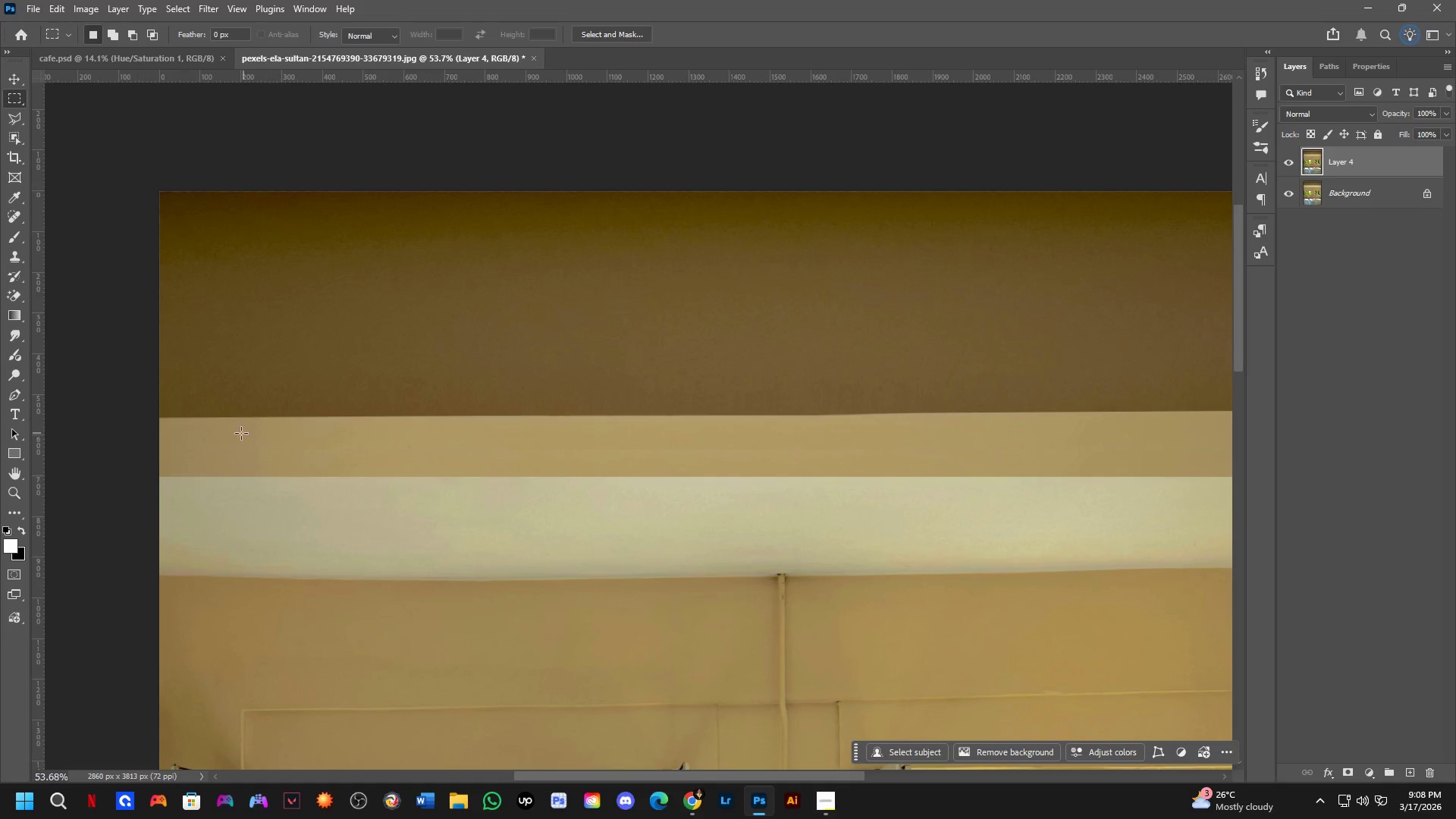 
hold_key(key=Space, duration=0.45)
 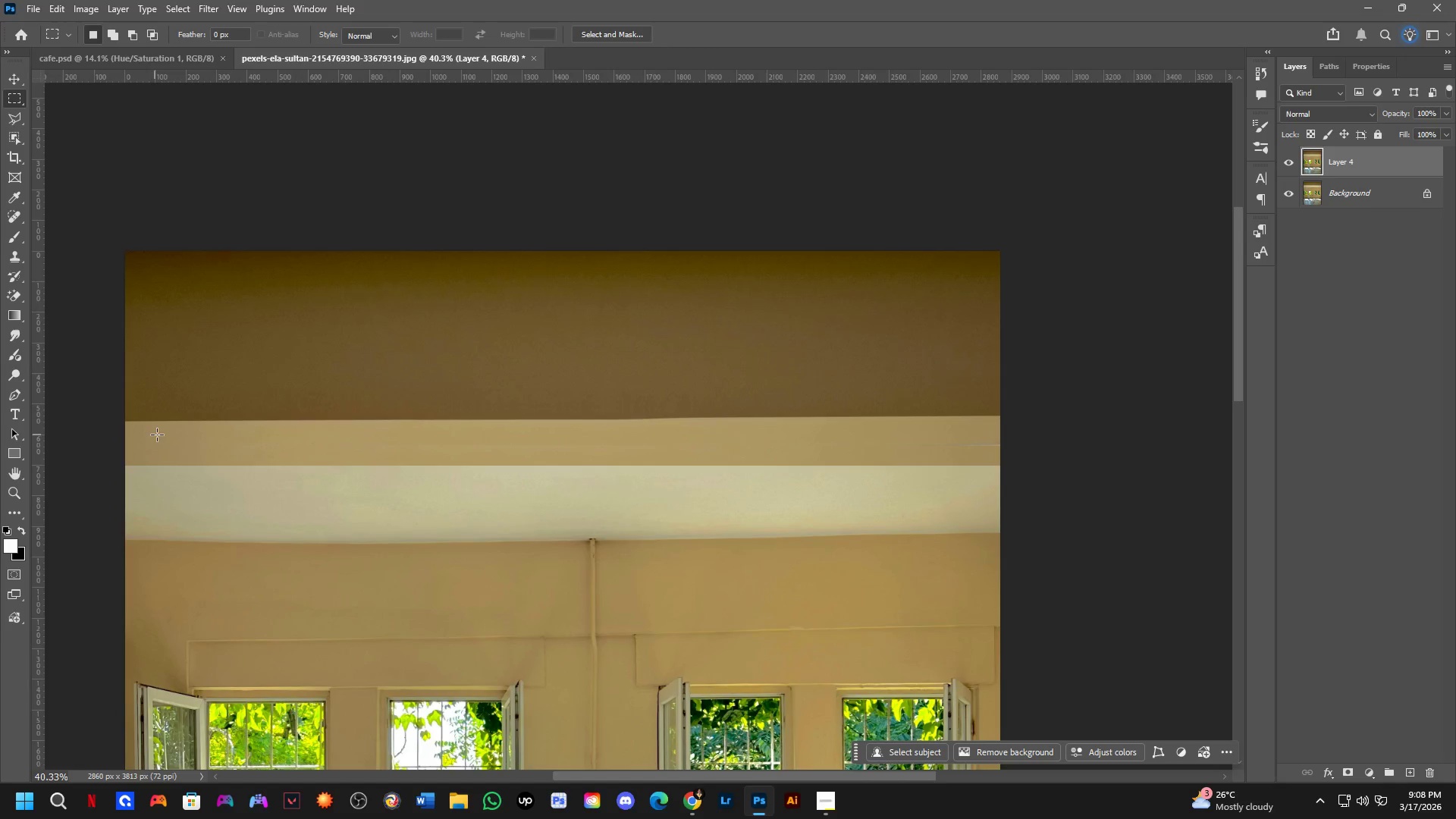 
left_click_drag(start_coordinate=[491, 479], to_coordinate=[447, 477])
 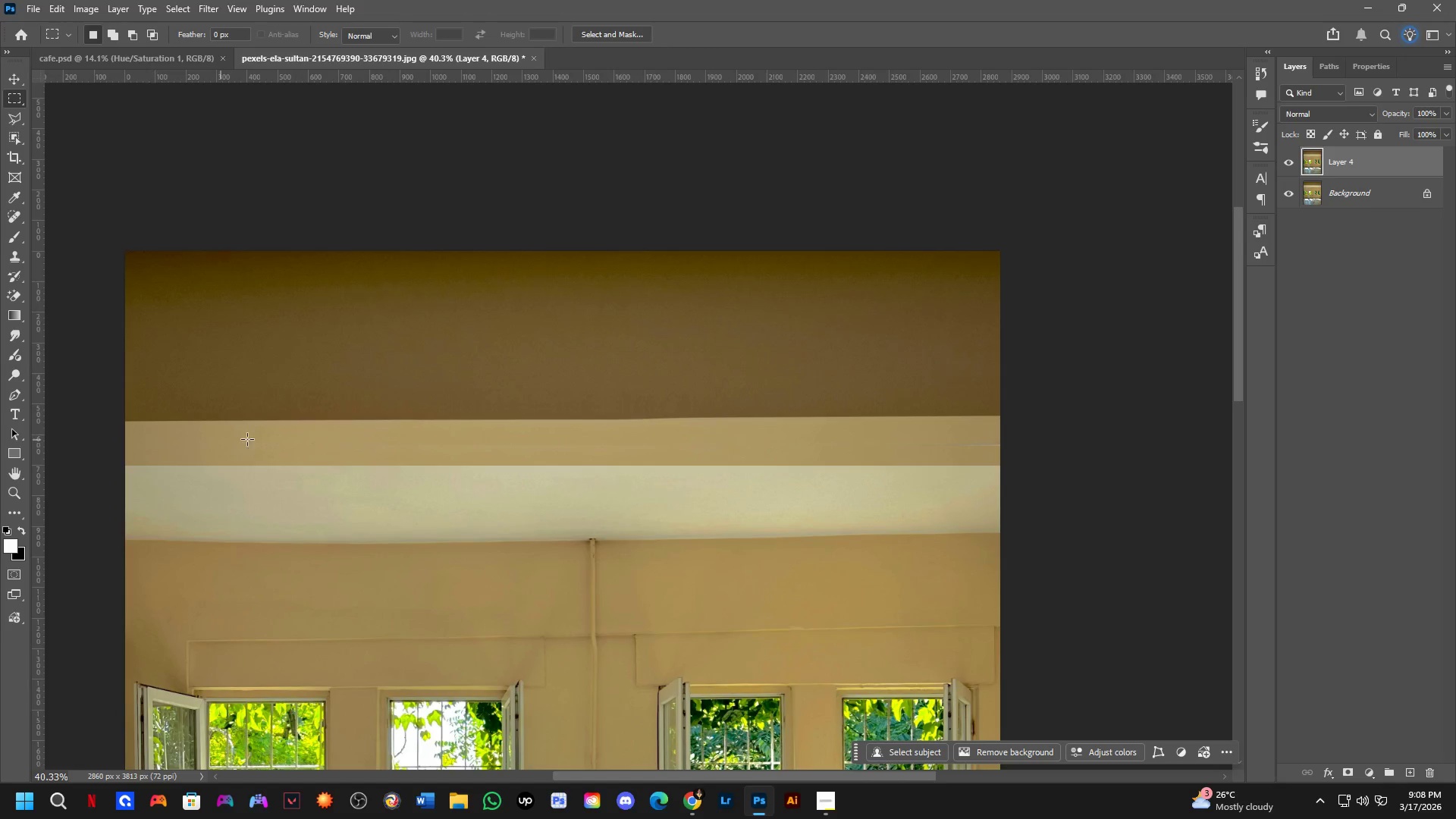 
scroll: coordinate [143, 447], scroll_direction: down, amount: 4.0
 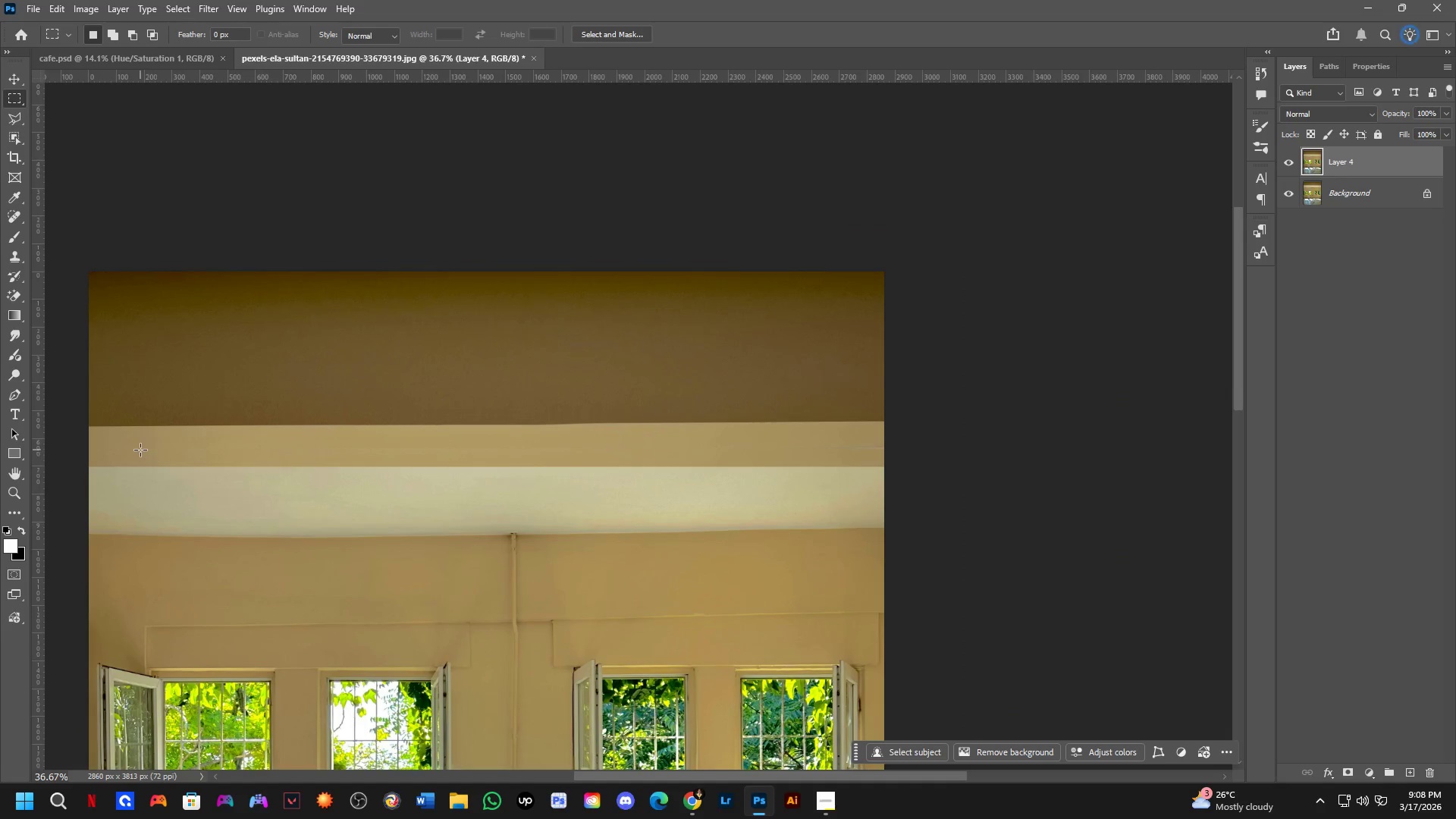 
scroll: coordinate [14, 360], scroll_direction: up, amount: 4.0
 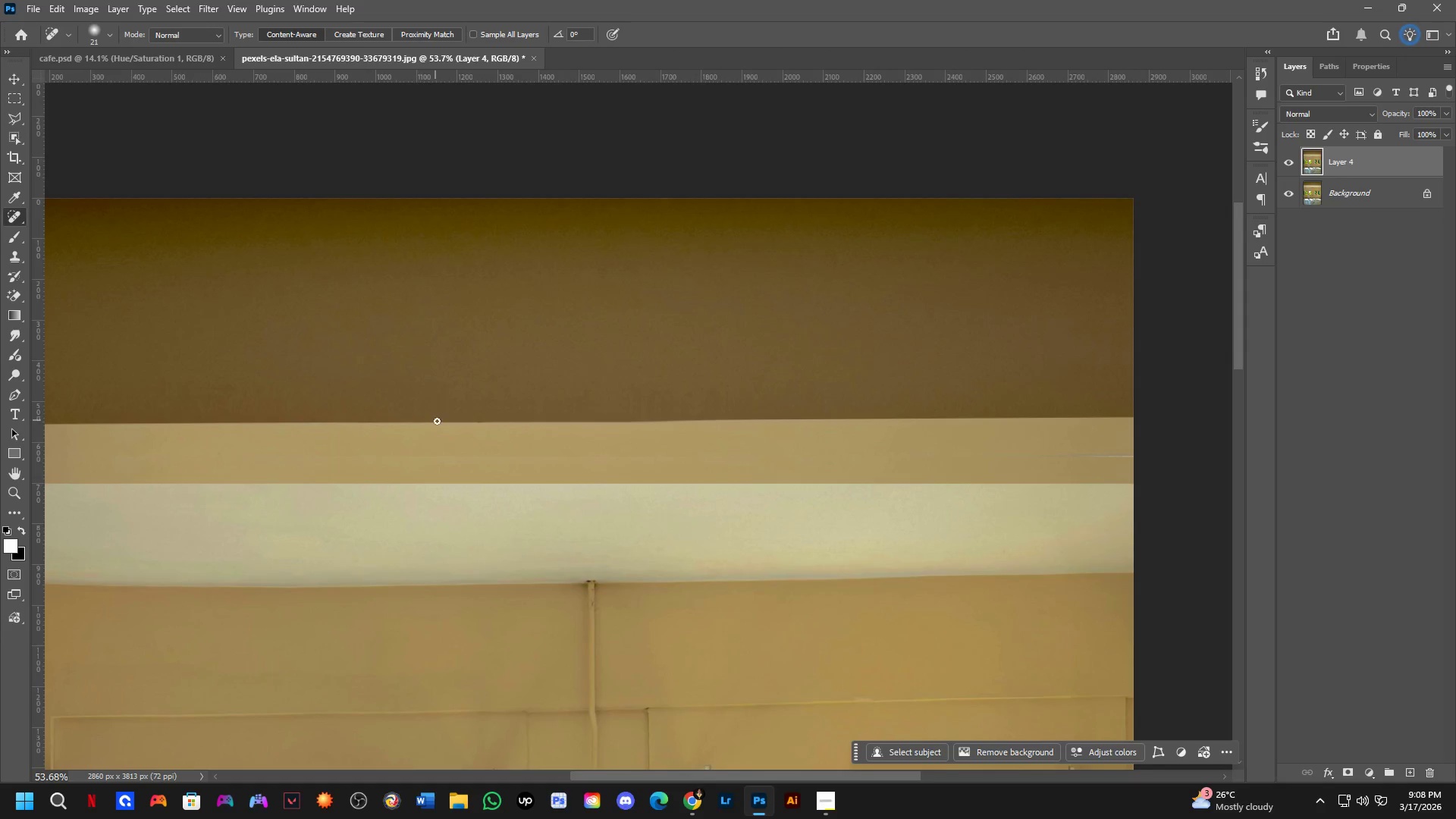 
hold_key(key=AltLeft, duration=0.8)
 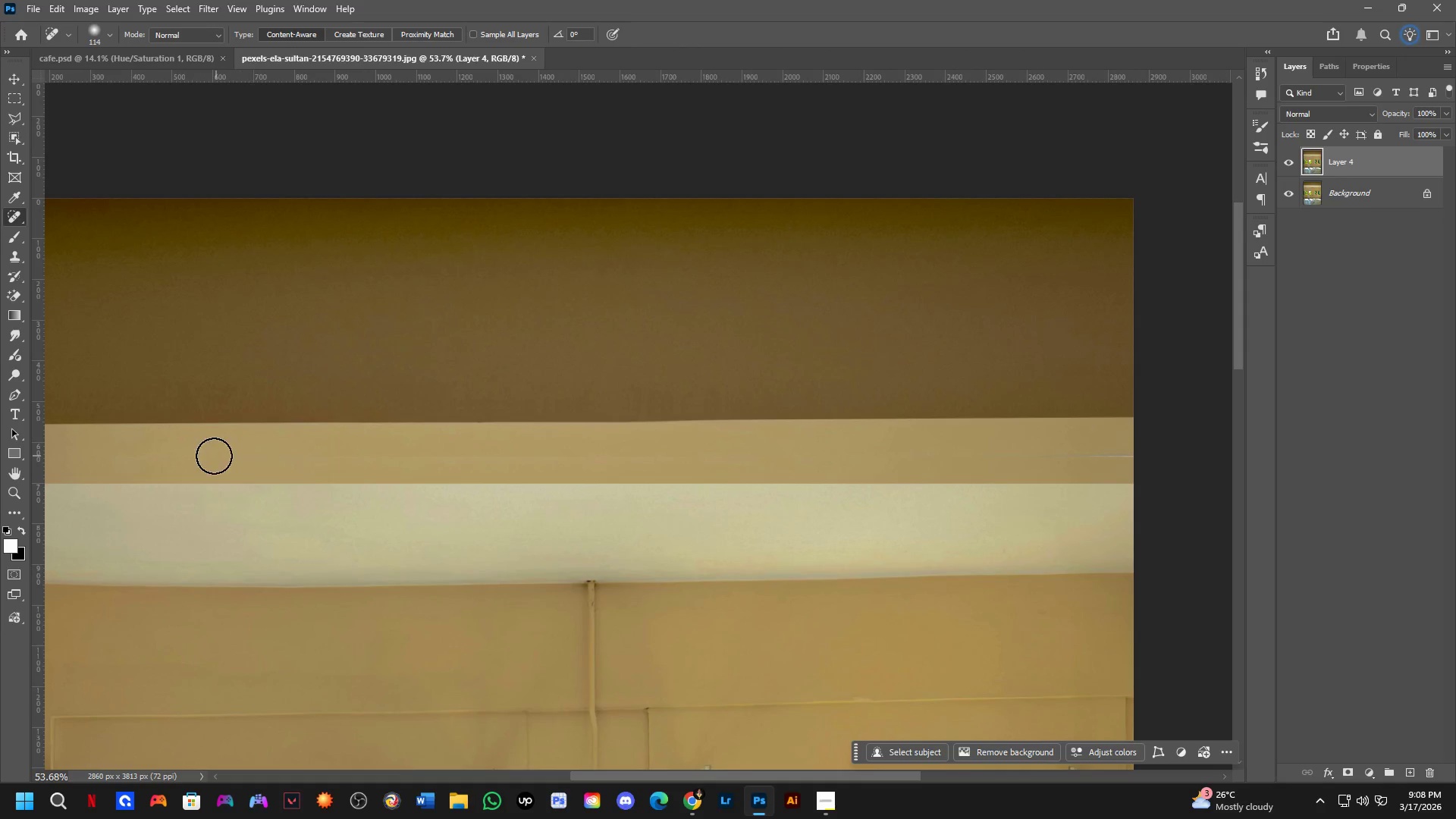 
left_click([207, 456])
 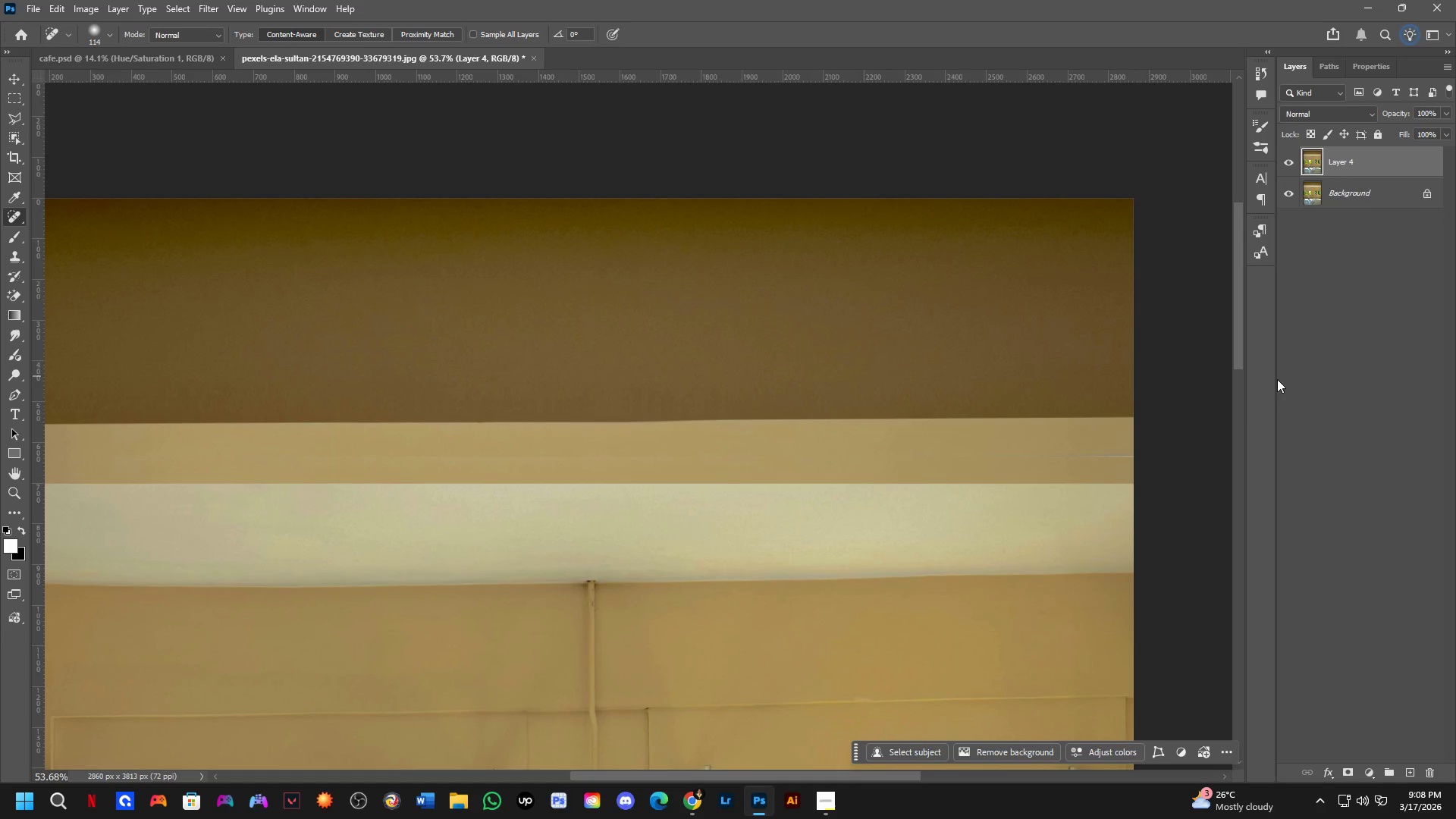 
hold_key(key=ShiftLeft, duration=0.91)
left_click([1132, 457])
 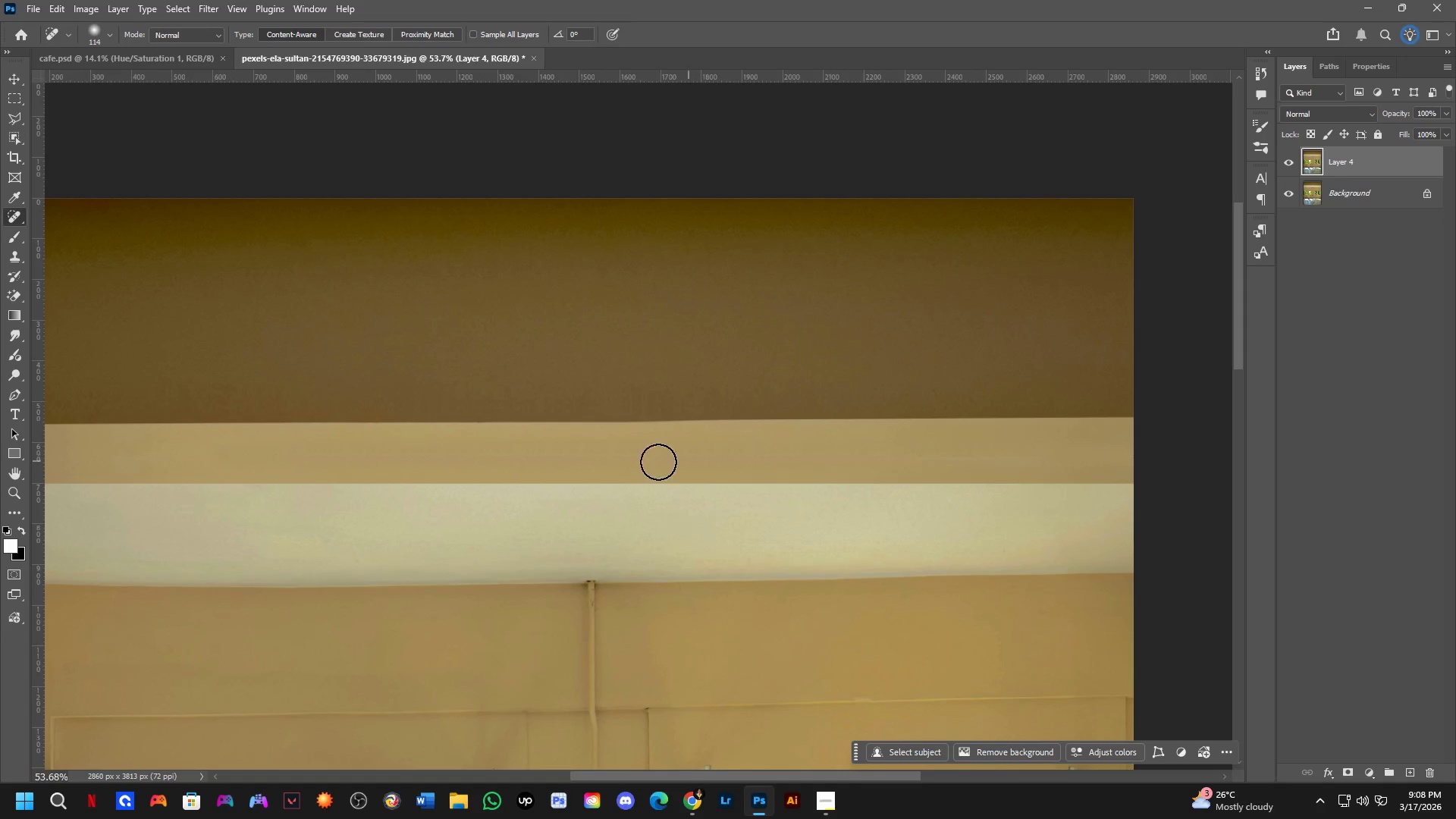 
left_click_drag(start_coordinate=[320, 457], to_coordinate=[930, 446])
 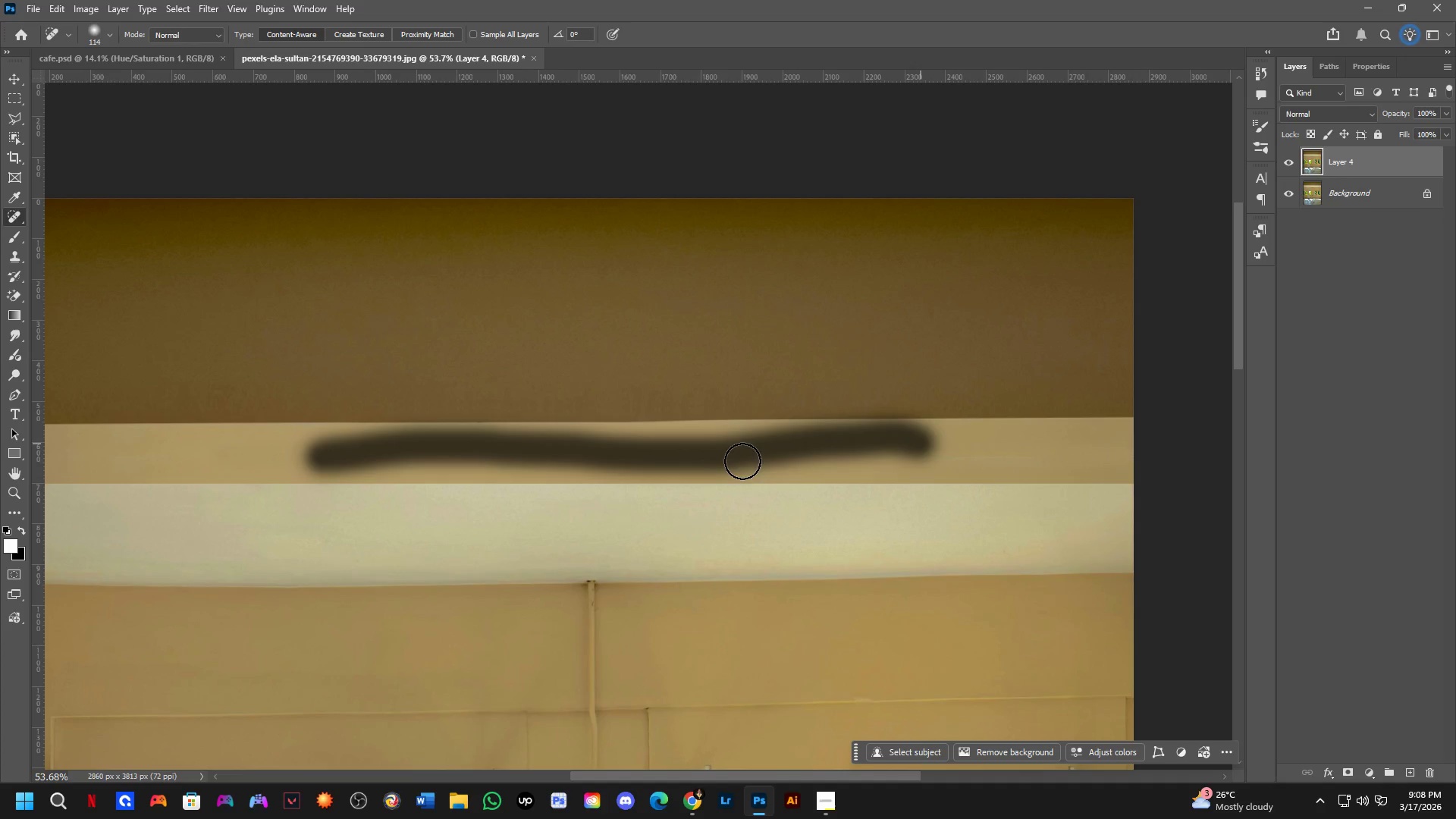 
hold_key(key=Space, duration=1.02)
 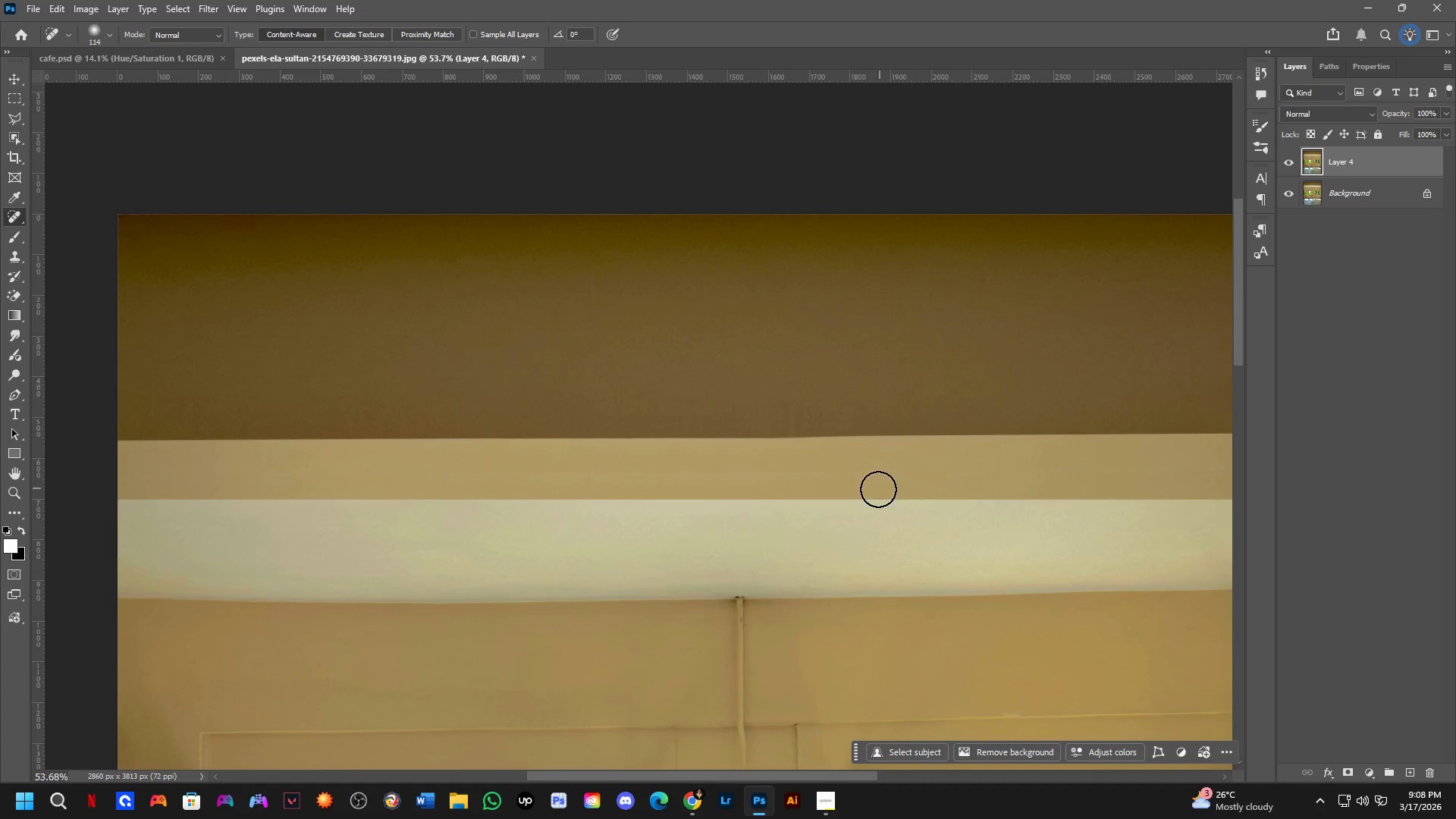 
left_click_drag(start_coordinate=[714, 458], to_coordinate=[862, 474])
 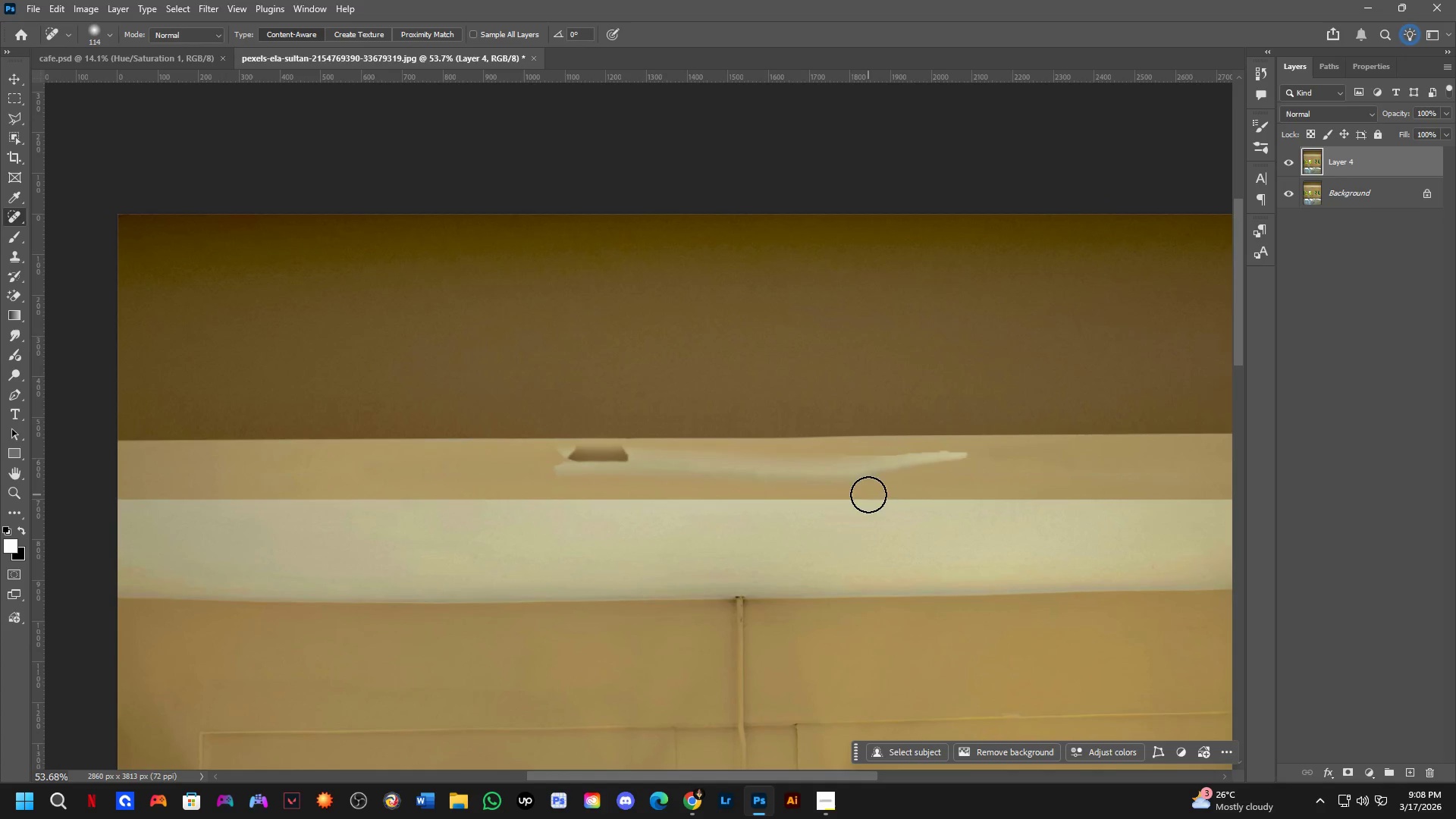 
key(Control+Z)
 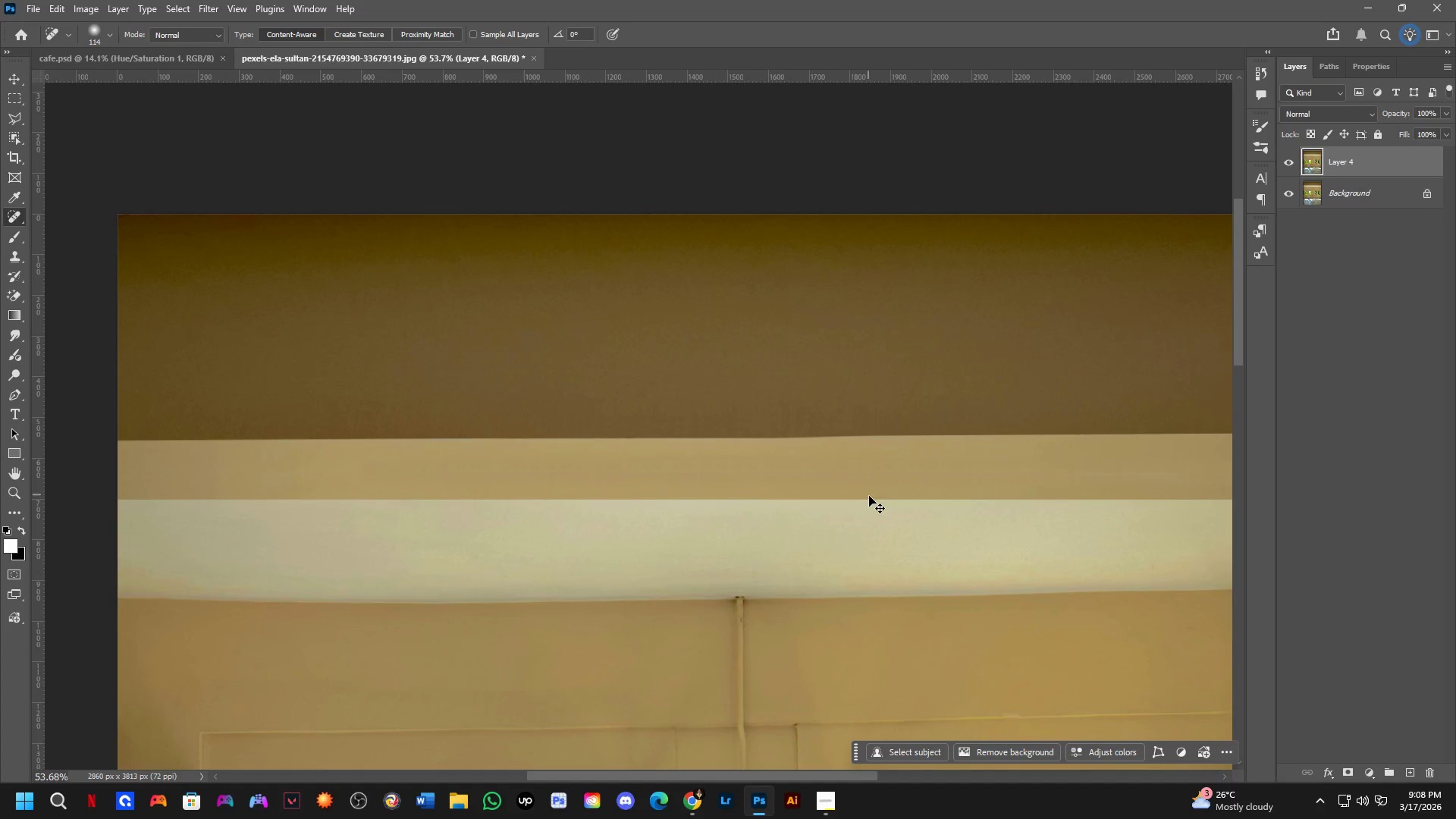 
key(Control+Z)
 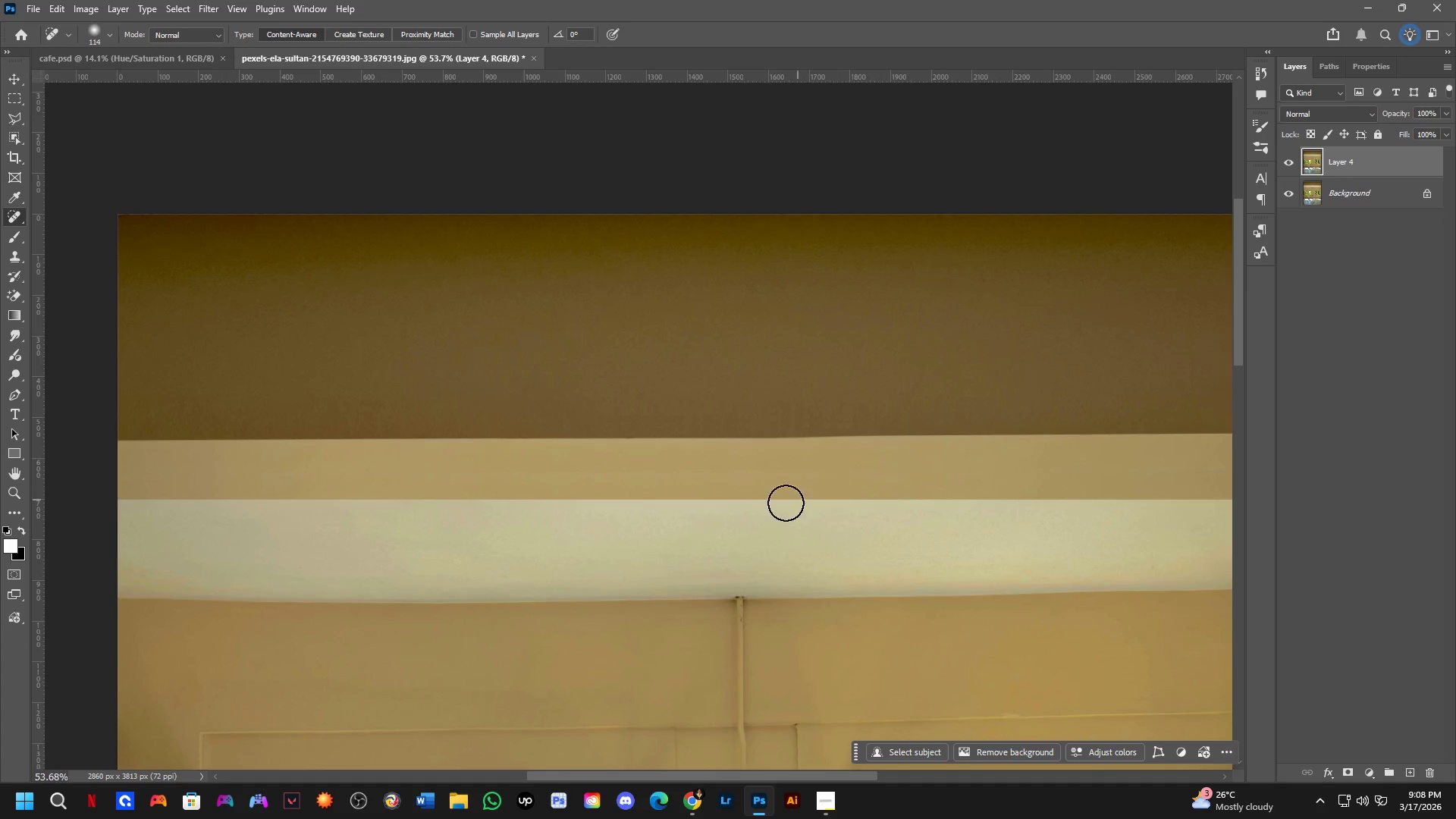 
hold_key(key=Space, duration=0.45)
 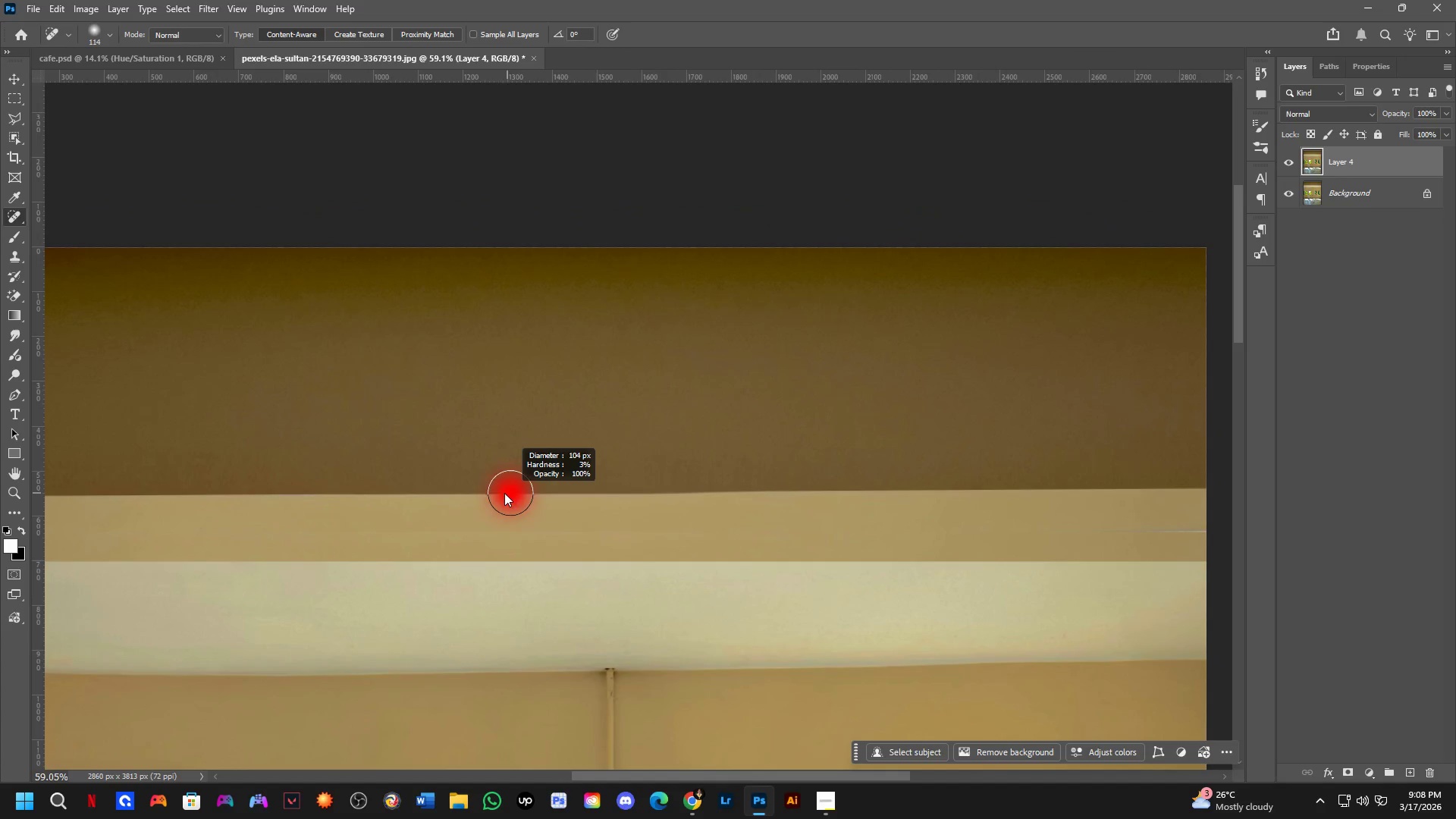 
left_click_drag(start_coordinate=[760, 504], to_coordinate=[695, 517])
 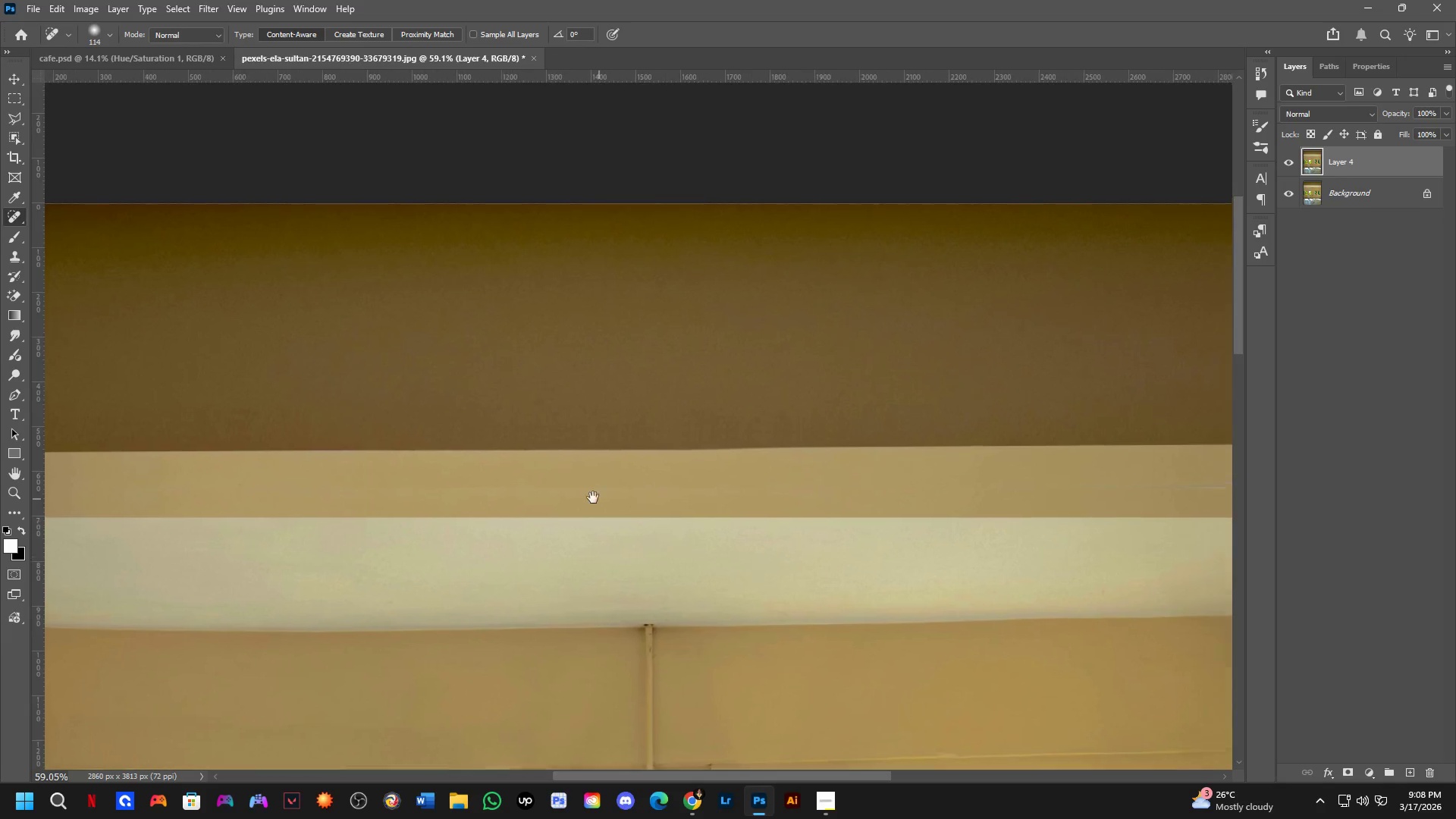 
scroll: coordinate [752, 504], scroll_direction: up, amount: 1.0
 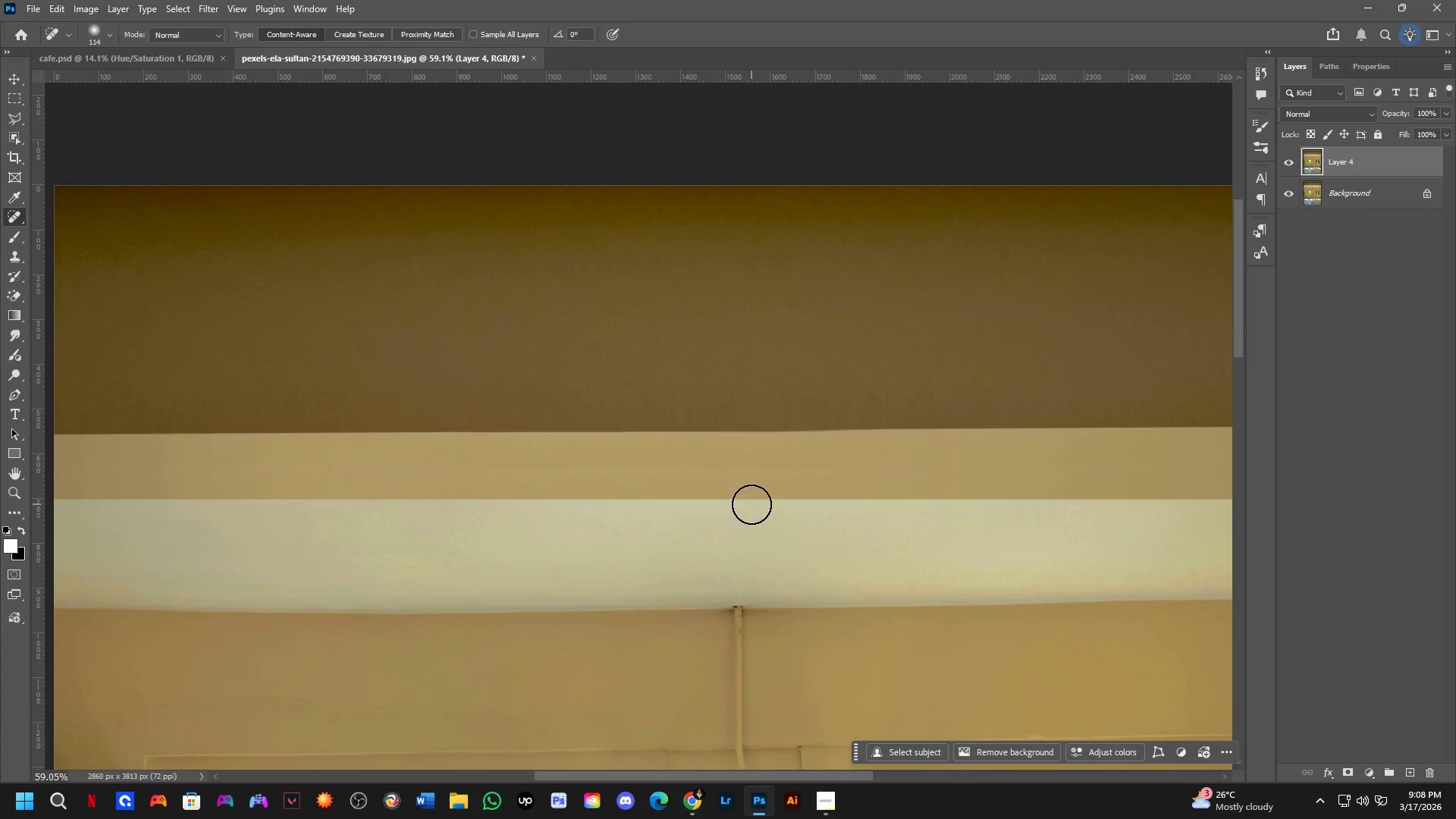 
hold_key(key=AltLeft, duration=0.47)
 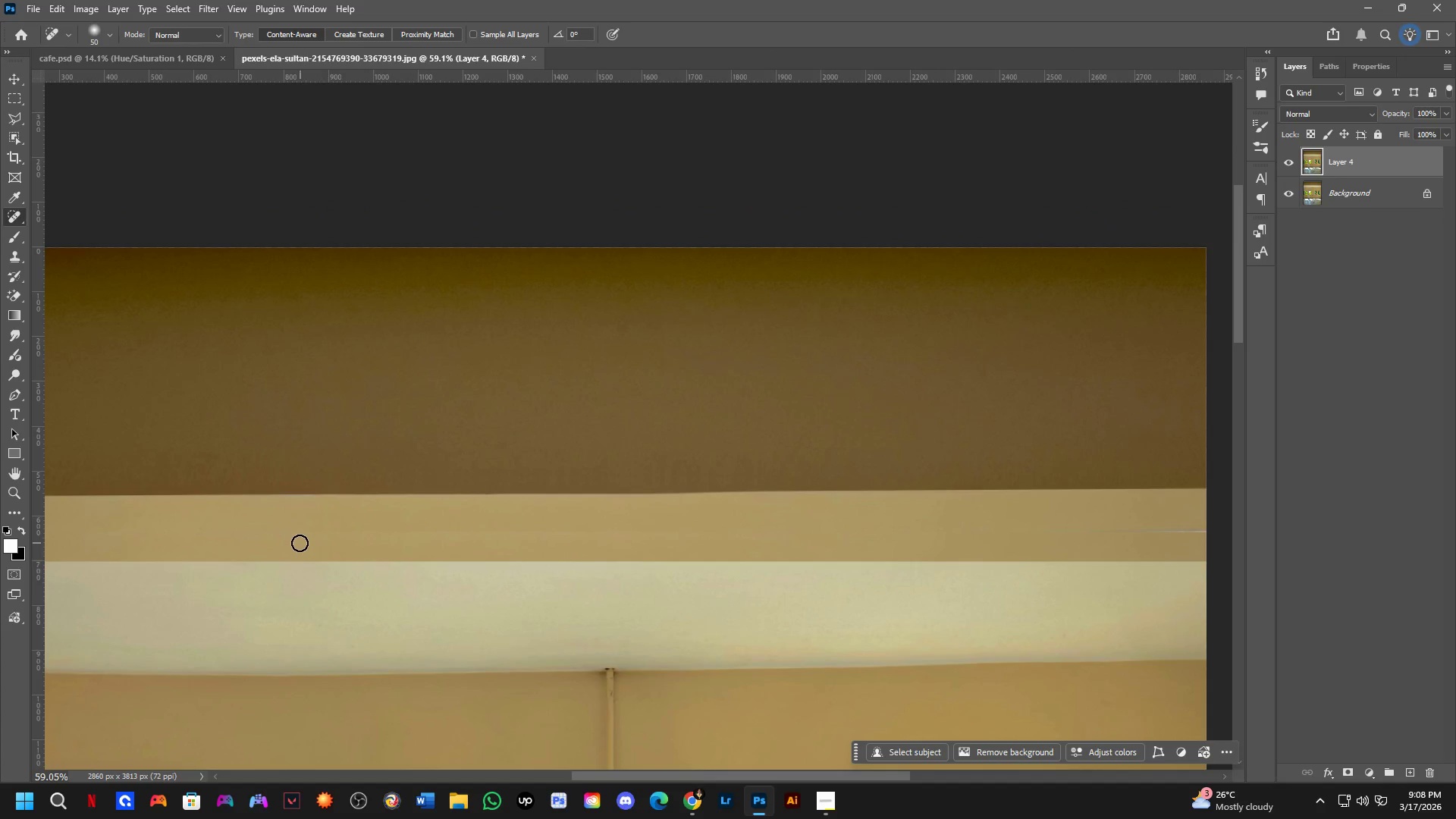 
scroll: coordinate [539, 491], scroll_direction: up, amount: 3.0
 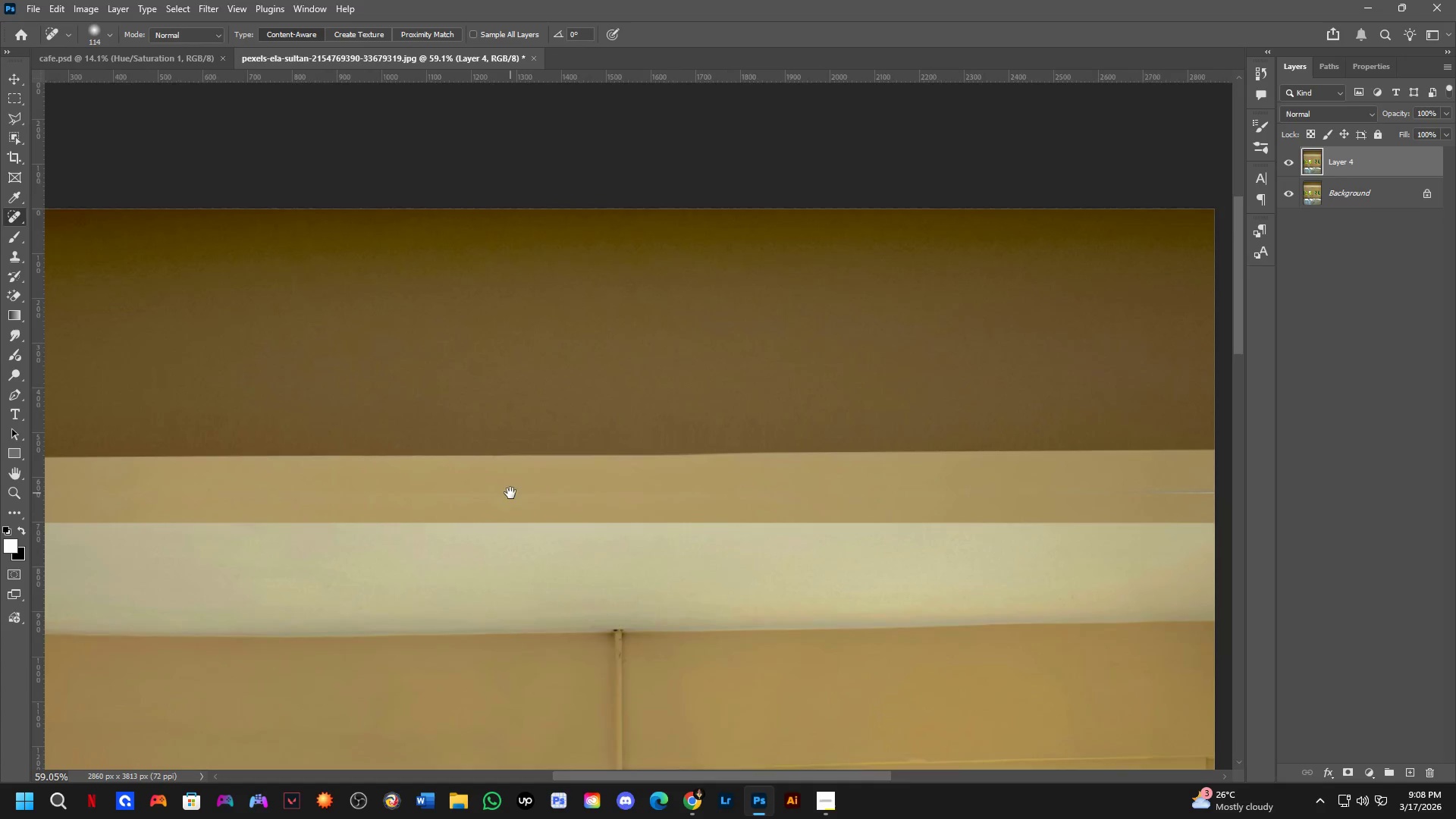 
hold_key(key=AltLeft, duration=0.44)
 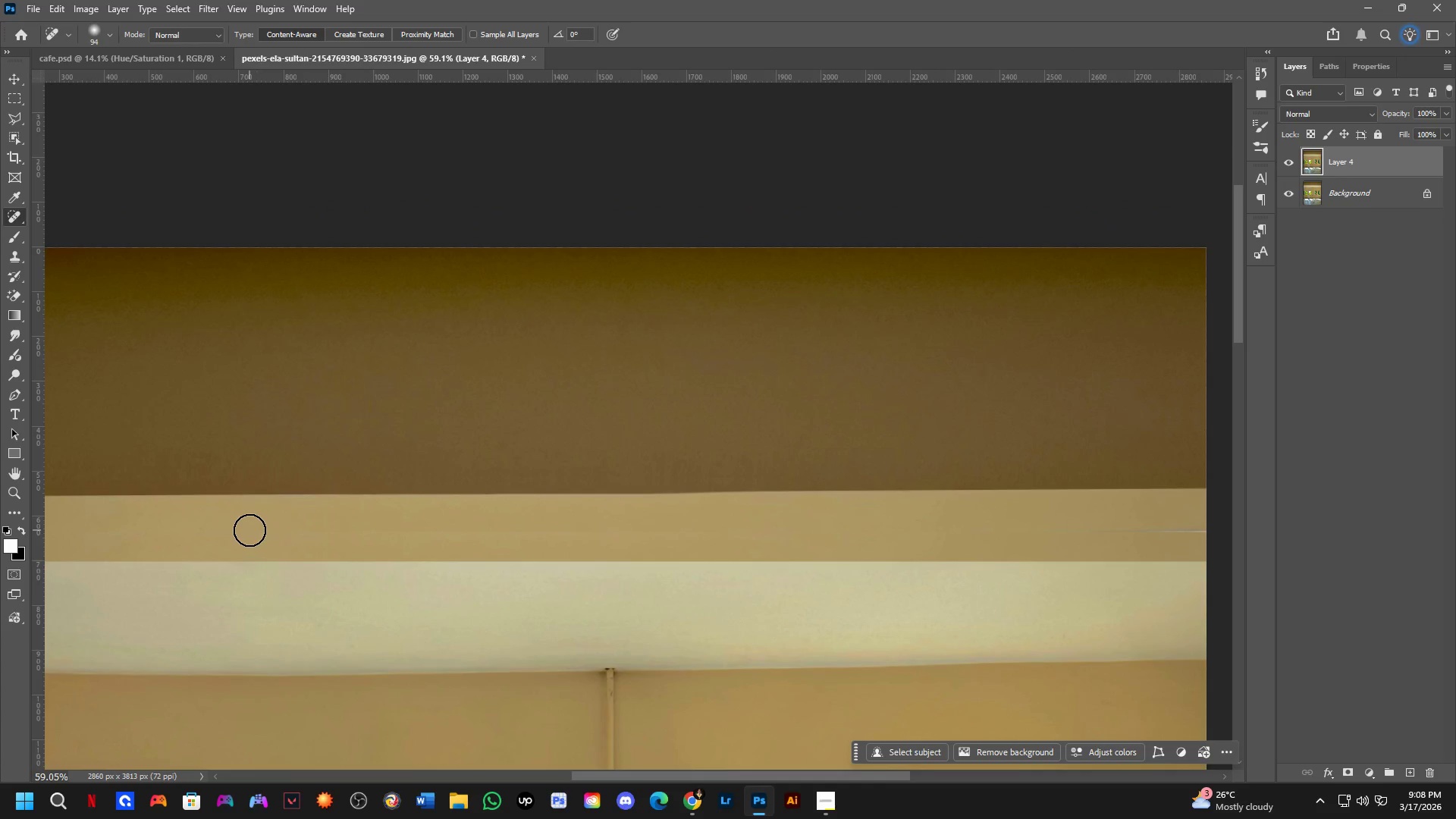 
left_click_drag(start_coordinate=[249, 530], to_coordinate=[537, 532])
 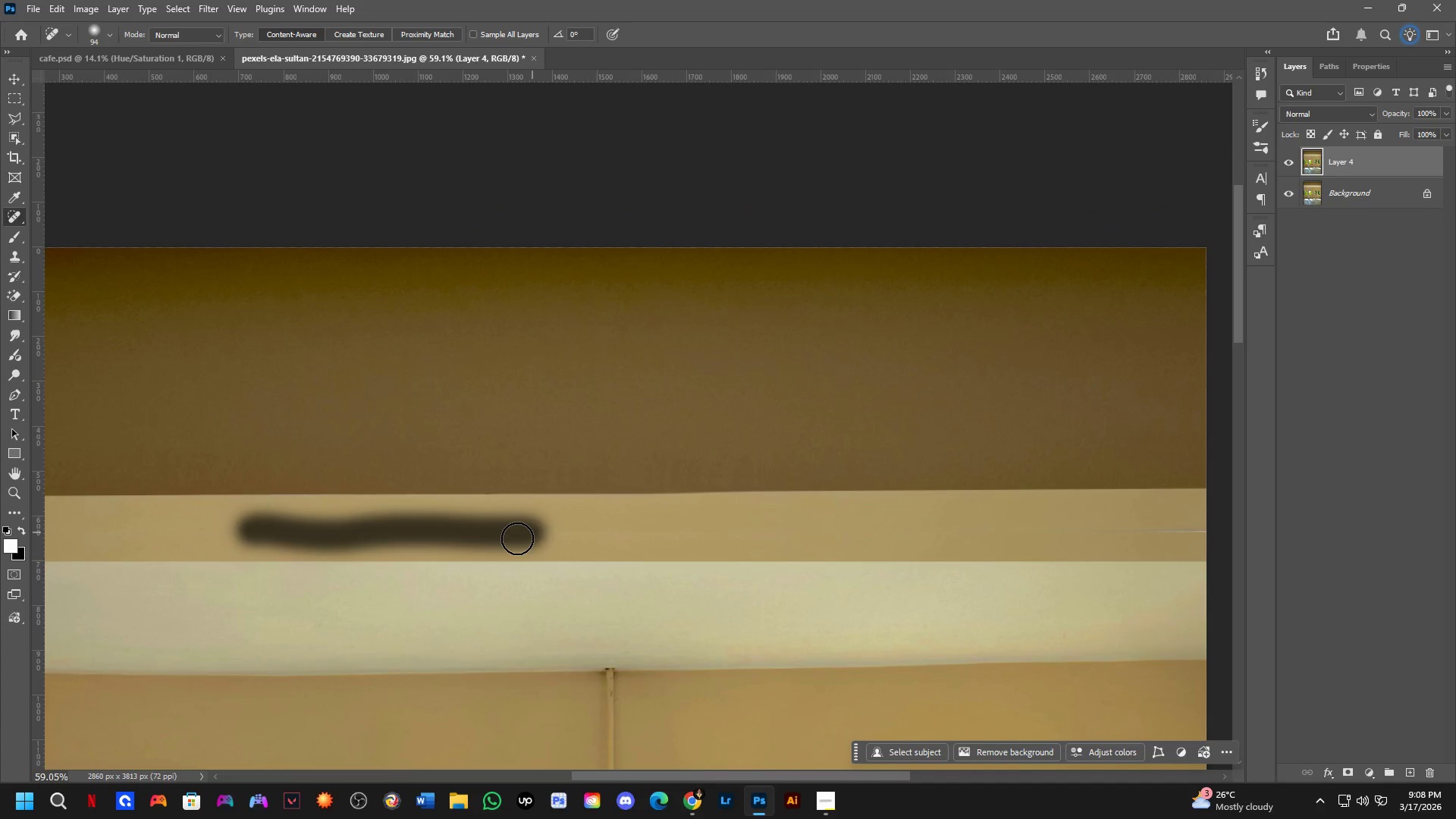 
hold_key(key=AltLeft, duration=0.39)
 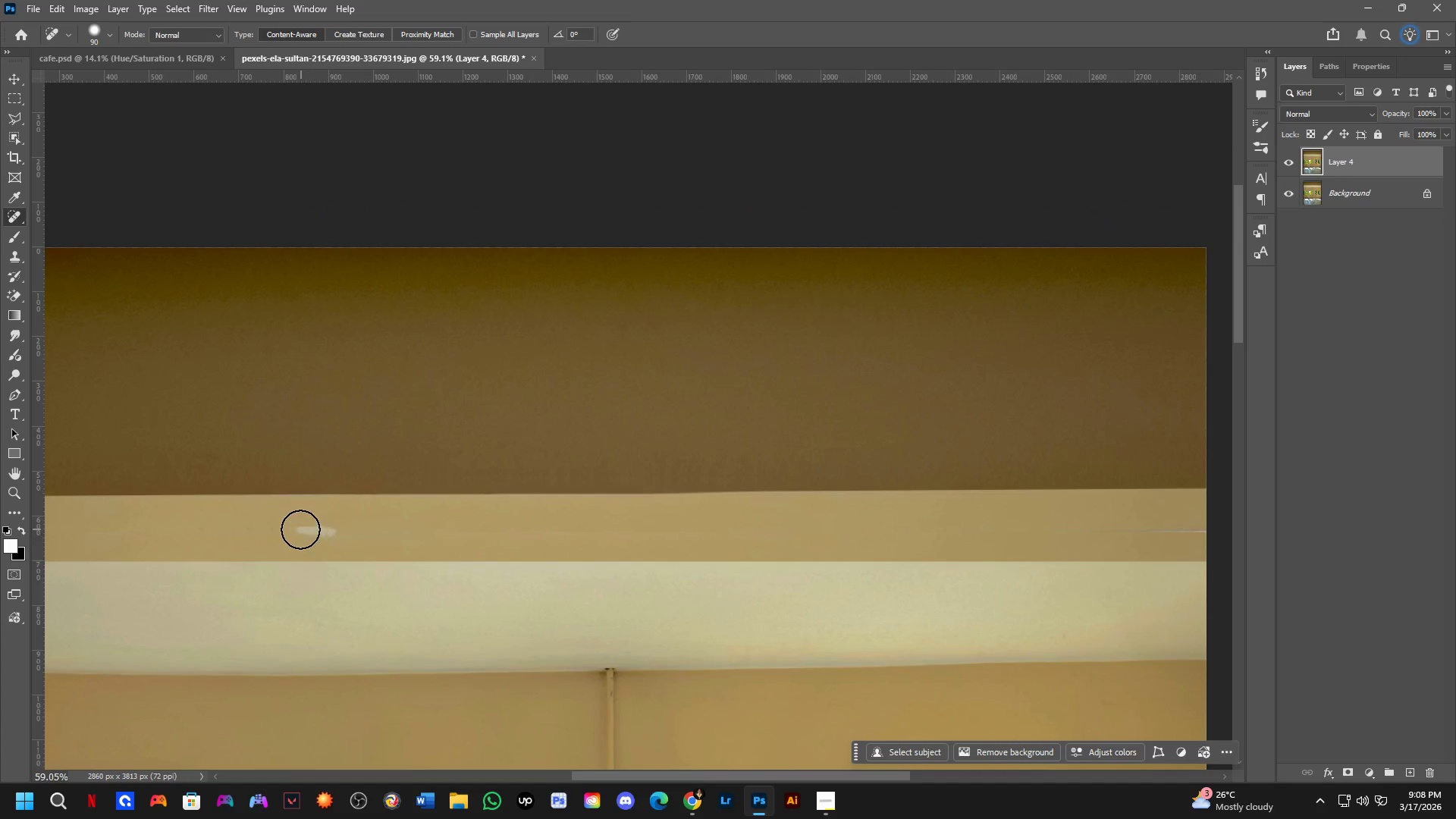 
left_click_drag(start_coordinate=[300, 529], to_coordinate=[340, 529])
 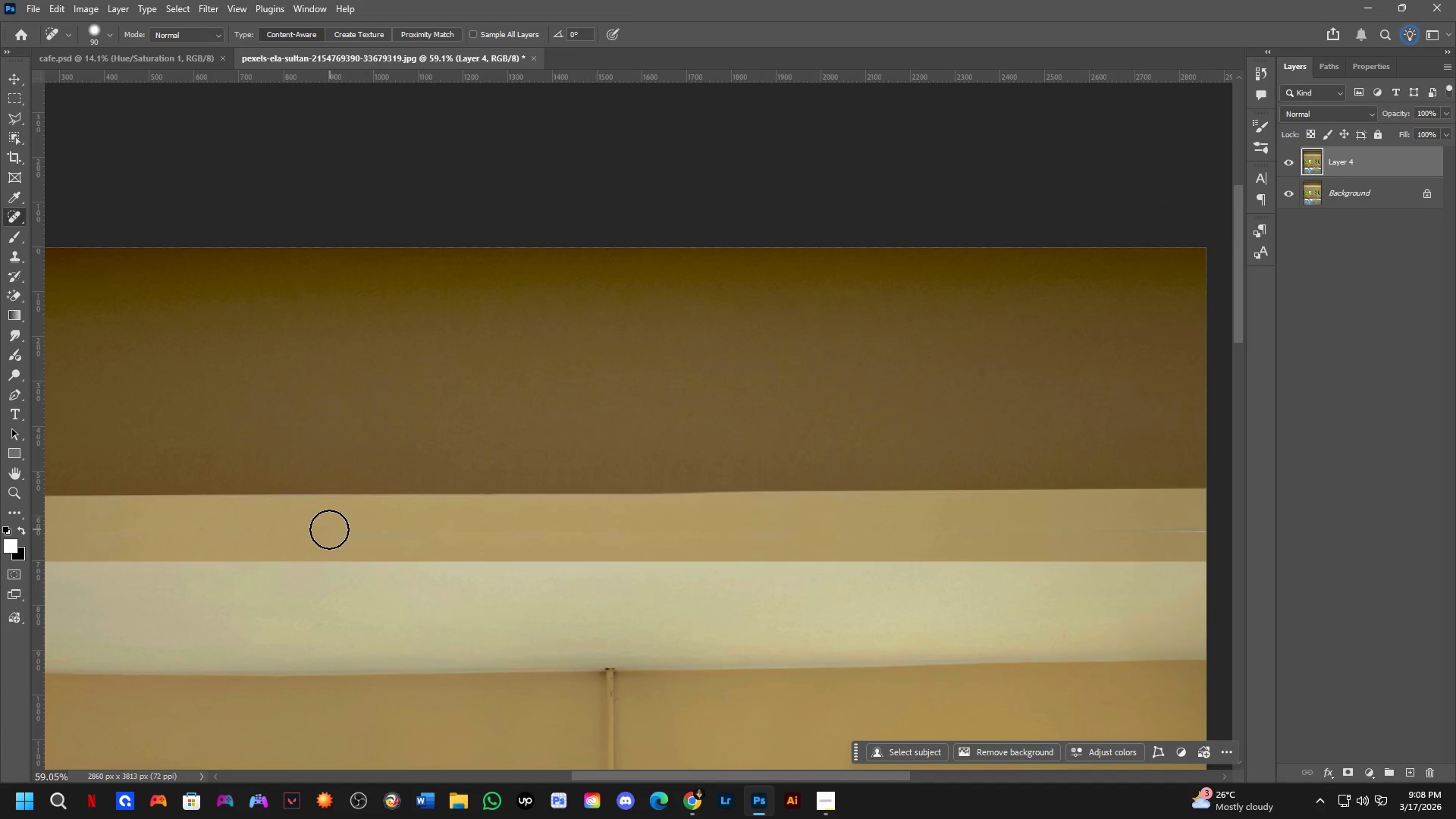 
left_click_drag(start_coordinate=[312, 529], to_coordinate=[261, 528])
 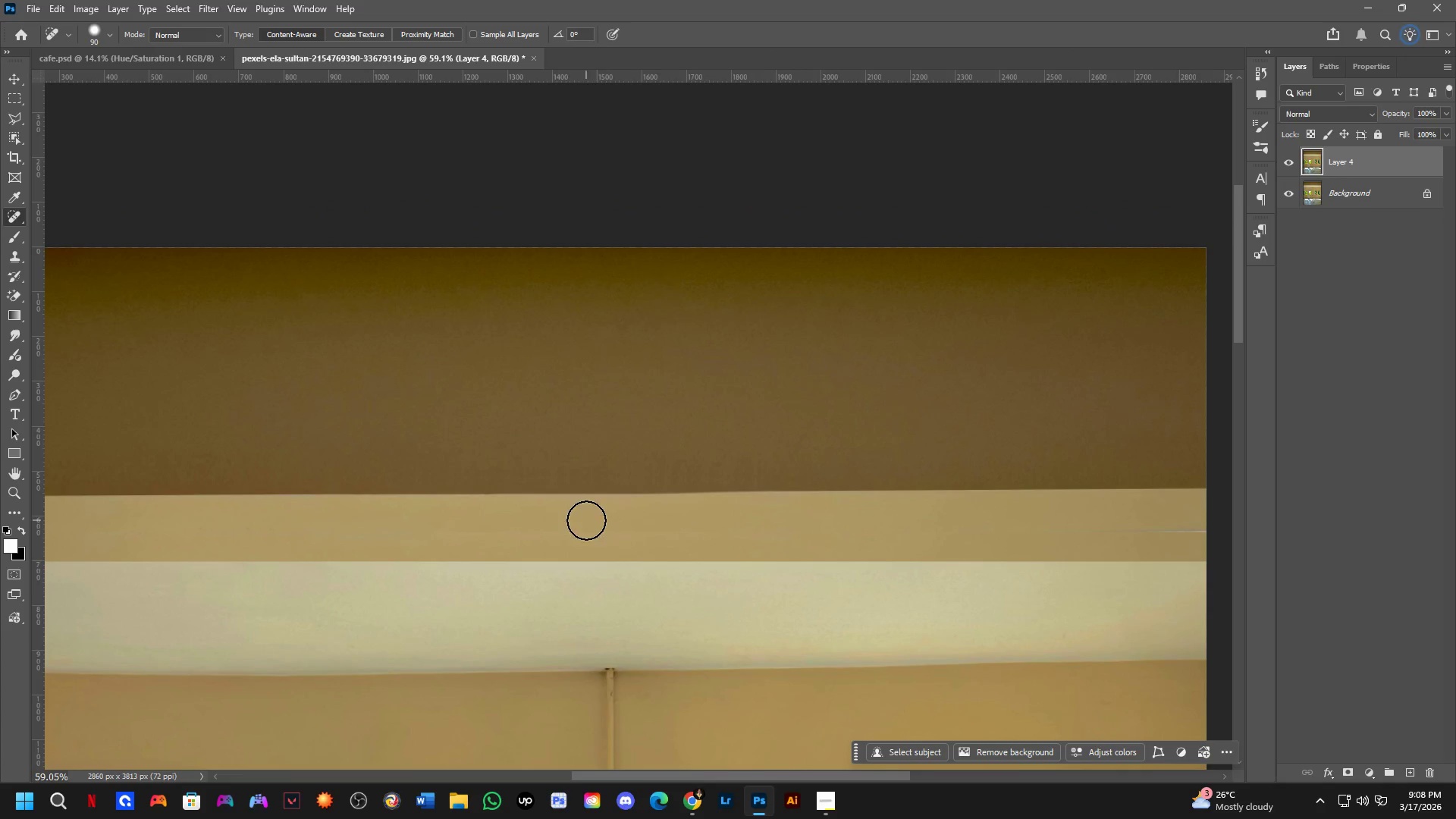 
left_click_drag(start_coordinate=[648, 529], to_coordinate=[692, 529])
 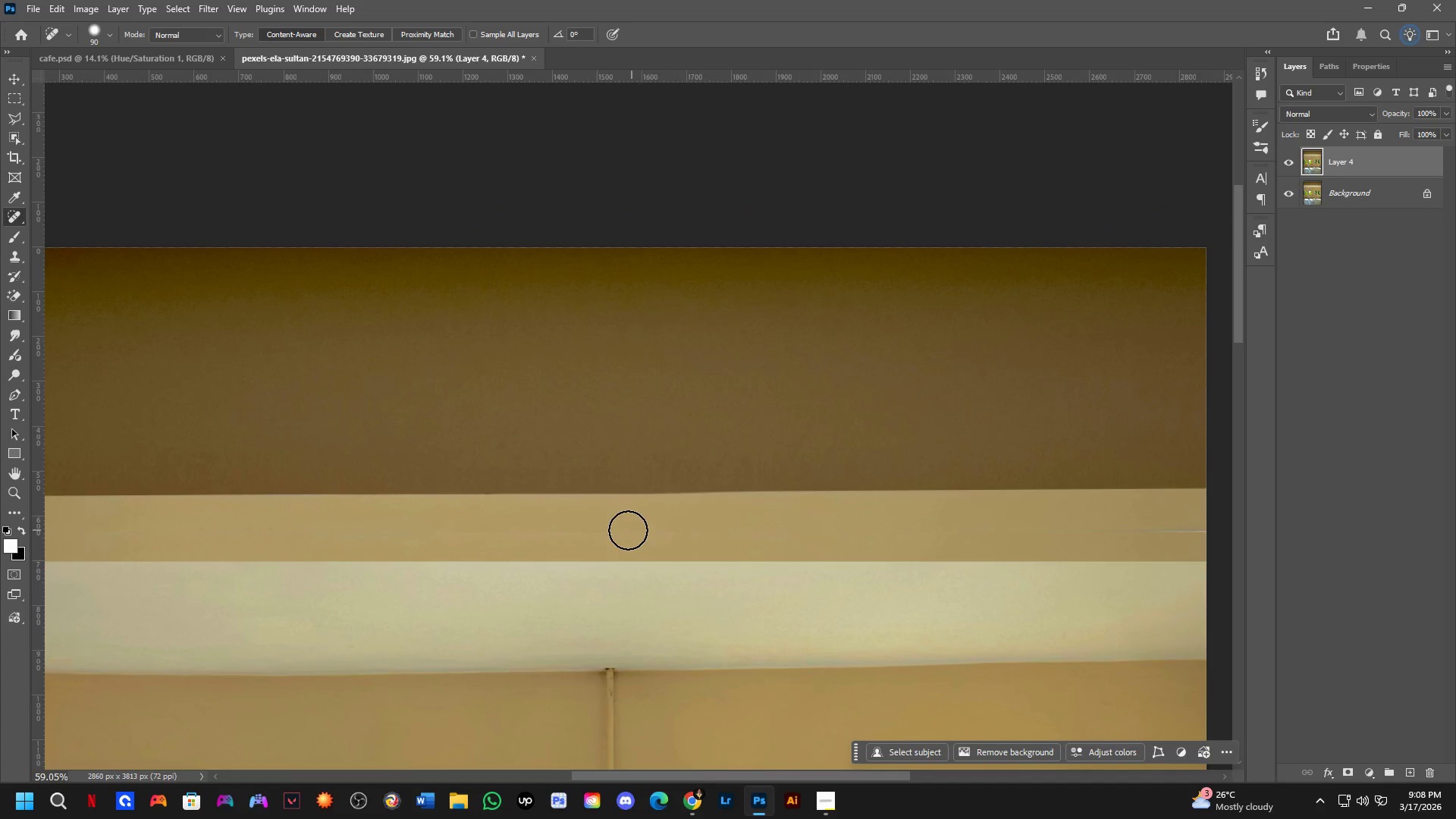 
left_click_drag(start_coordinate=[561, 529], to_coordinate=[470, 535])
 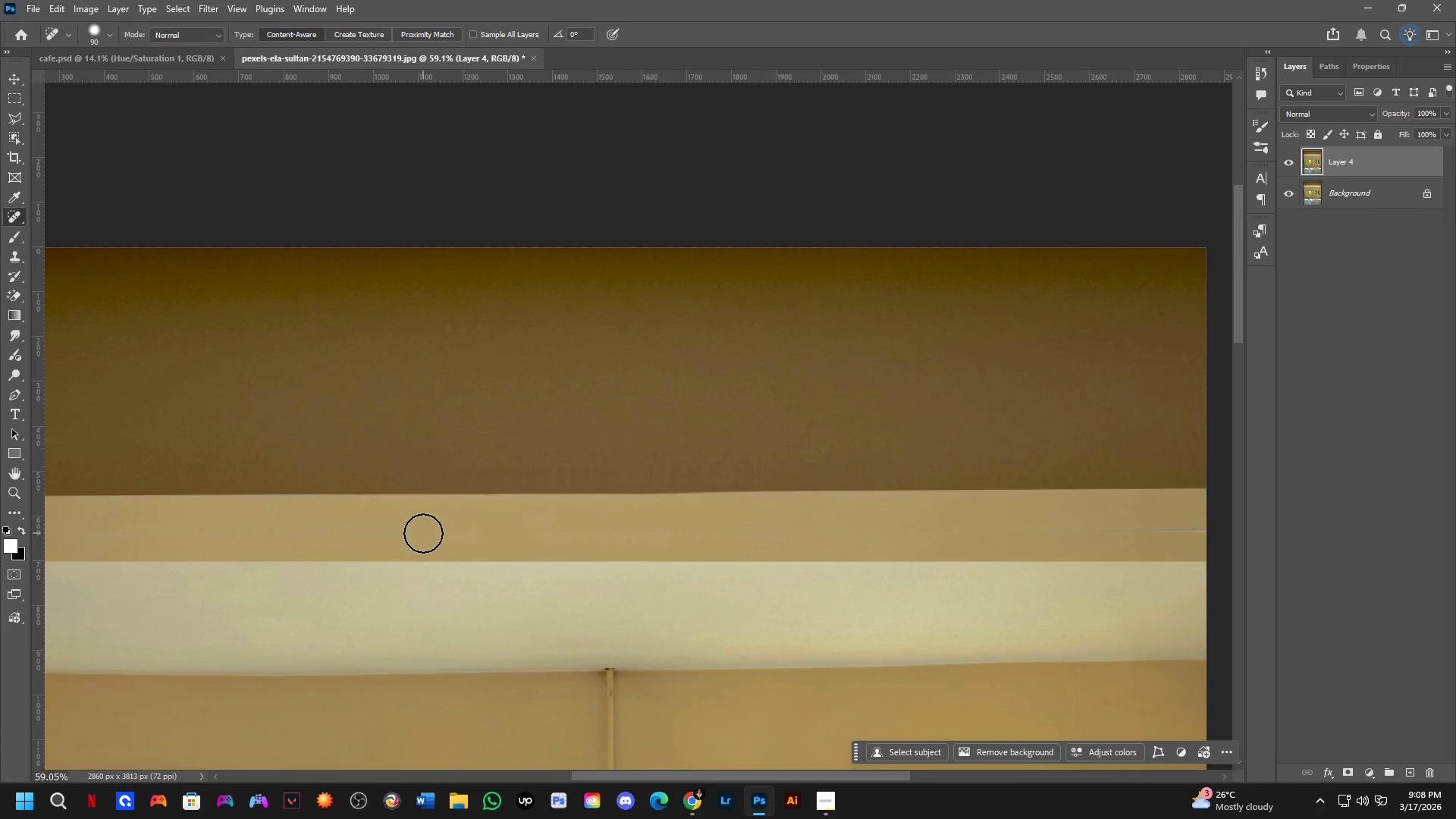 
left_click_drag(start_coordinate=[420, 532], to_coordinate=[378, 532])
 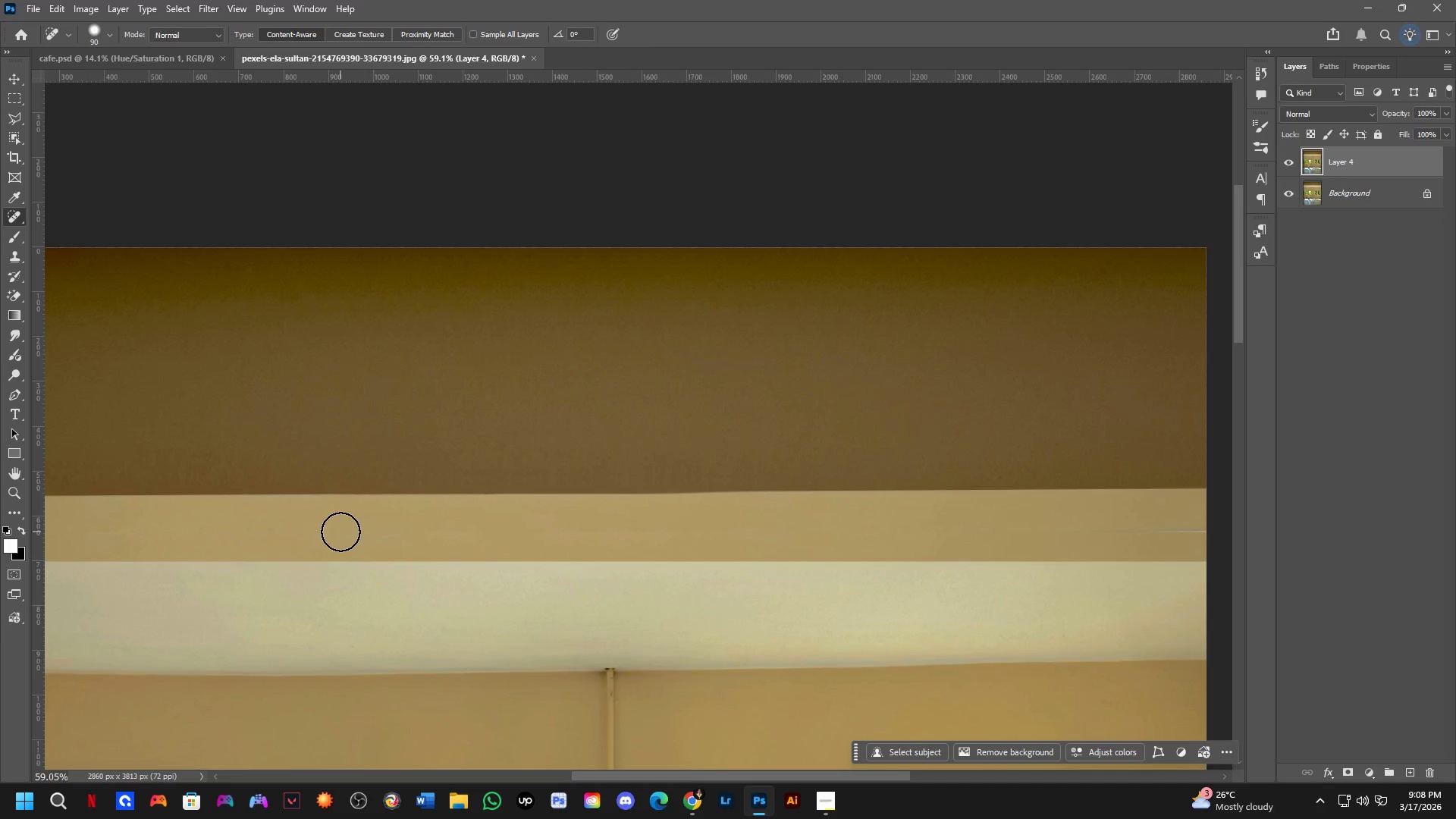 
left_click_drag(start_coordinate=[340, 532], to_coordinate=[373, 532])
 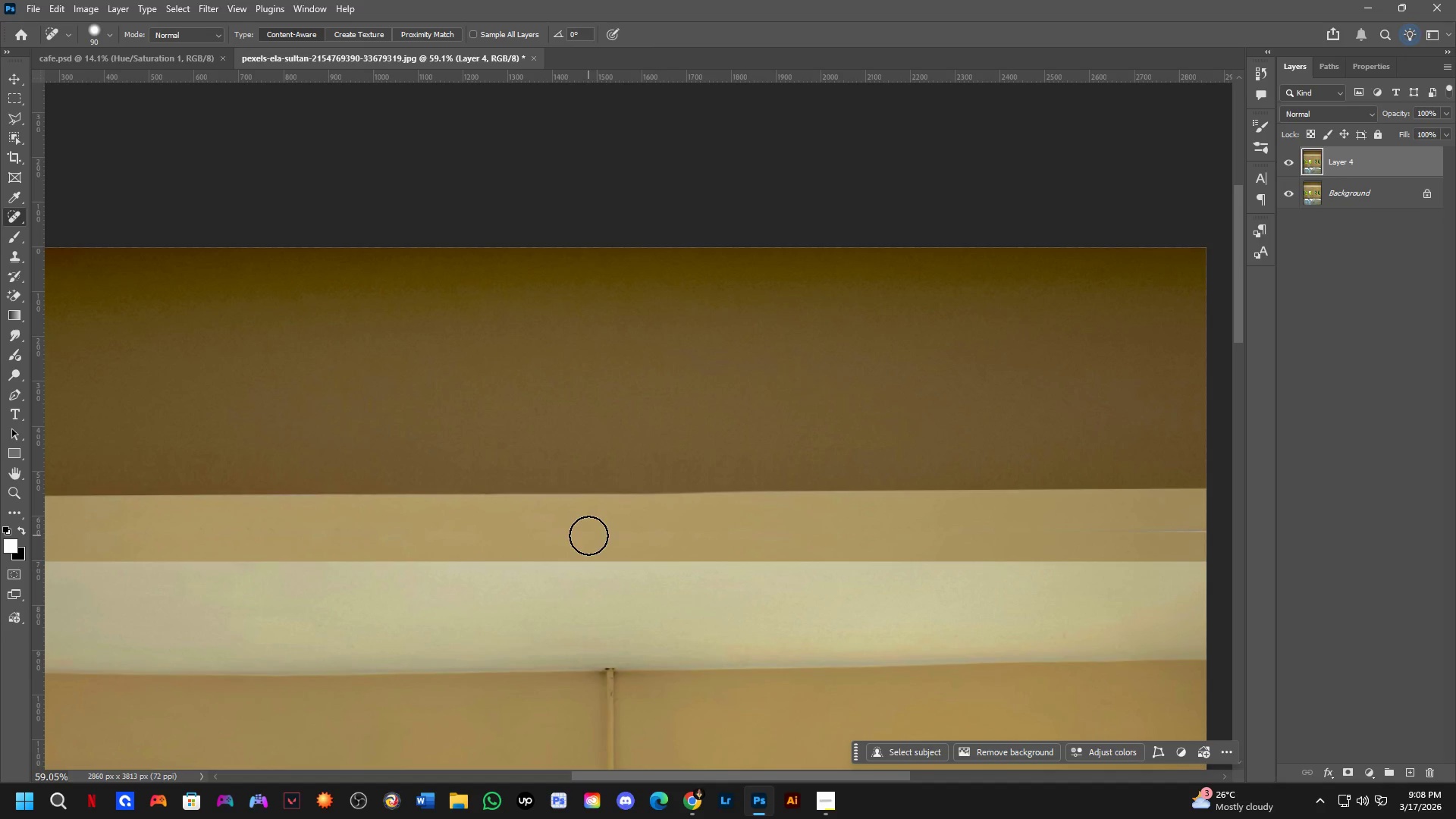 
left_click_drag(start_coordinate=[661, 526], to_coordinate=[698, 525])
 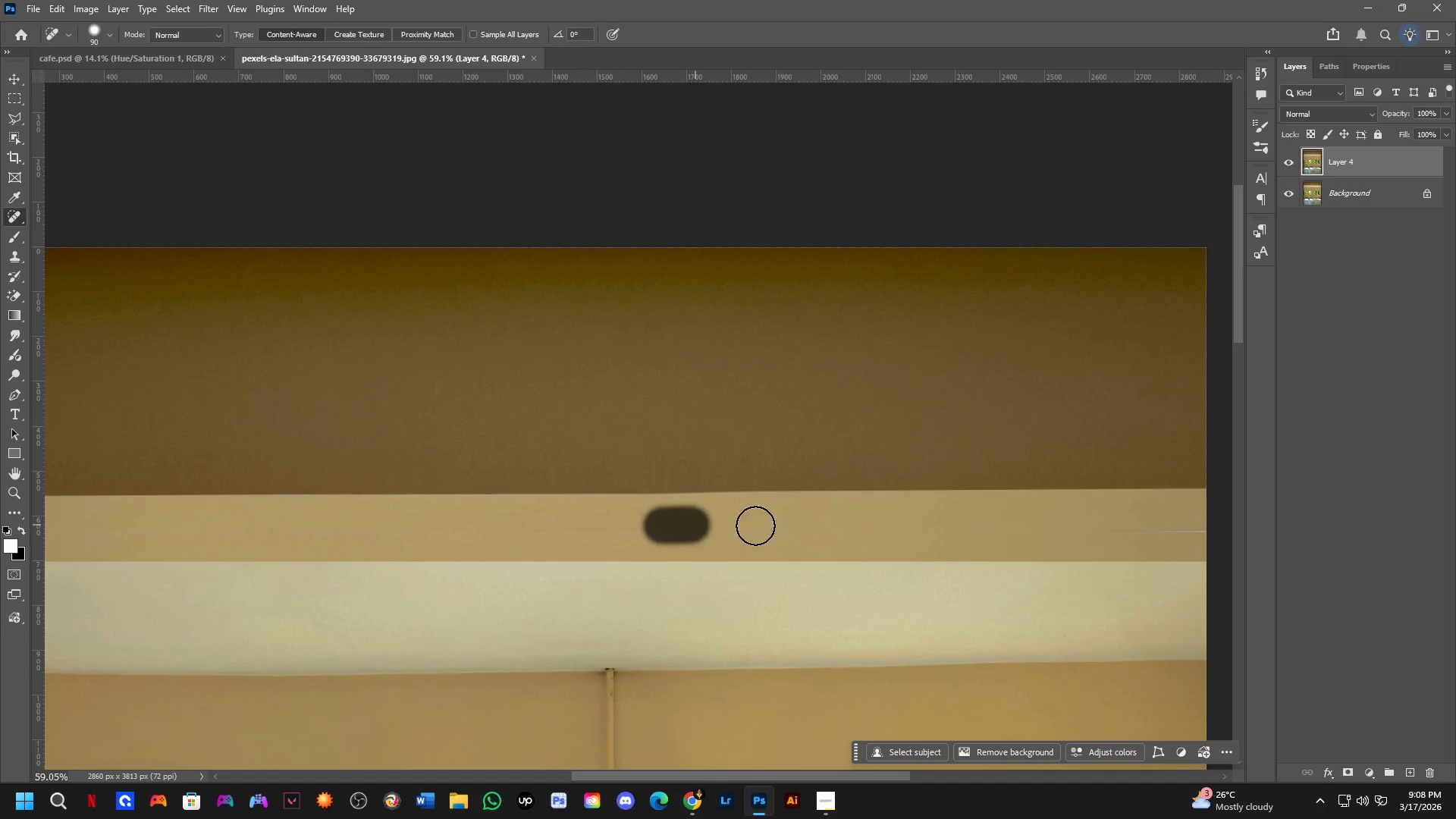 
key(Shift+ShiftLeft)
 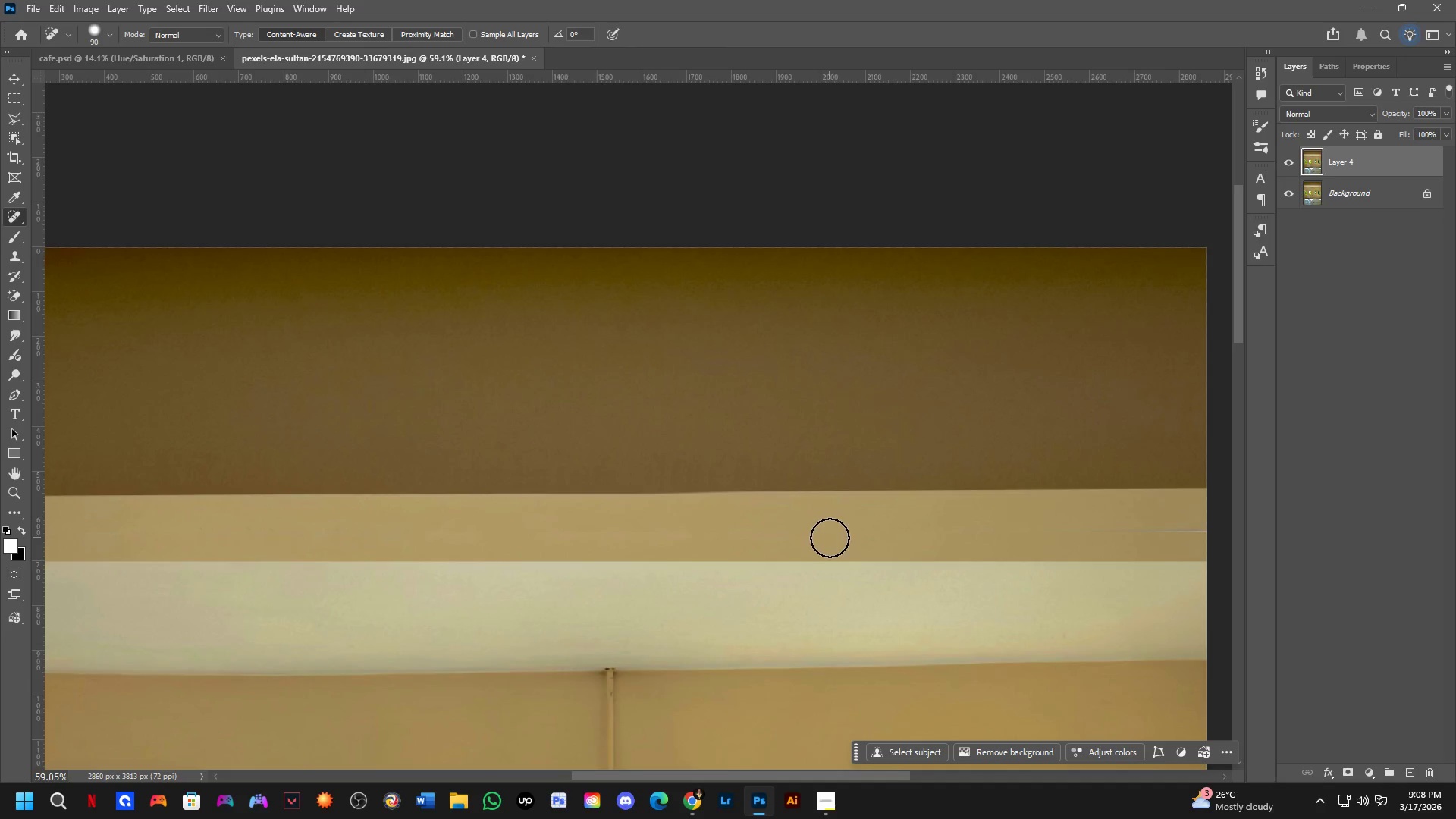 
key(Shift+ShiftLeft)
 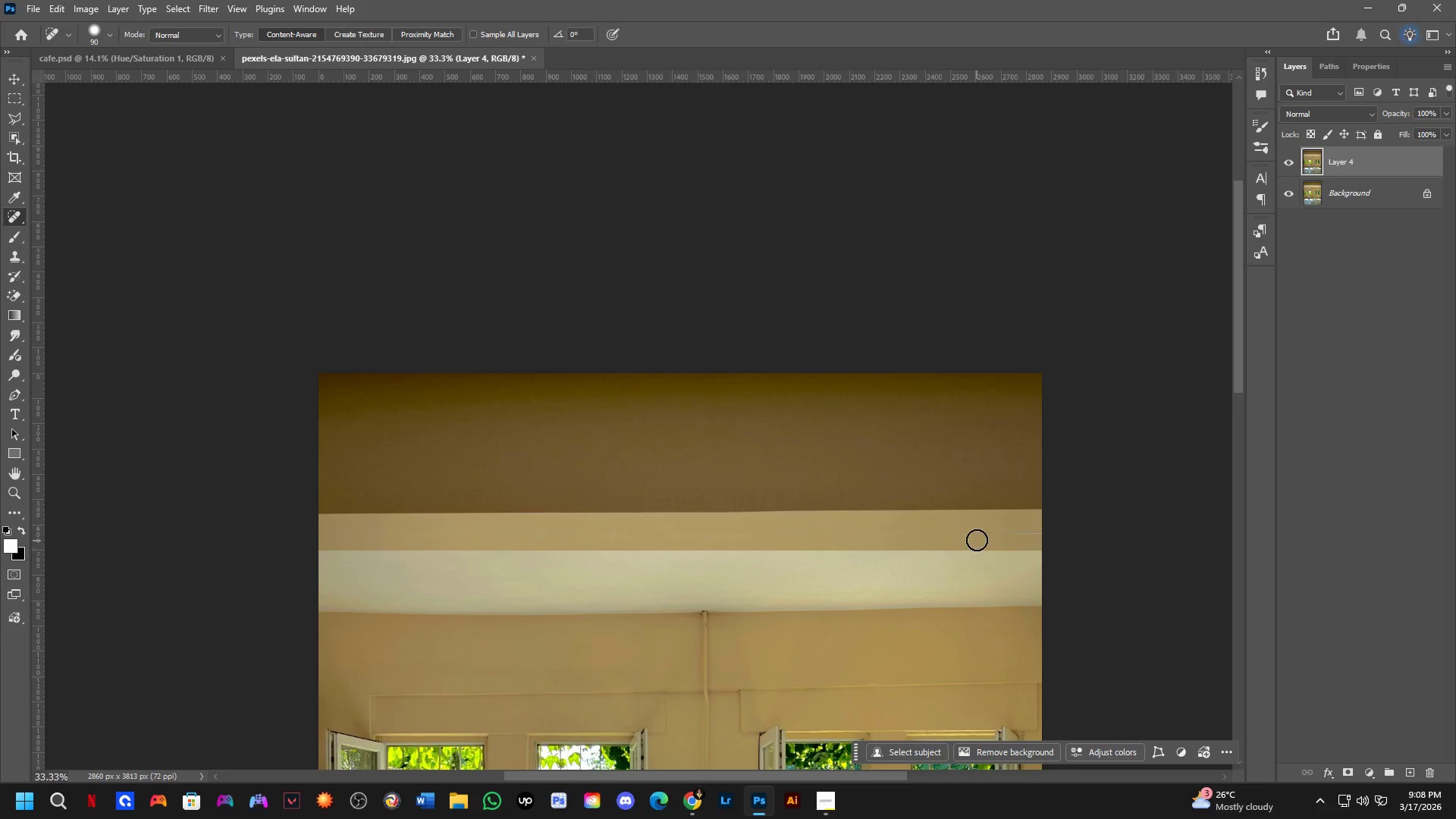 
scroll: coordinate [829, 537], scroll_direction: down, amount: 2.0
 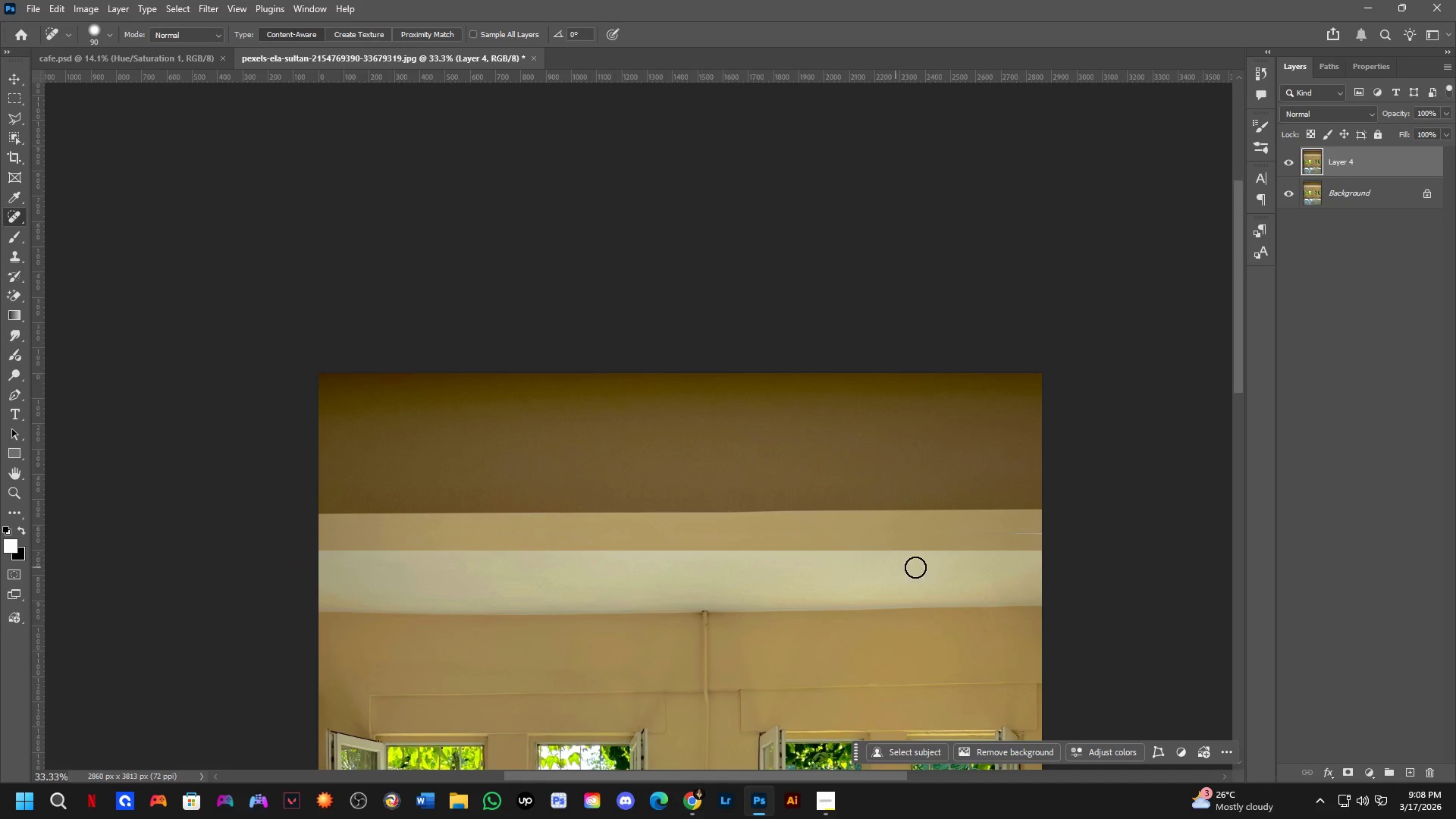 
left_click_drag(start_coordinate=[973, 520], to_coordinate=[1023, 523])
 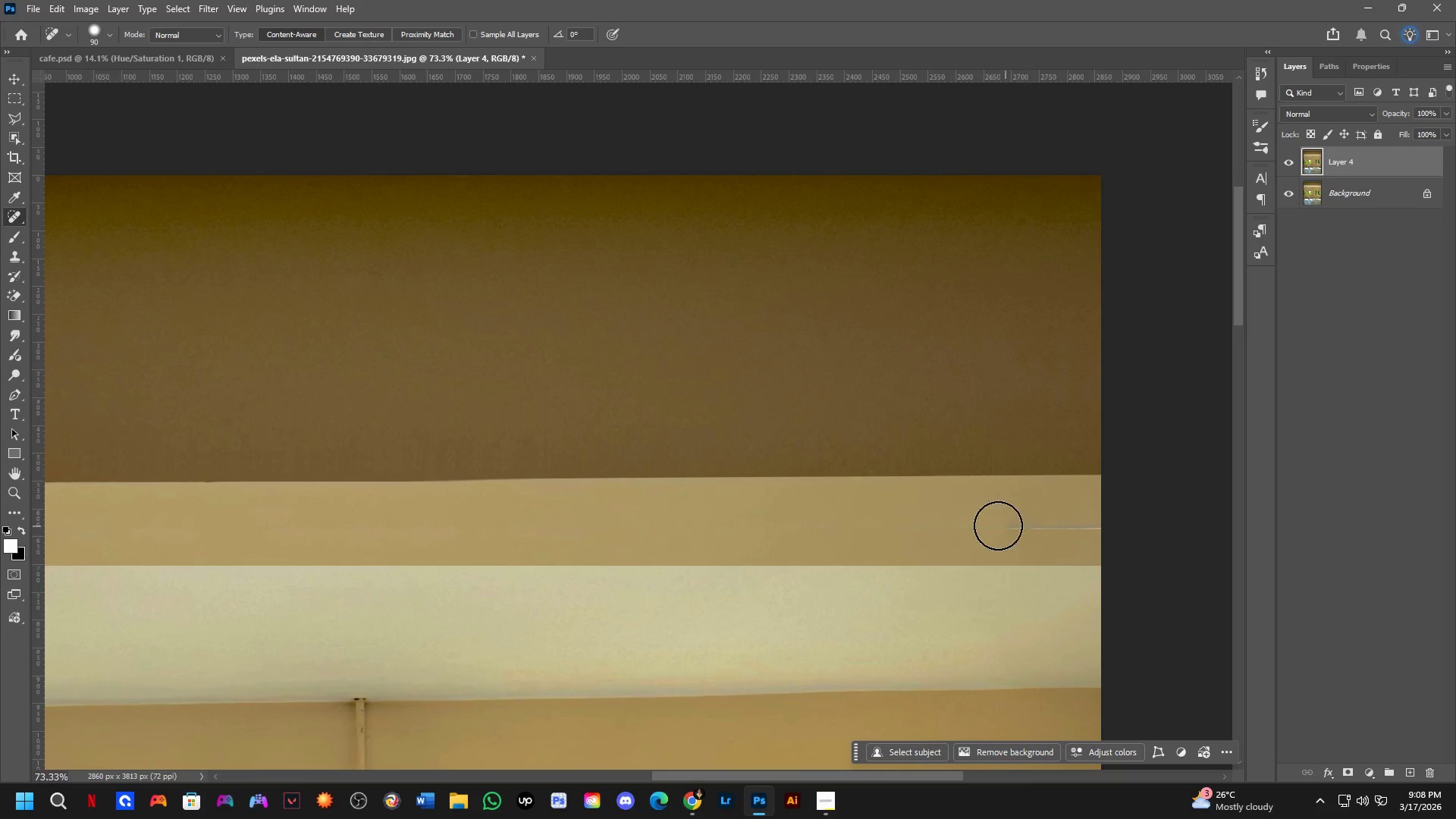 
scroll: coordinate [1006, 536], scroll_direction: up, amount: 3.0
 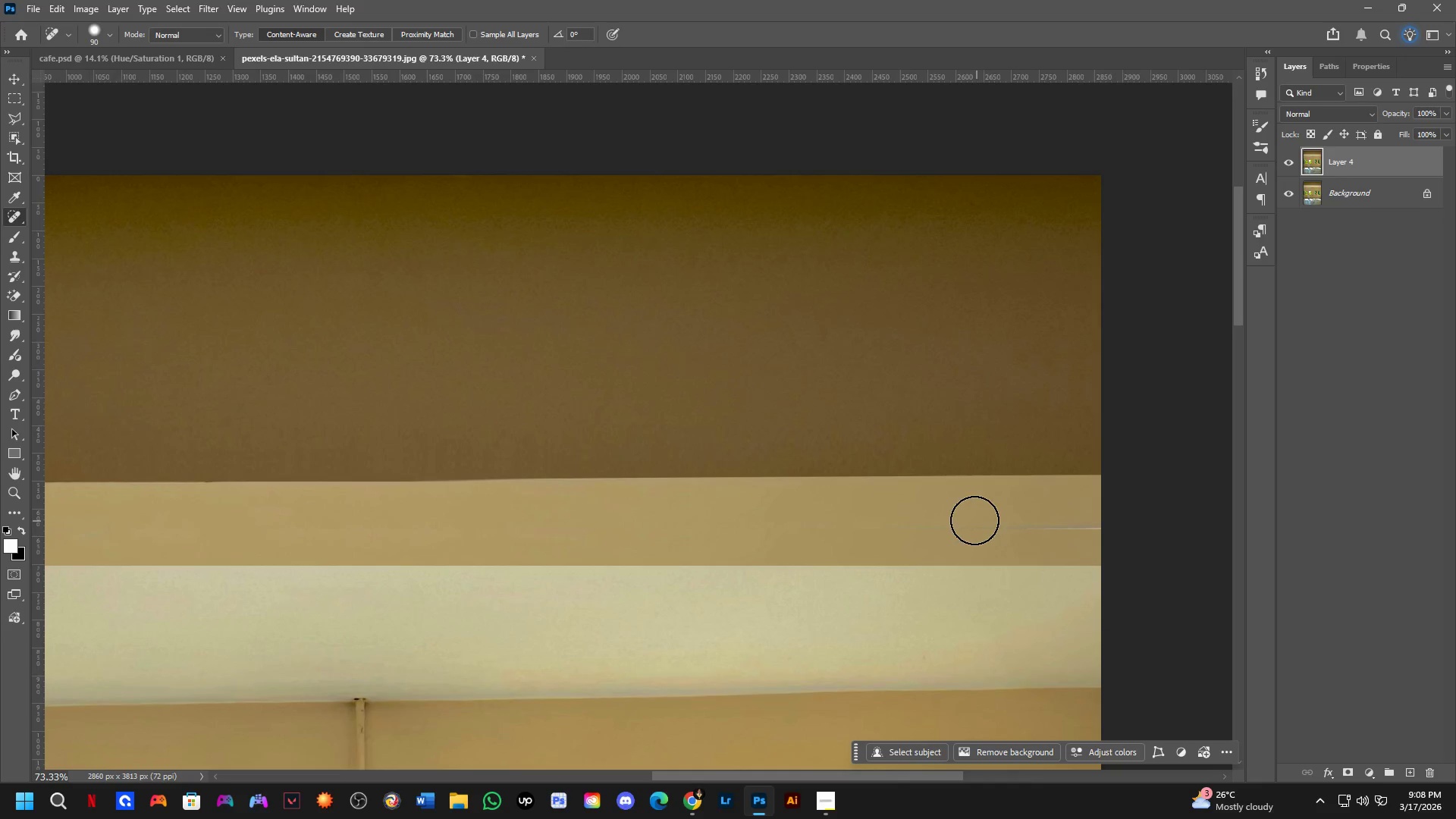 
left_click_drag(start_coordinate=[966, 521], to_coordinate=[903, 519])
 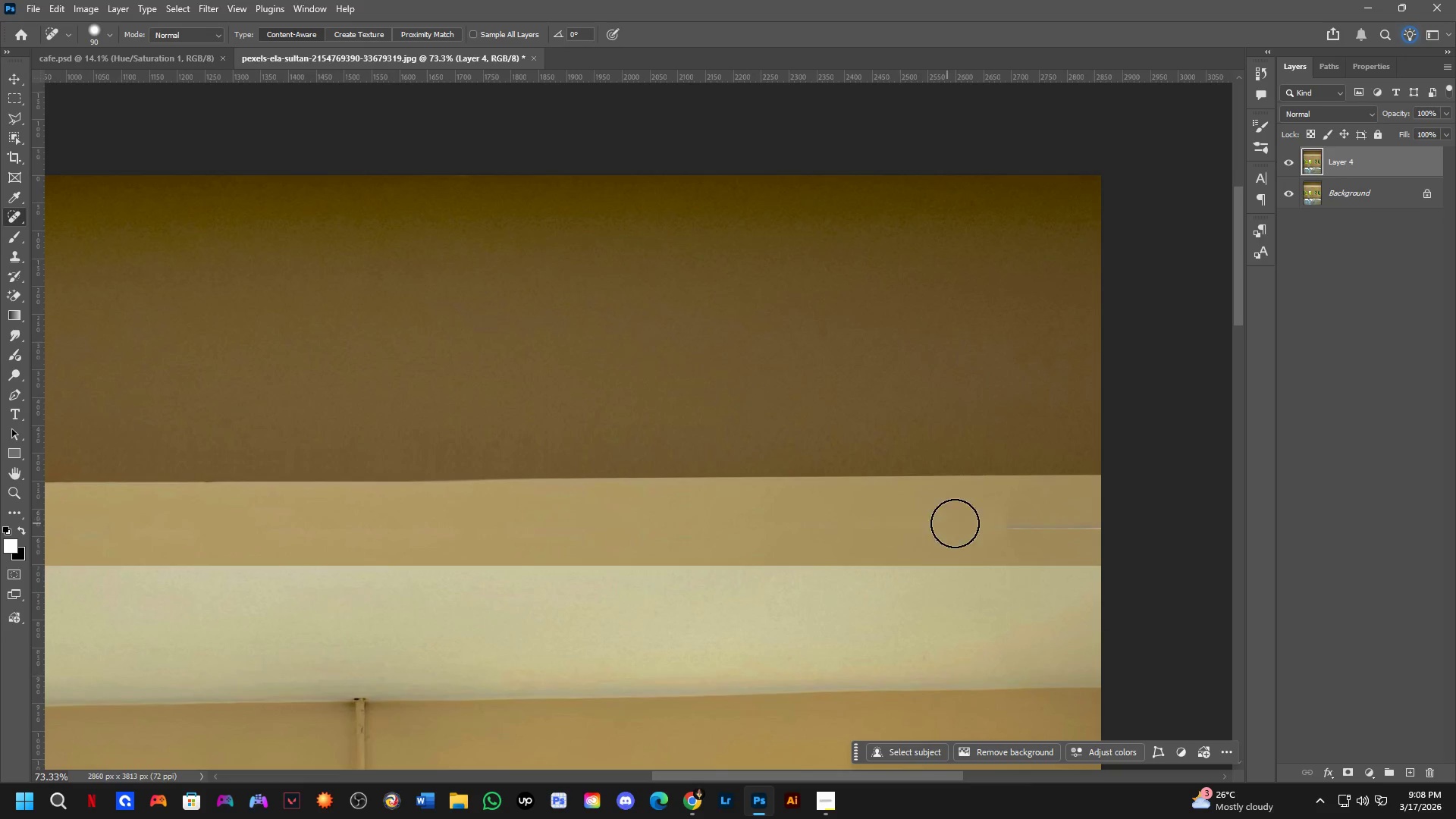 
left_click_drag(start_coordinate=[999, 527], to_coordinate=[1058, 530])
 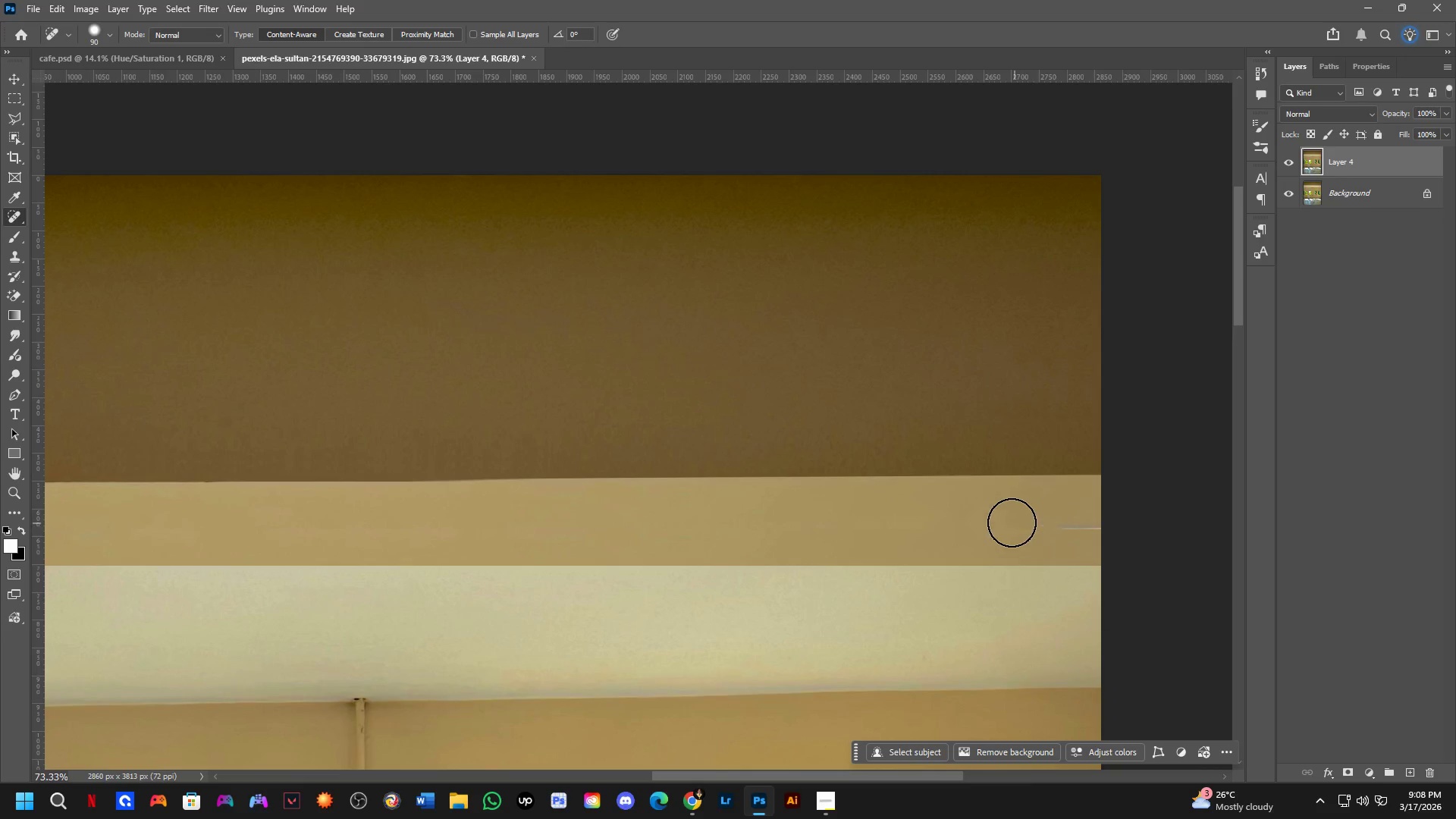 
left_click_drag(start_coordinate=[1013, 520], to_coordinate=[1072, 525])
 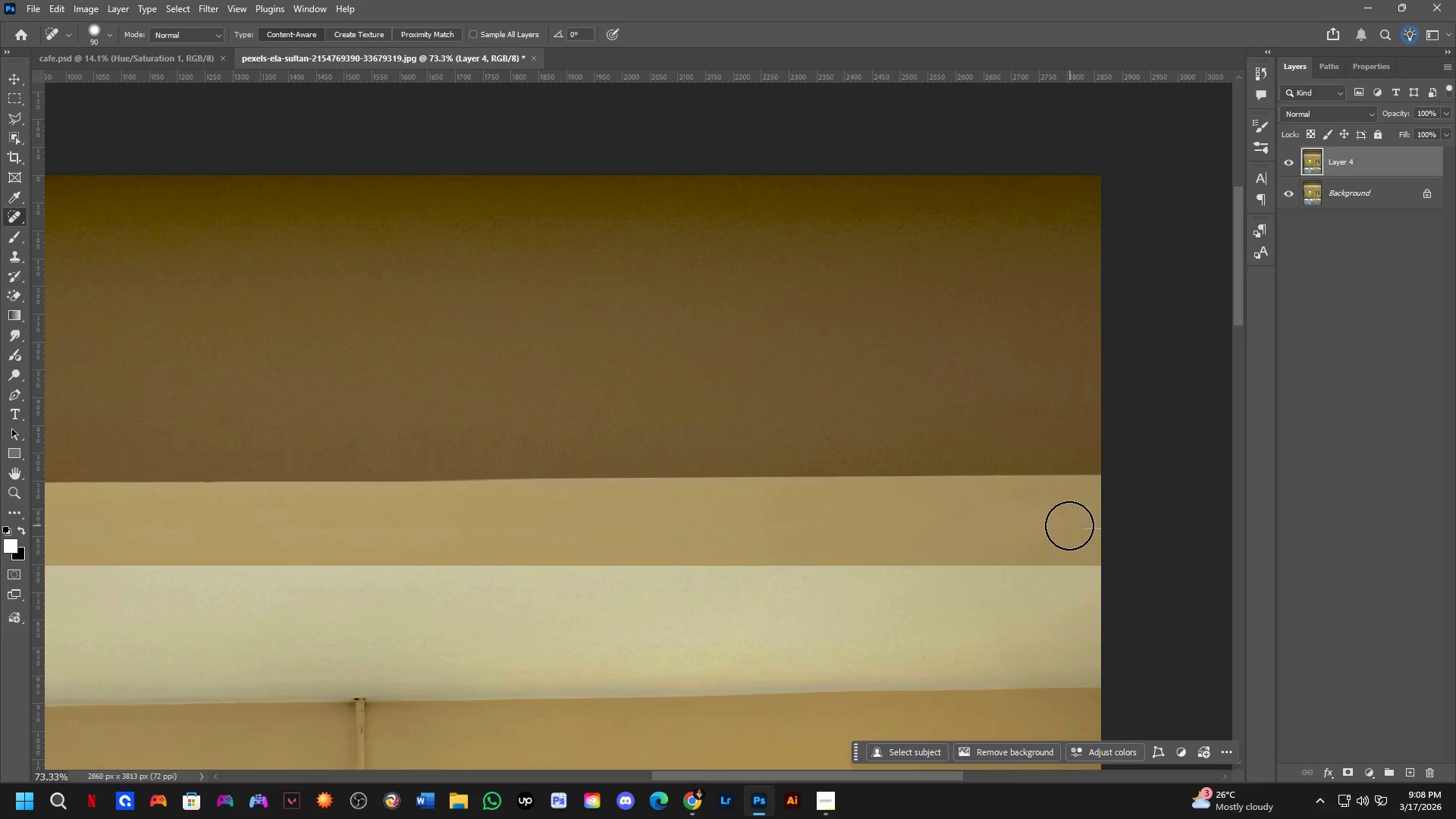 
left_click_drag(start_coordinate=[1071, 526], to_coordinate=[1094, 526])
 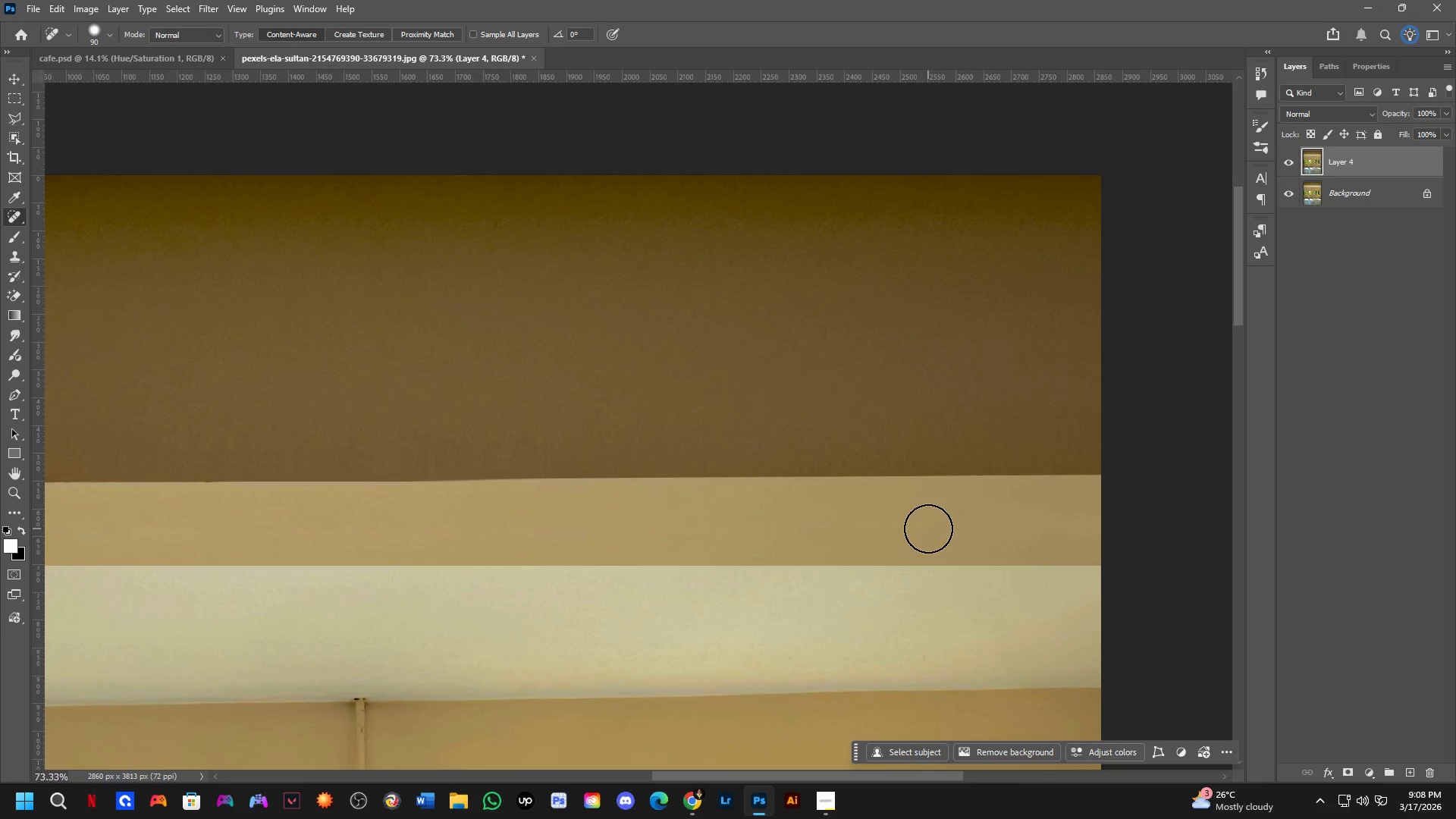 
key(Shift+ShiftLeft)
 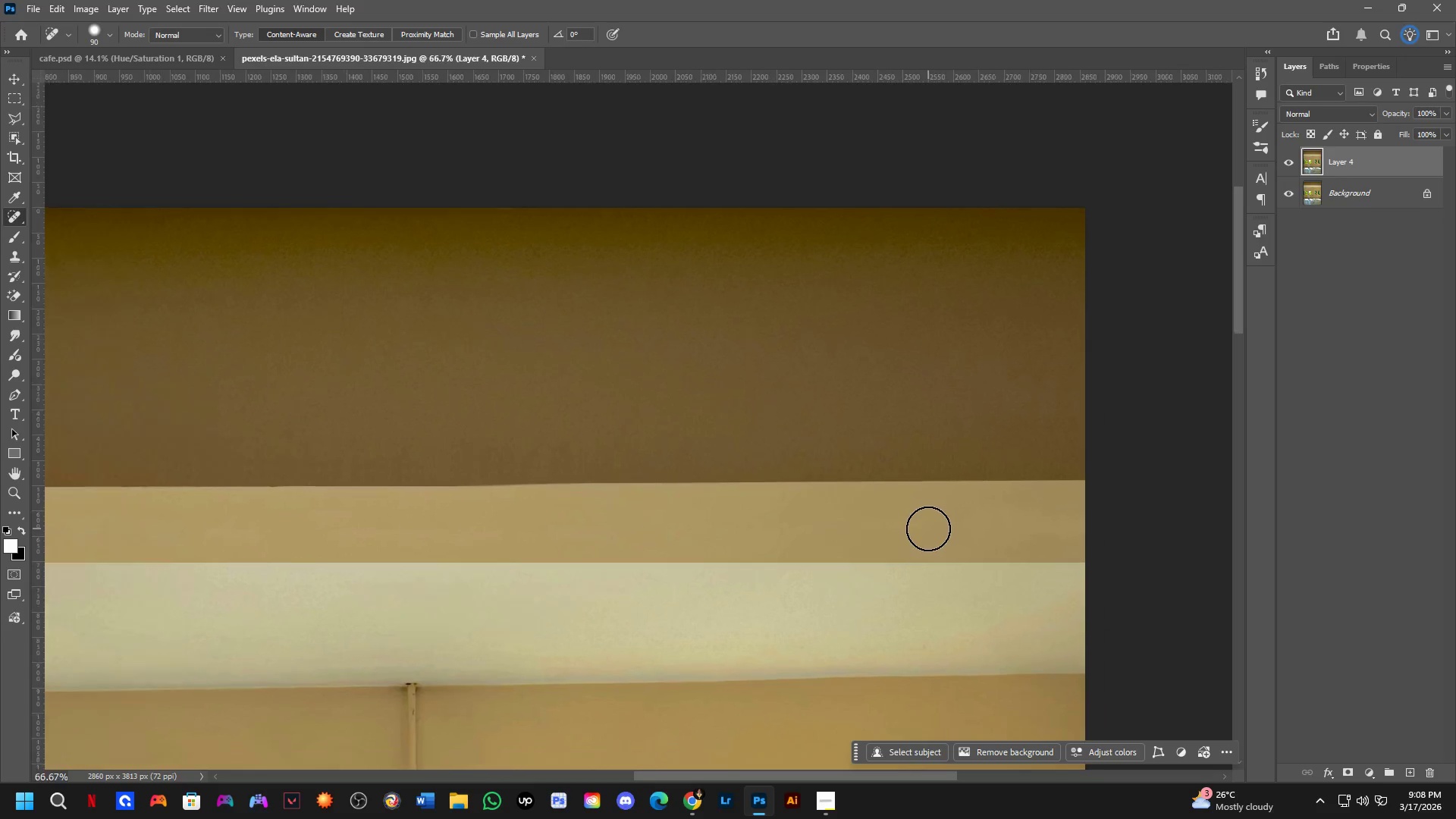 
hold_key(key=Space, duration=0.58)
 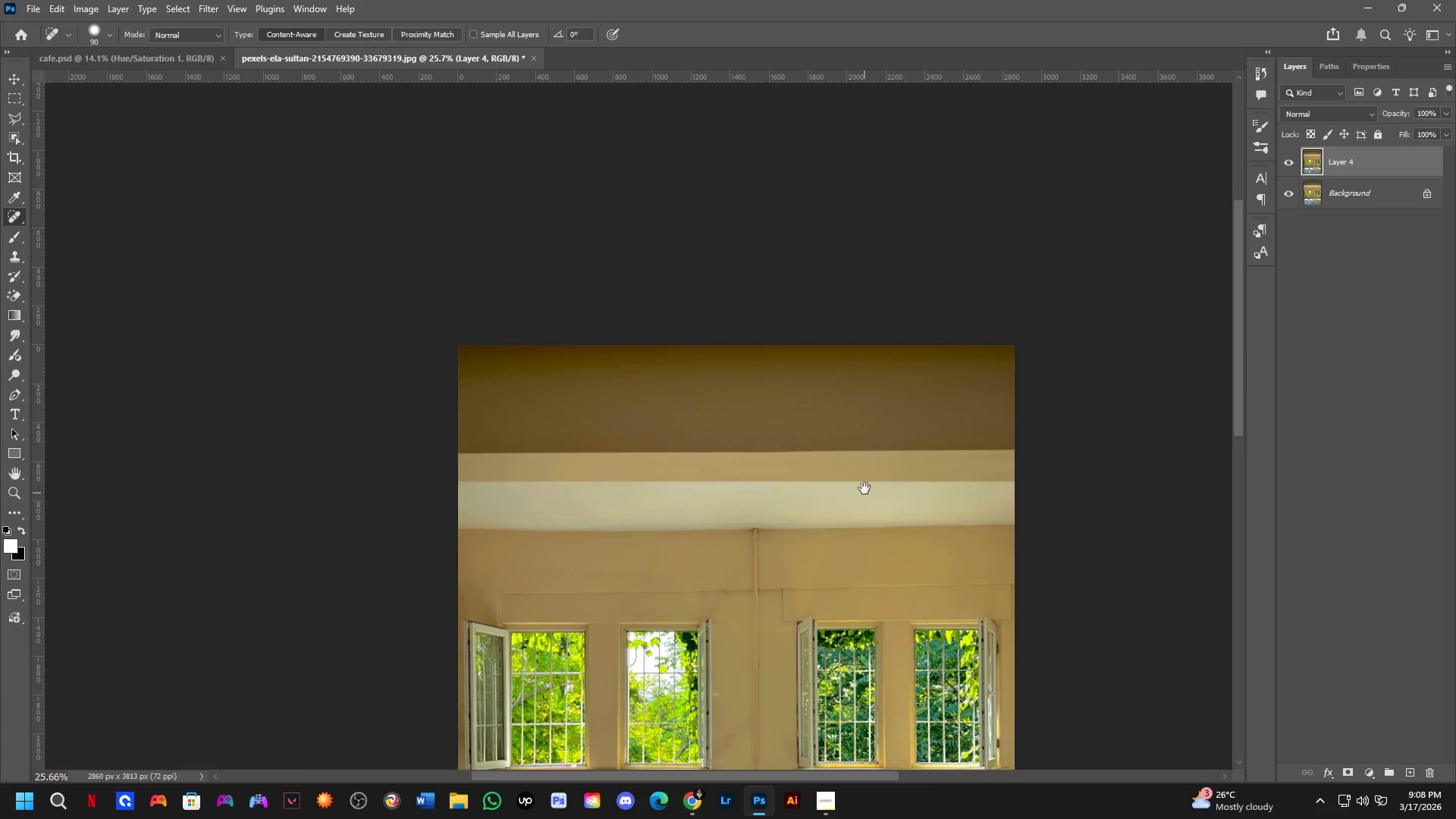 
left_click_drag(start_coordinate=[918, 571], to_coordinate=[969, 537])
 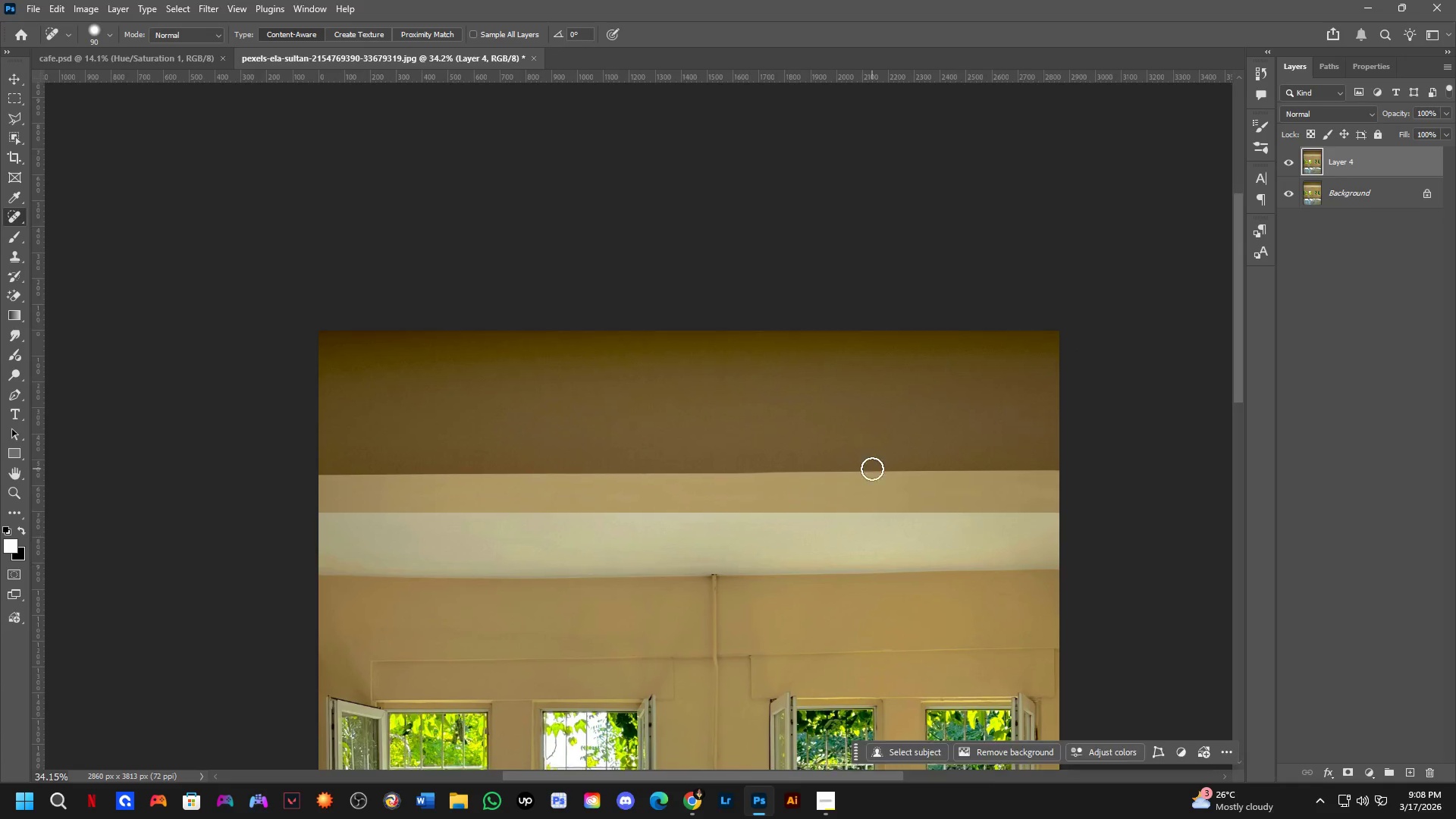 
scroll: coordinate [929, 531], scroll_direction: down, amount: 6.0
 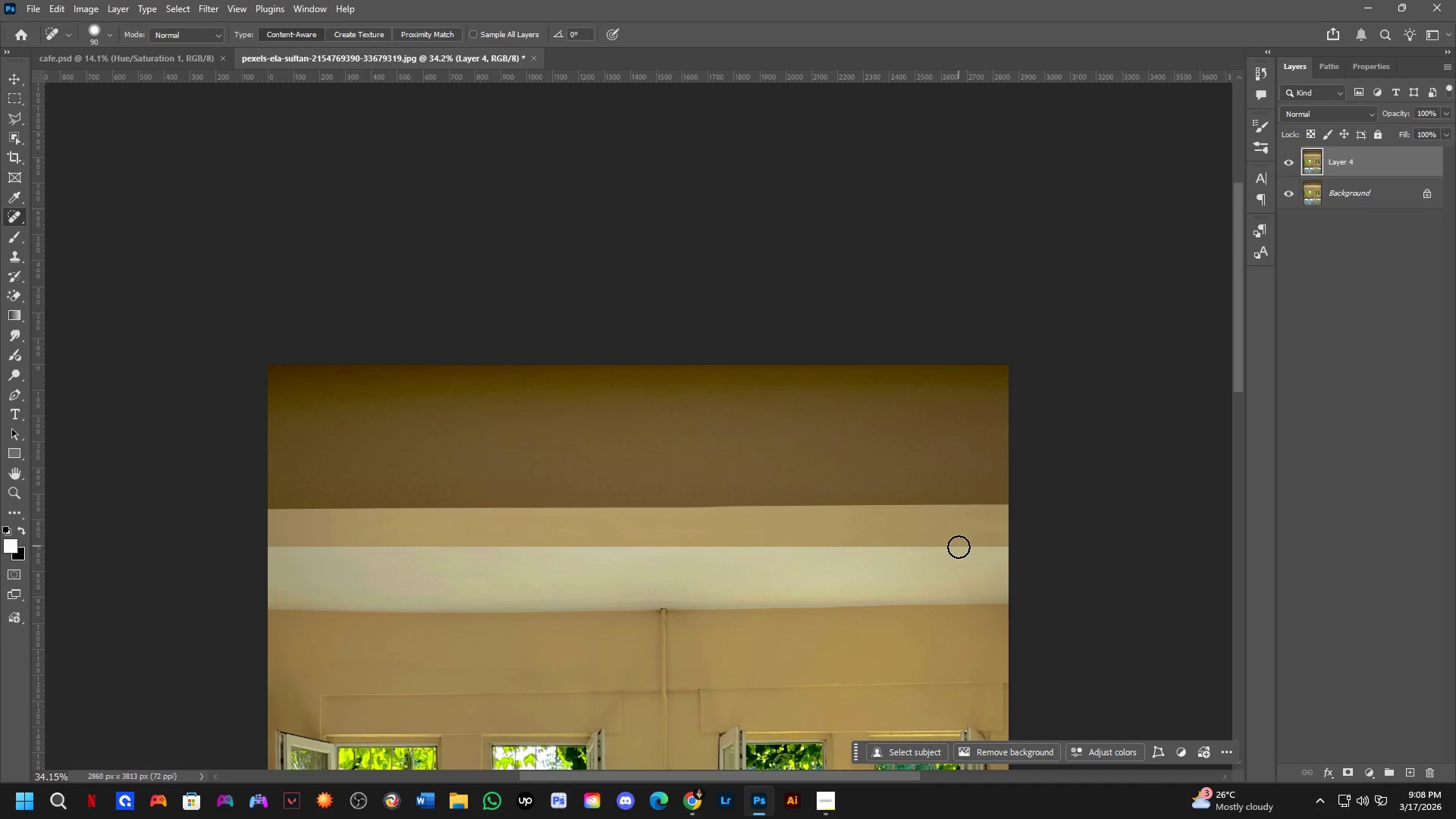 
hold_key(key=Space, duration=0.56)
 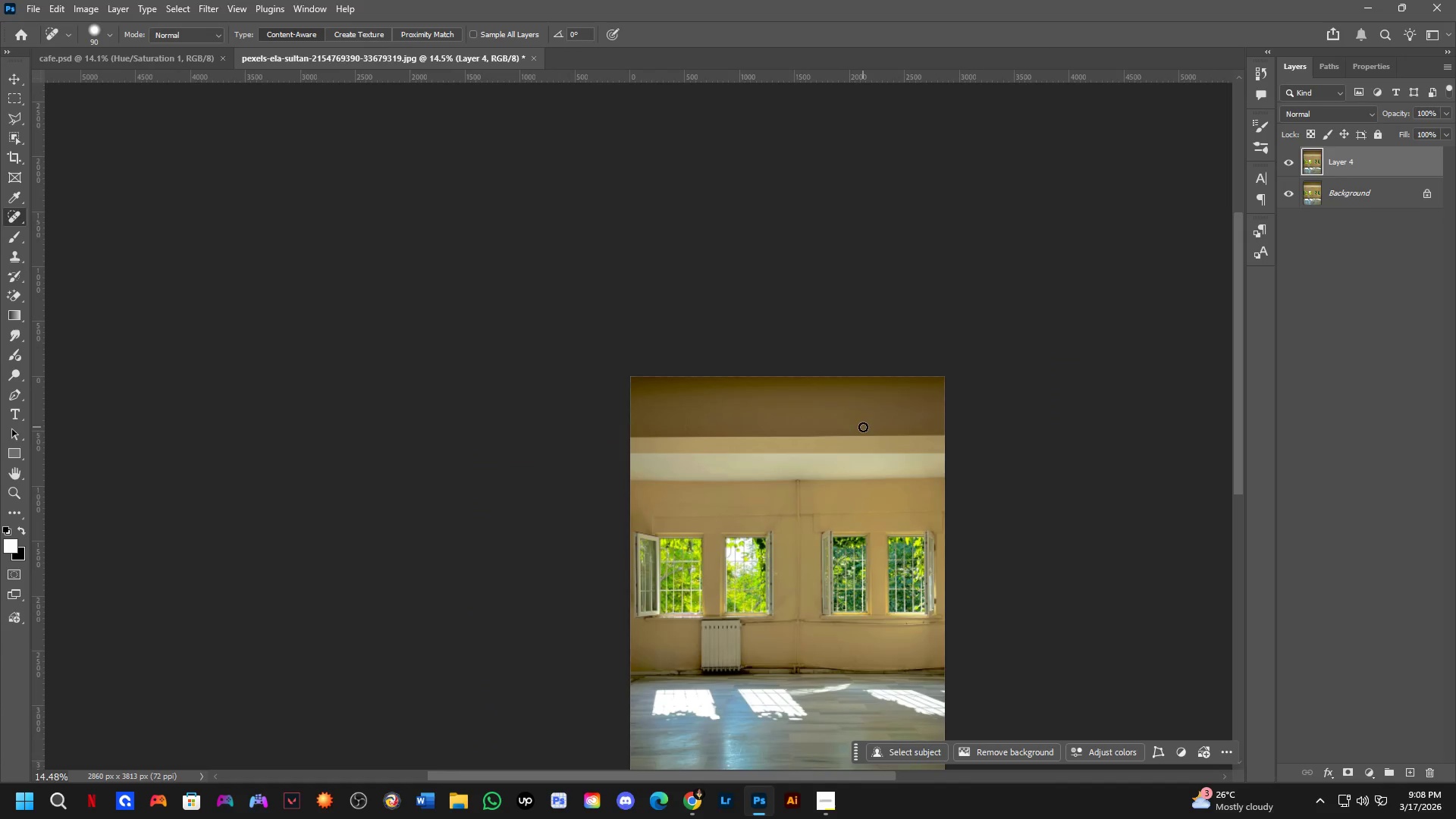 
left_click_drag(start_coordinate=[863, 514], to_coordinate=[864, 480])
 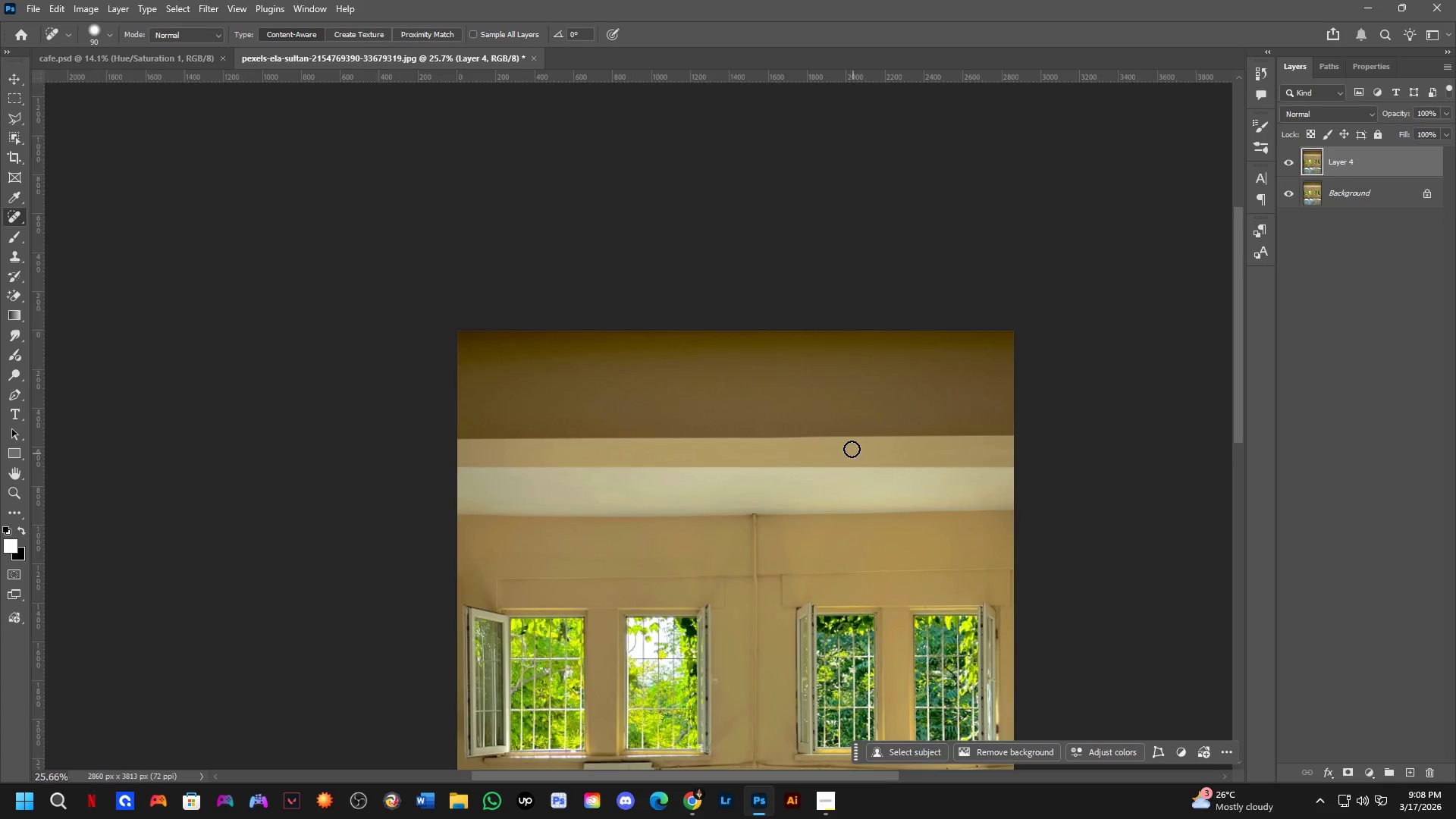 
scroll: coordinate [871, 468], scroll_direction: down, amount: 3.0
 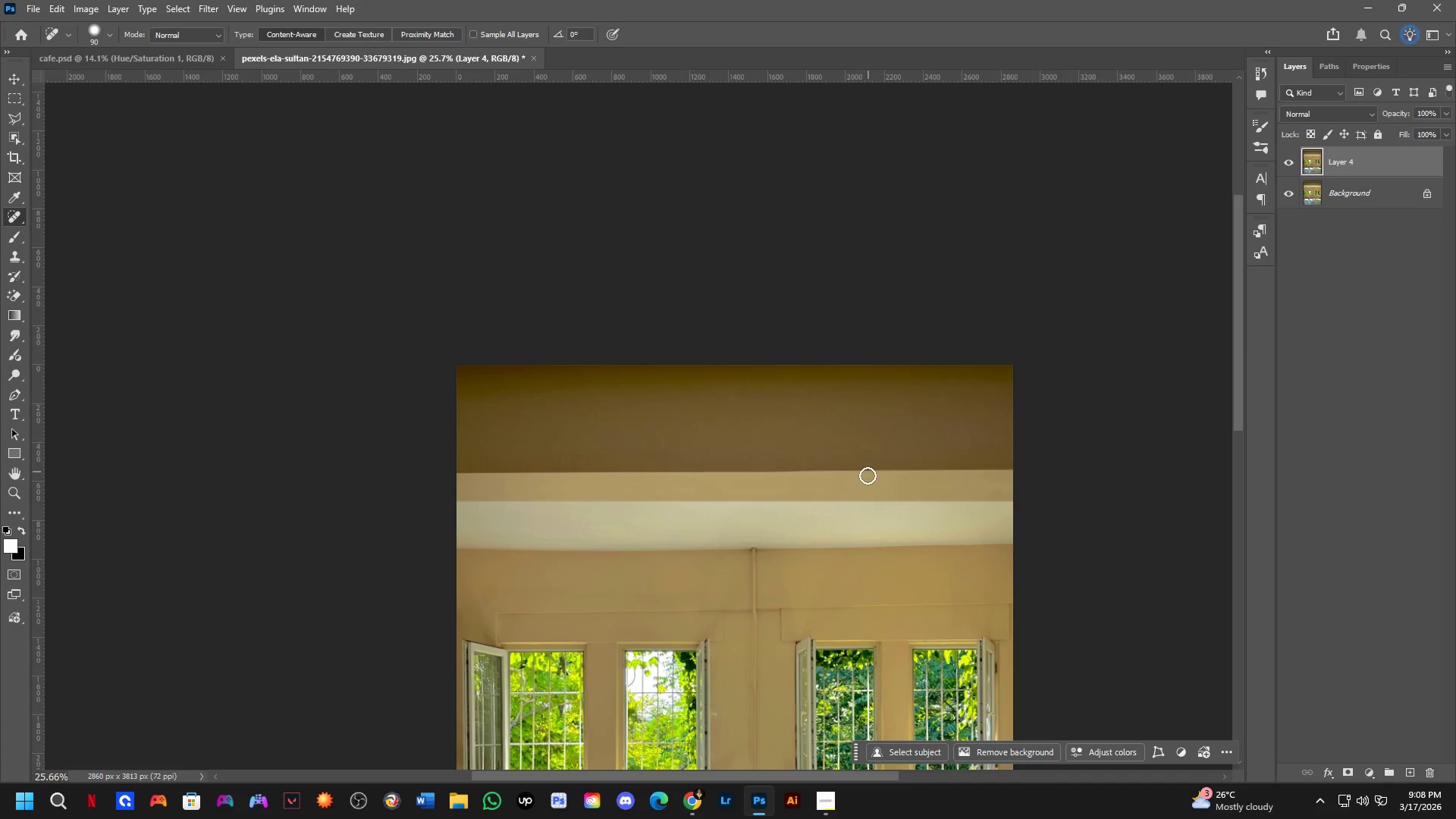 
hold_key(key=Space, duration=0.95)
 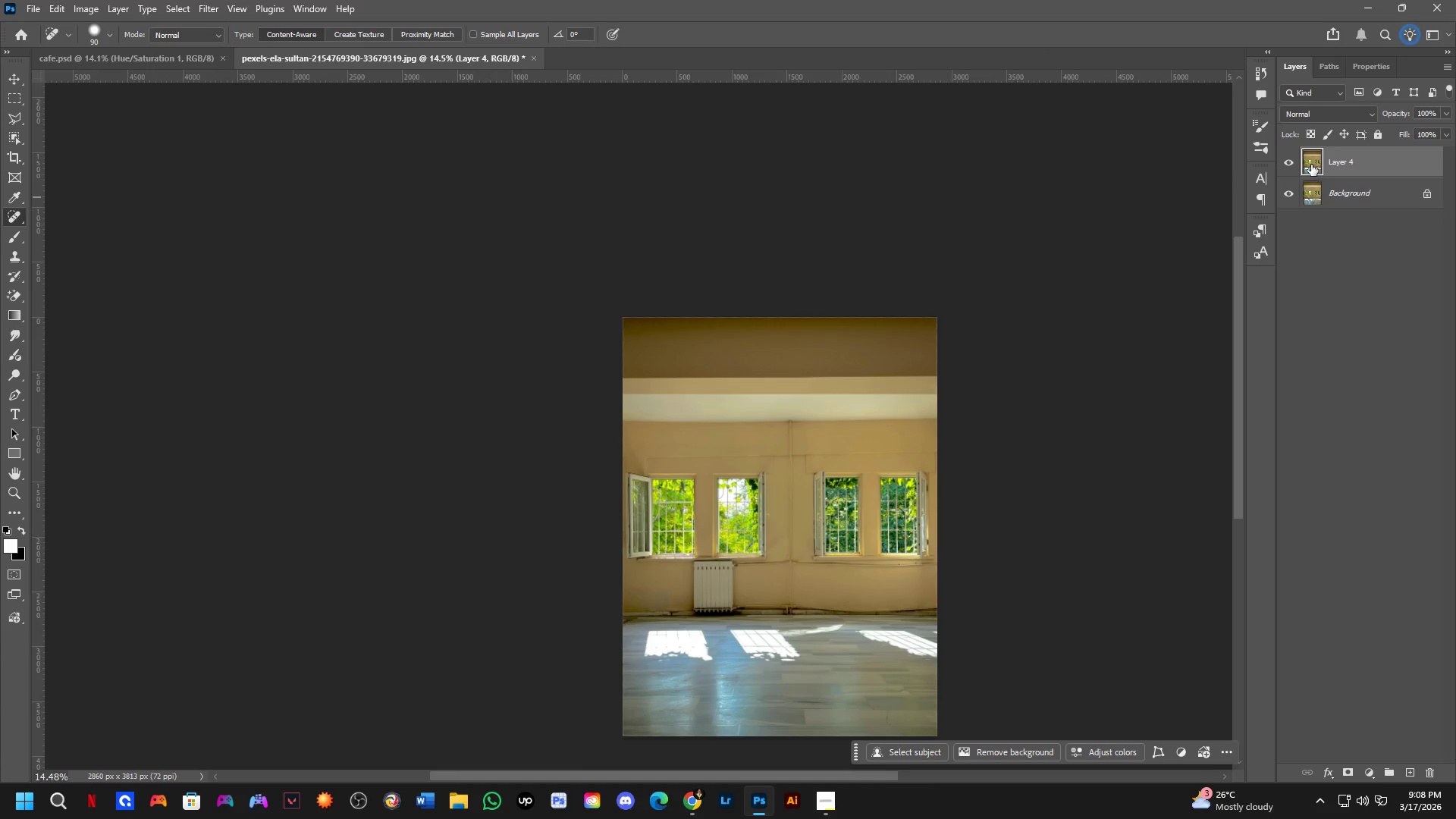 
left_click_drag(start_coordinate=[886, 497], to_coordinate=[879, 438])
 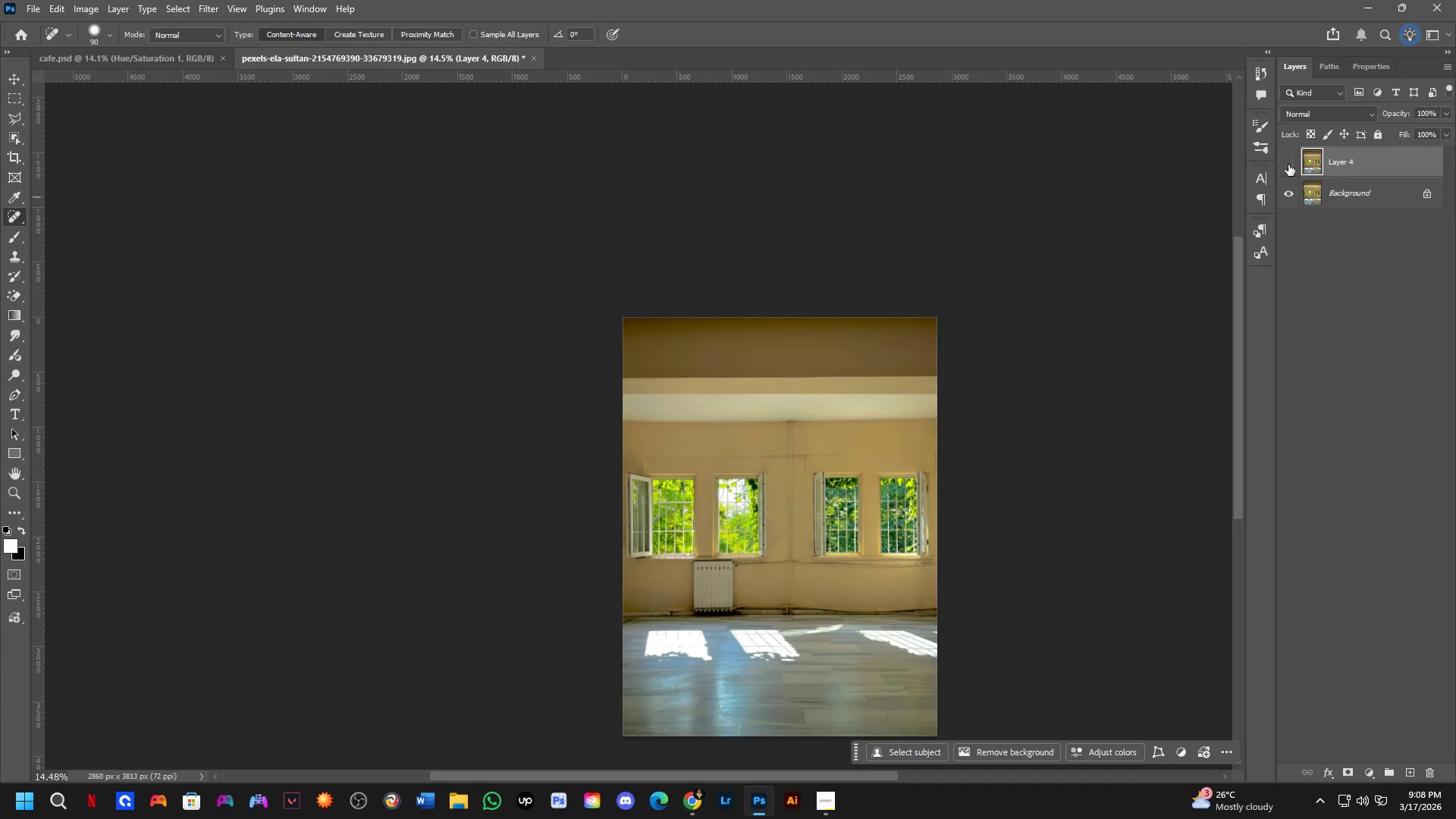 
scroll: coordinate [863, 427], scroll_direction: down, amount: 6.0
 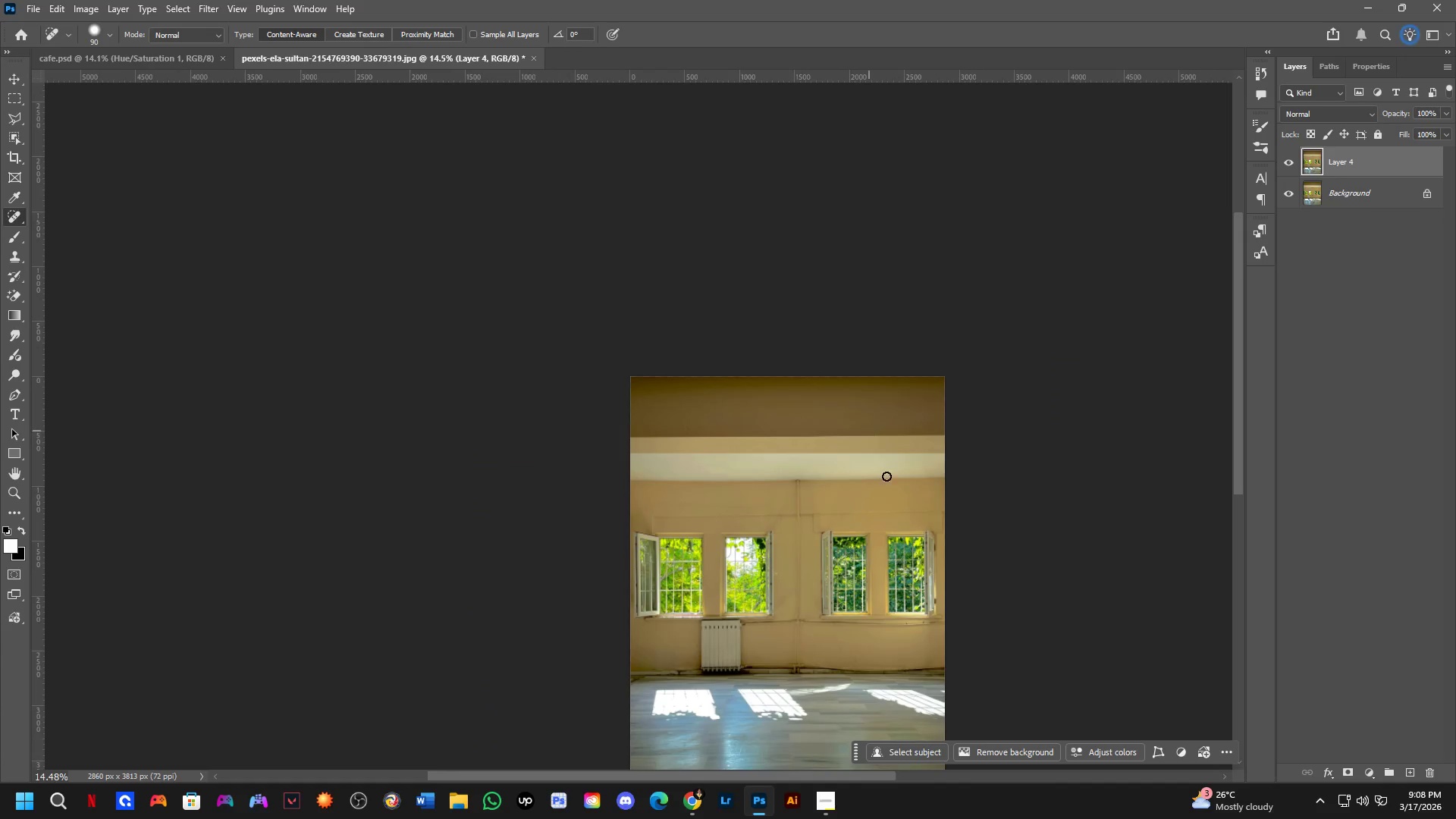 
double_click([1288, 165])
 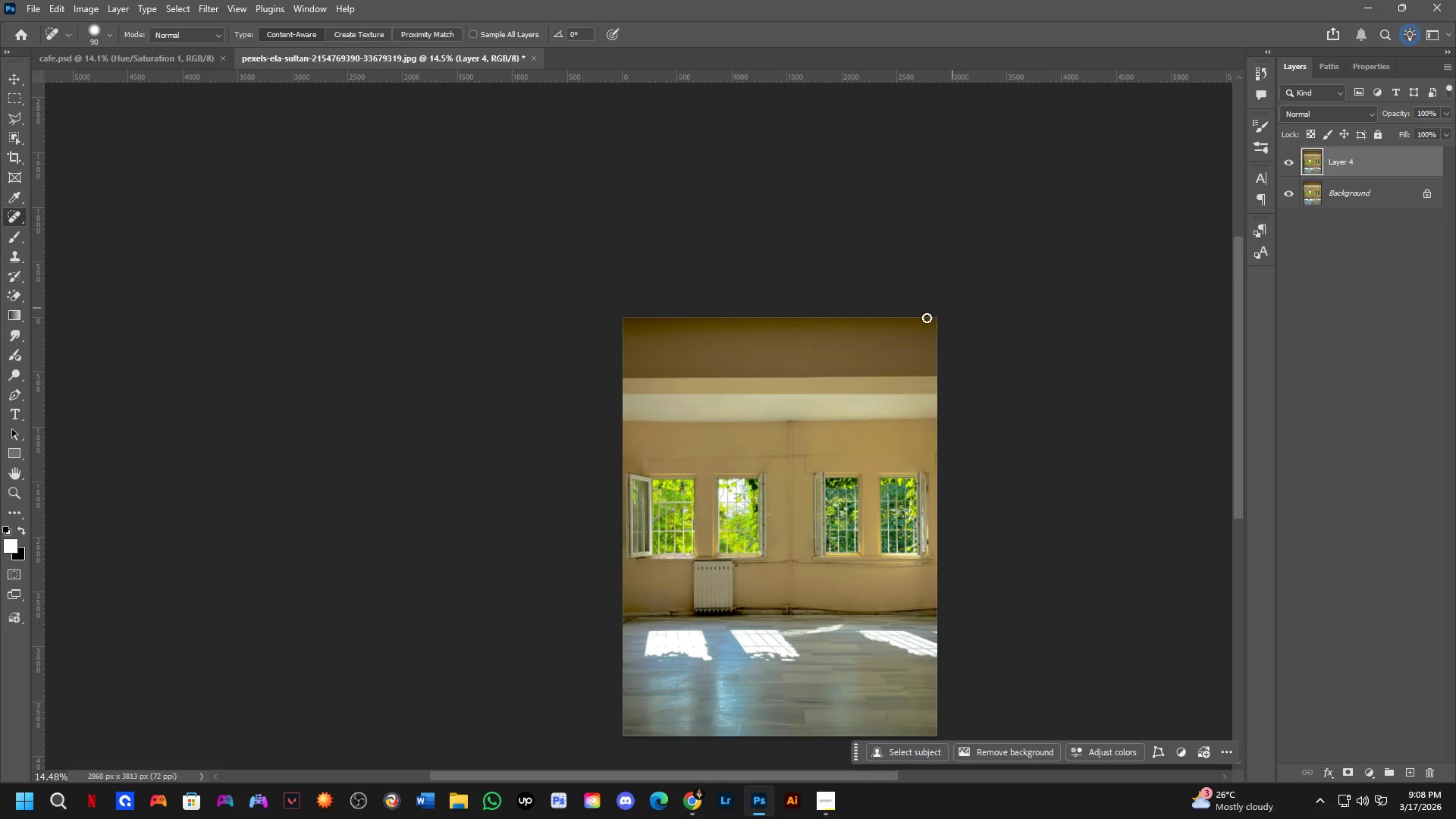 
key(Shift+ShiftLeft)
 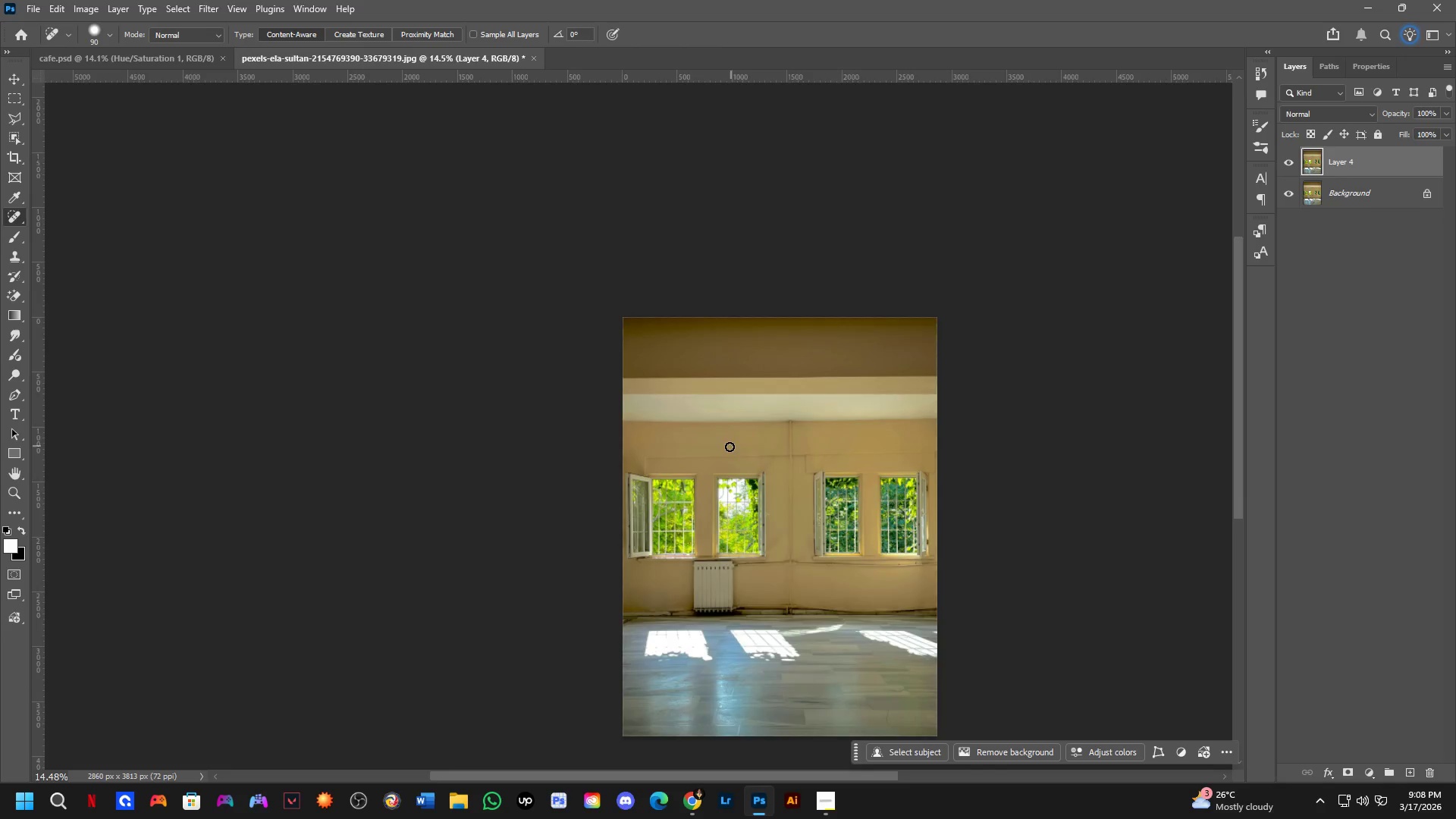 
hold_key(key=Space, duration=0.48)
 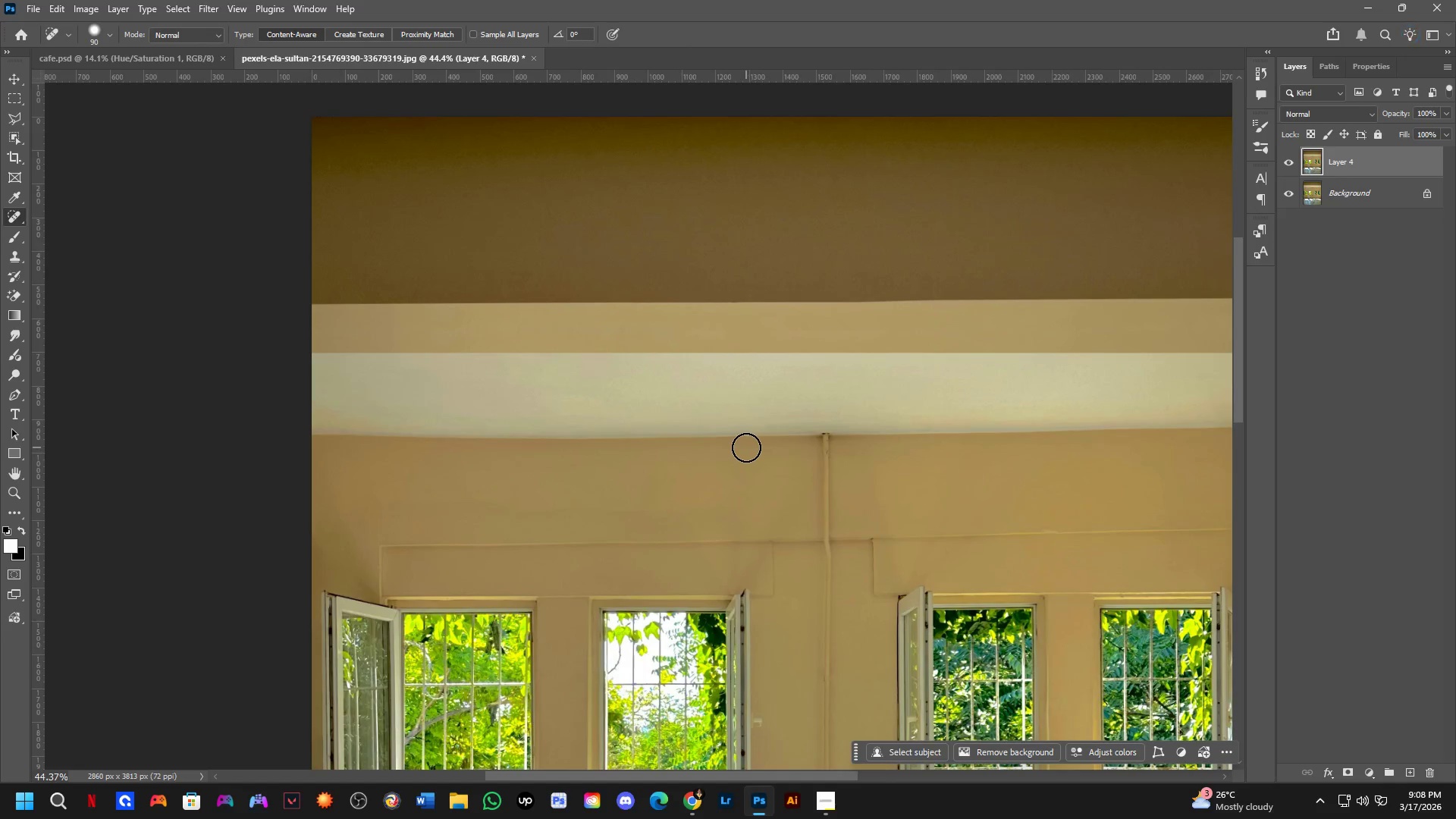 
left_click_drag(start_coordinate=[887, 403], to_coordinate=[832, 457])
 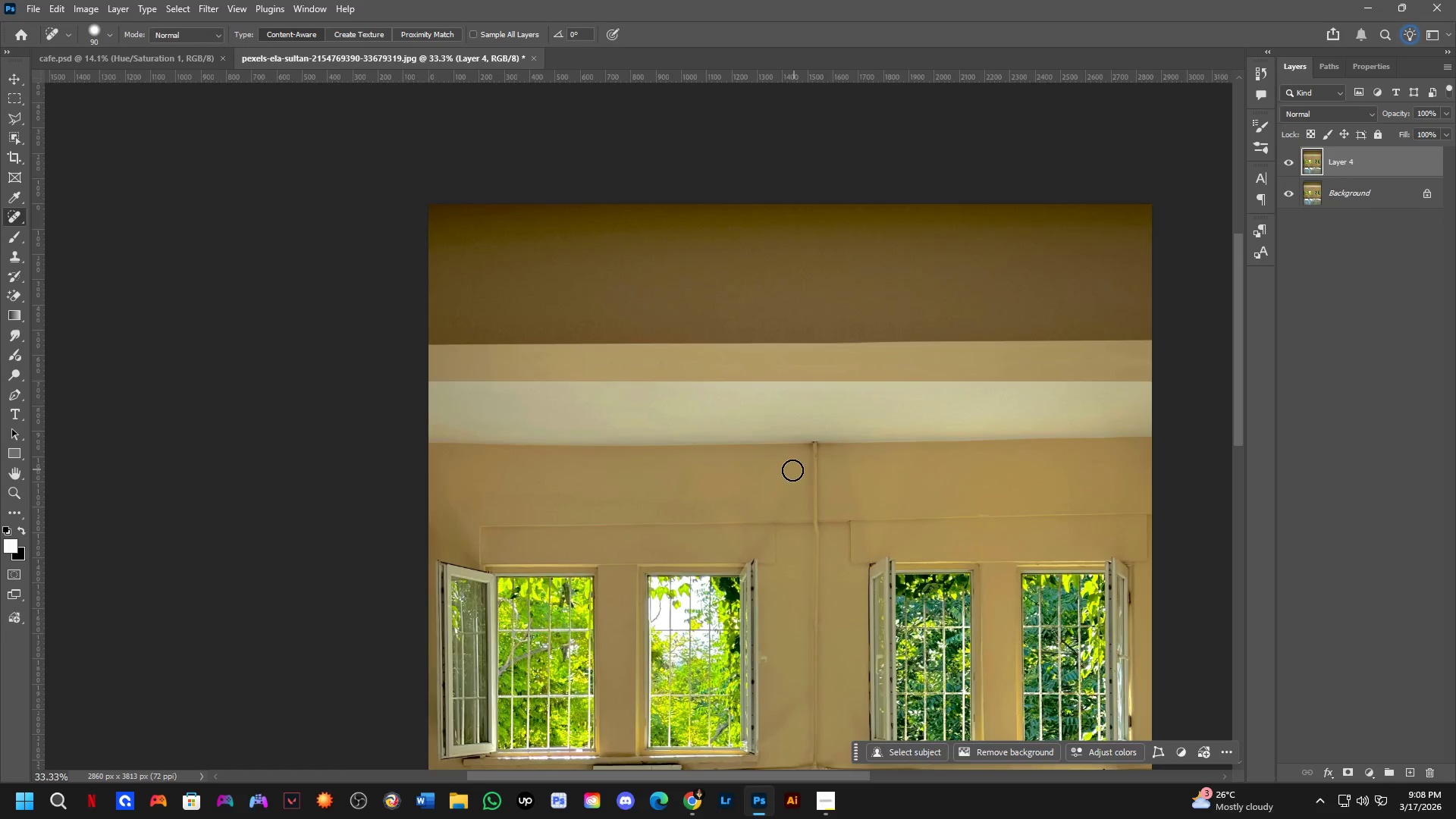 
scroll: coordinate [729, 447], scroll_direction: up, amount: 3.0
 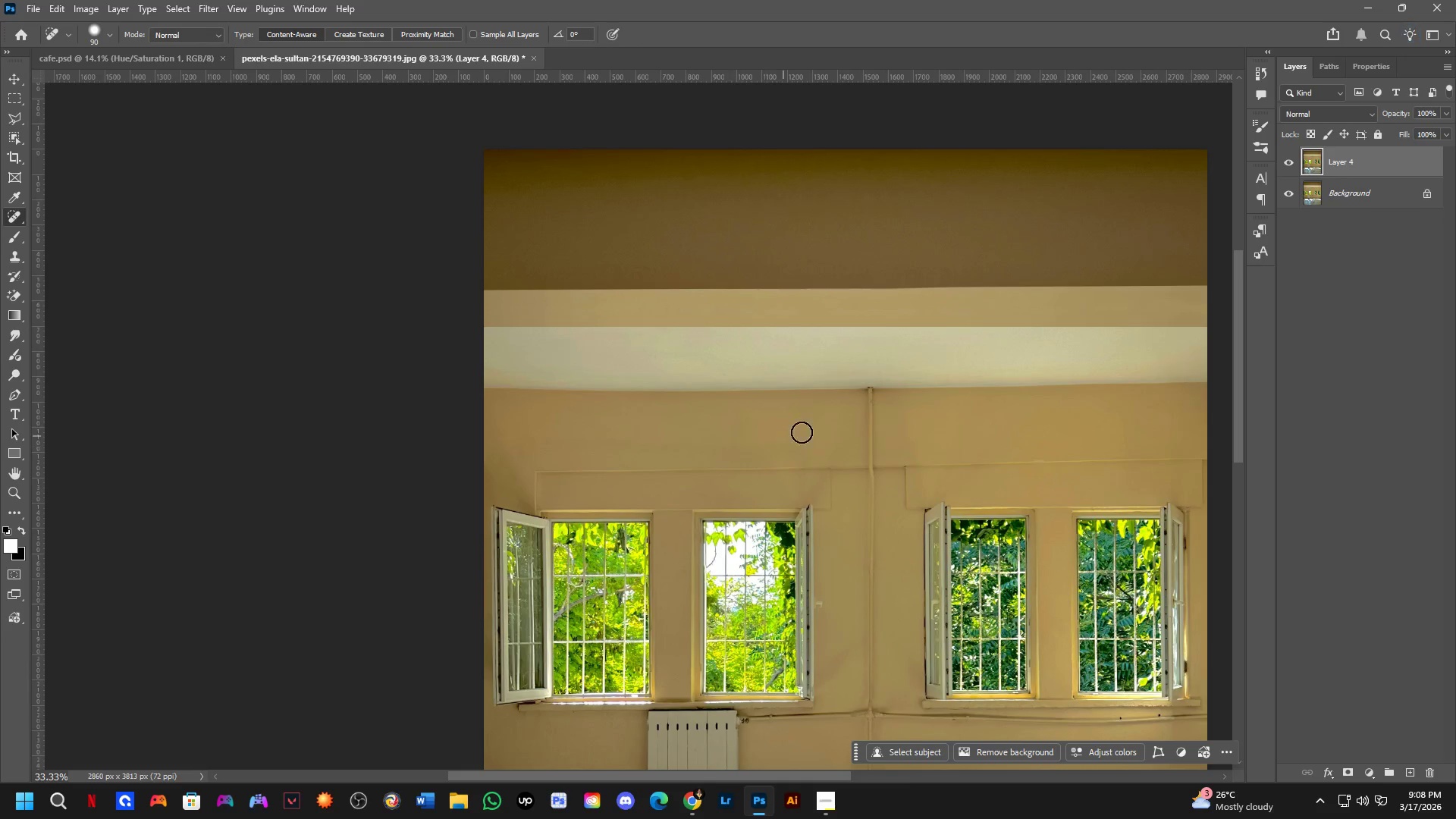 
key(M)
 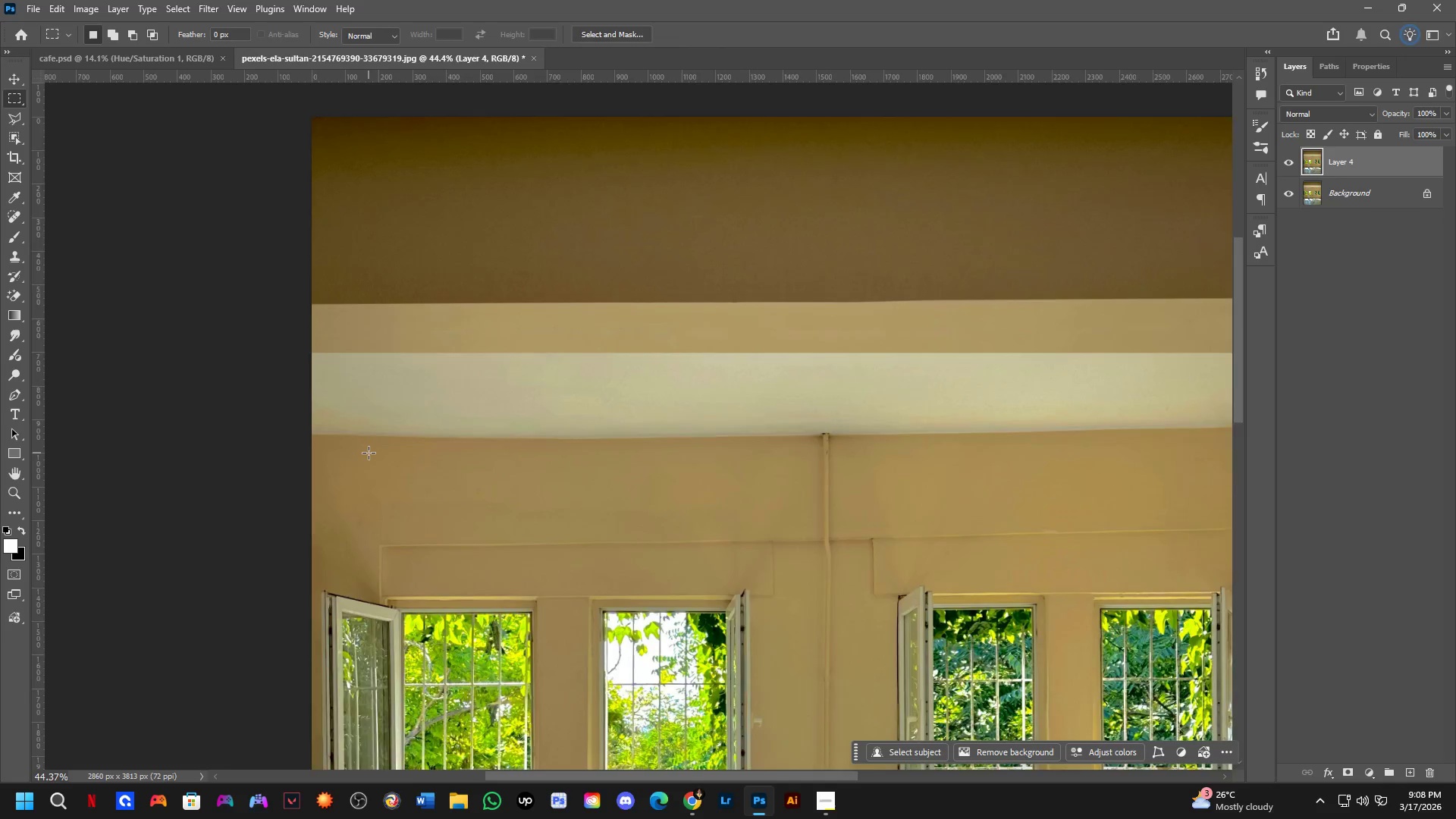 
scroll: coordinate [770, 460], scroll_direction: up, amount: 3.0
 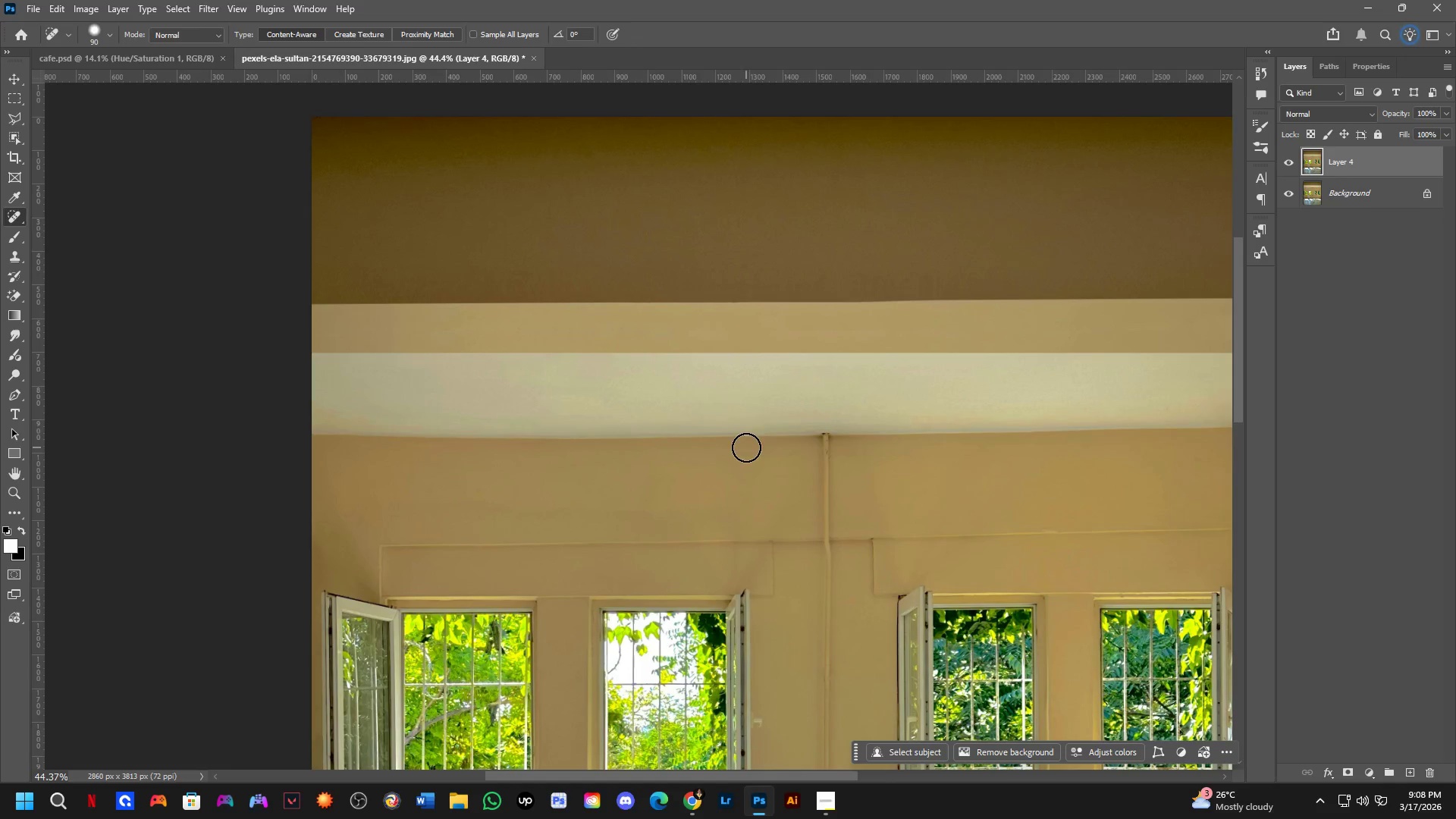 
hold_key(key=Space, duration=0.53)
 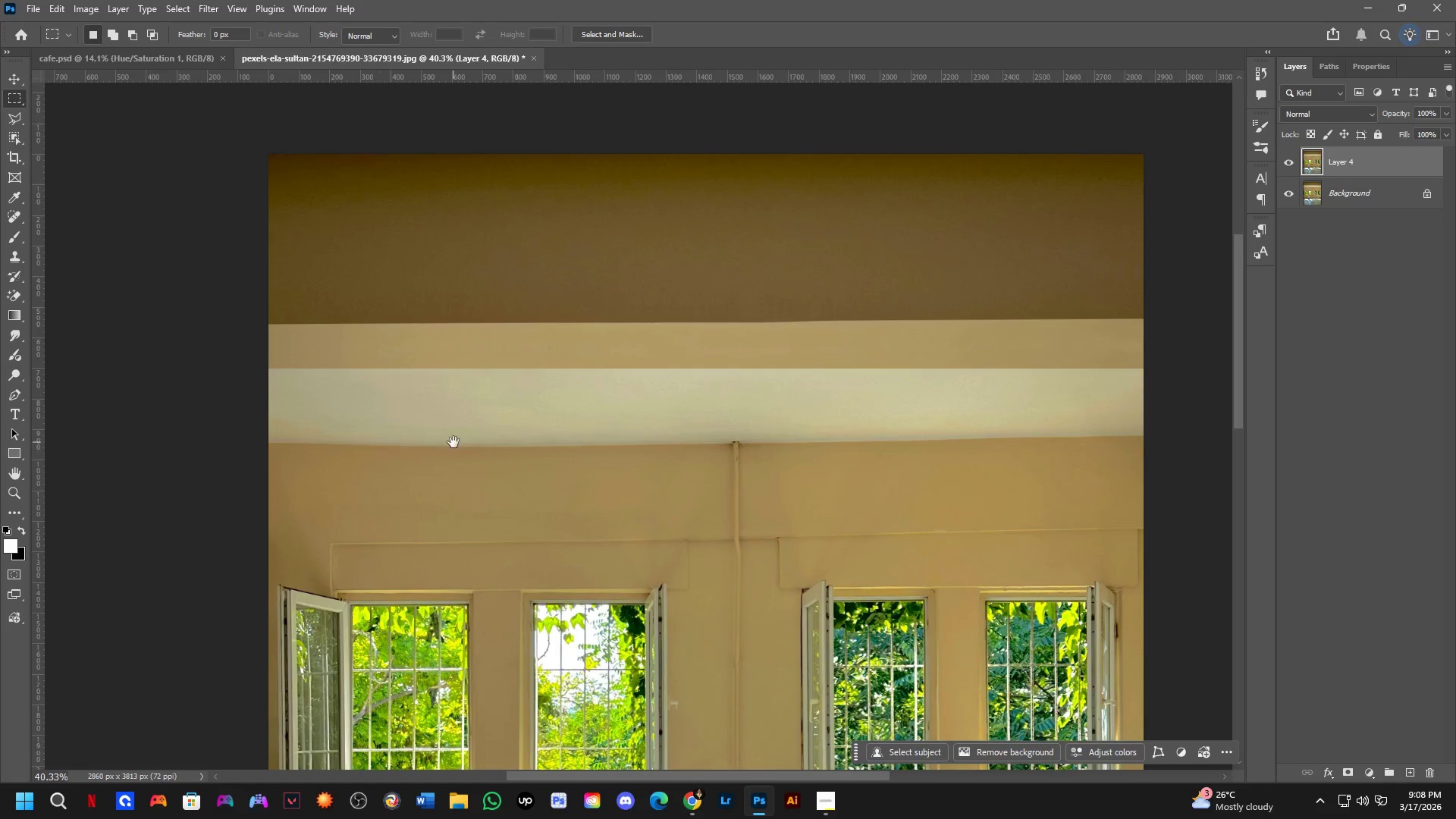 
left_click_drag(start_coordinate=[390, 444], to_coordinate=[341, 450])
 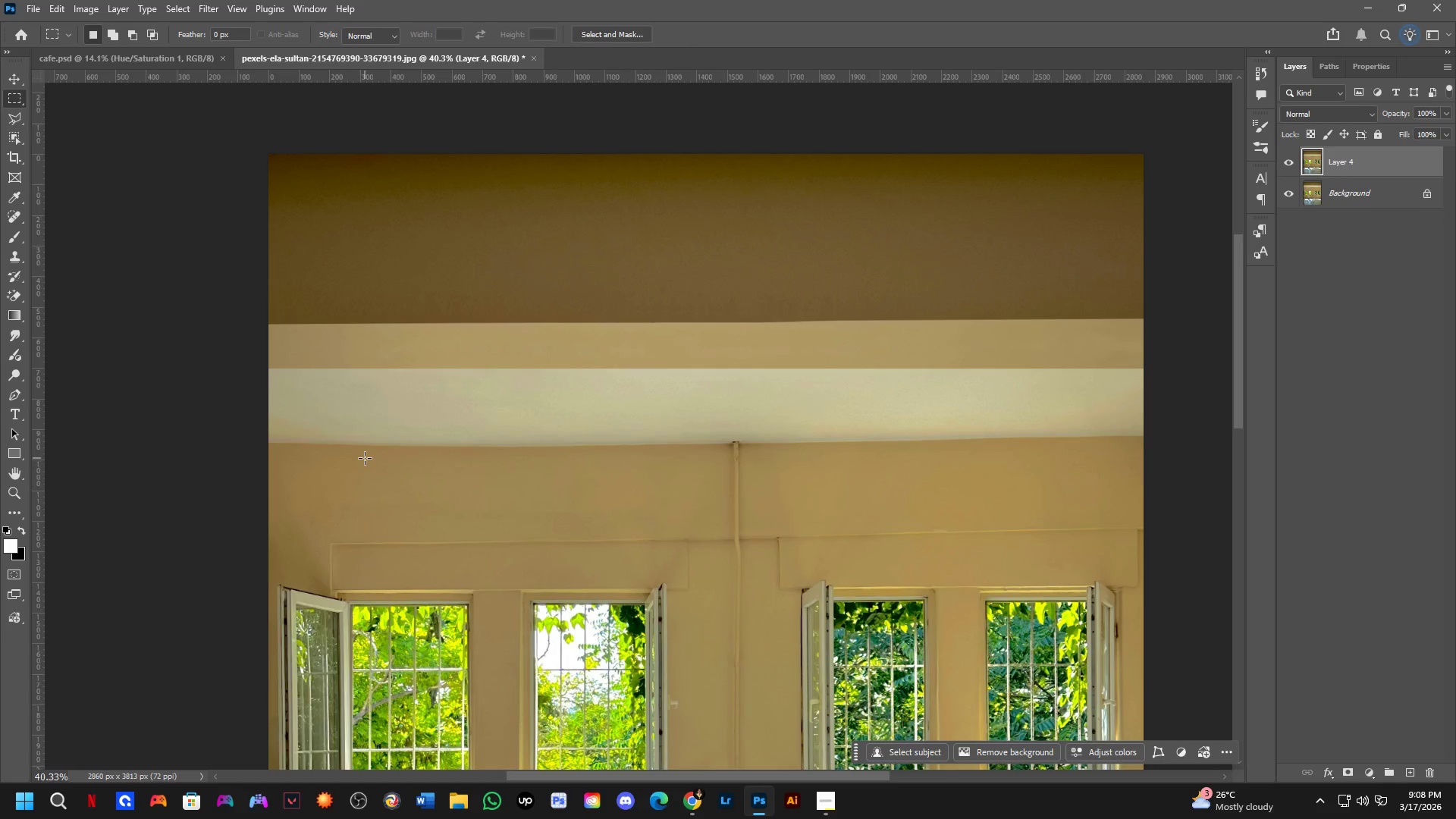 
scroll: coordinate [369, 453], scroll_direction: down, amount: 1.0
 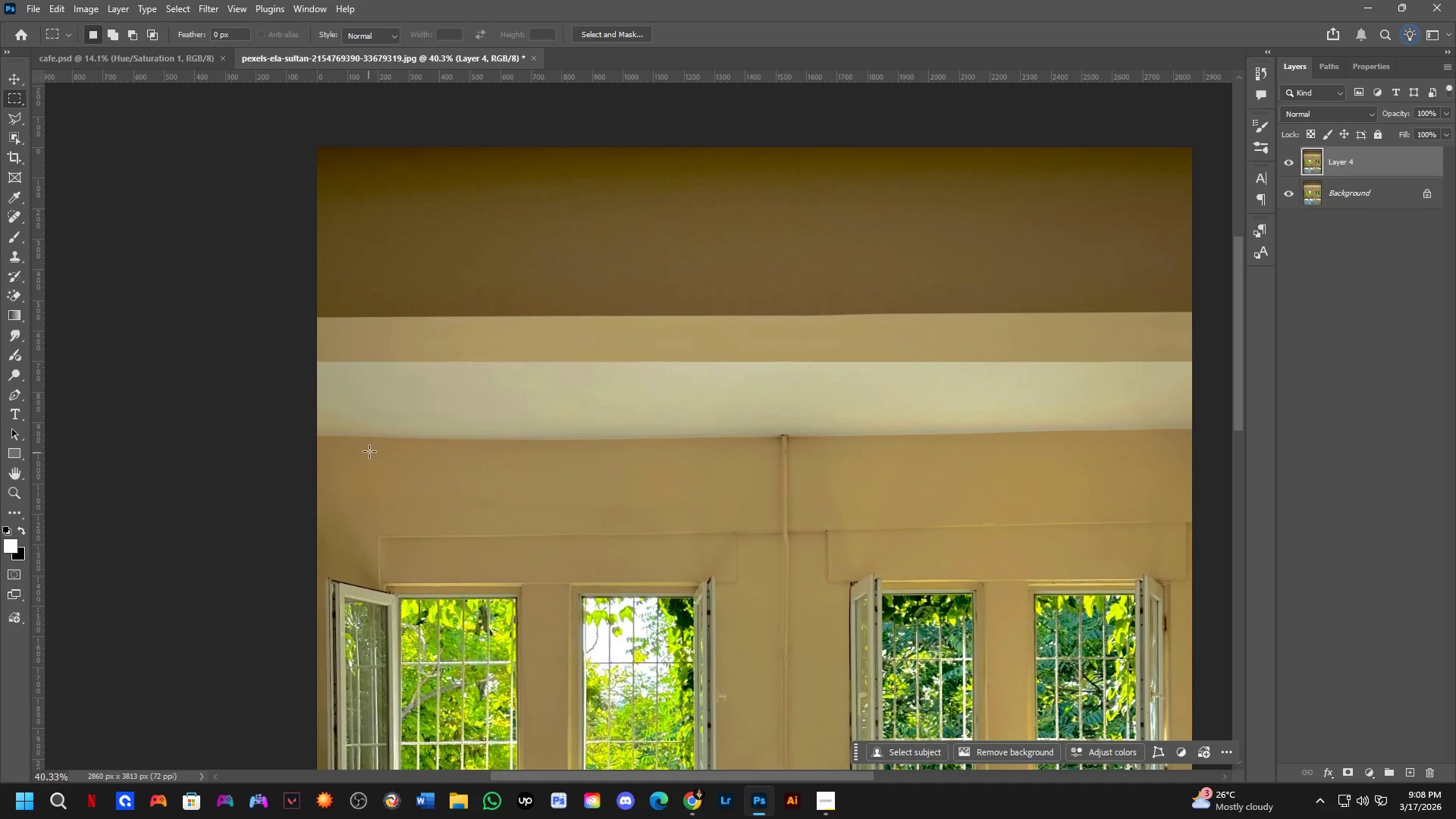 
hold_key(key=Space, duration=0.59)
 